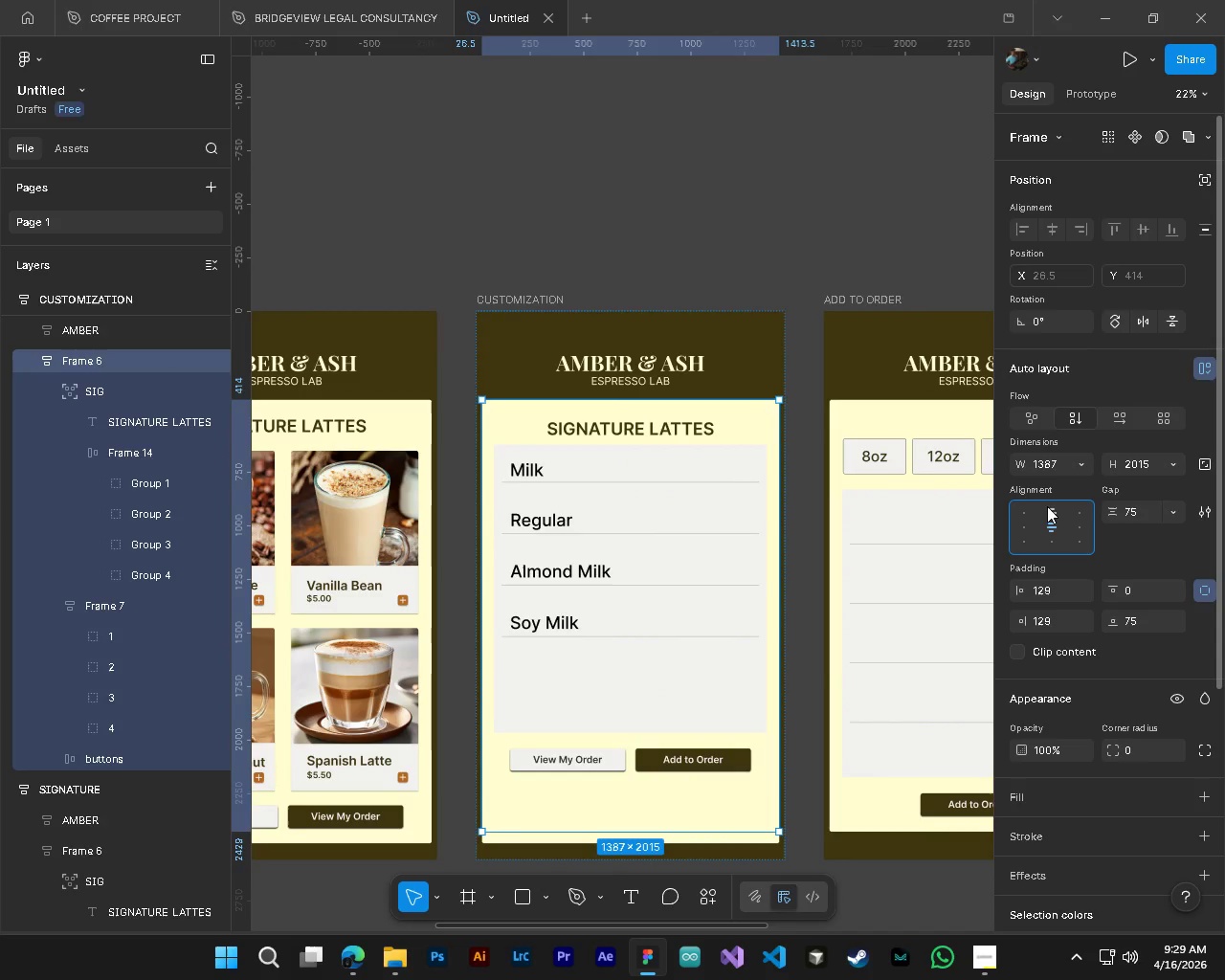 
left_click([1057, 509])
 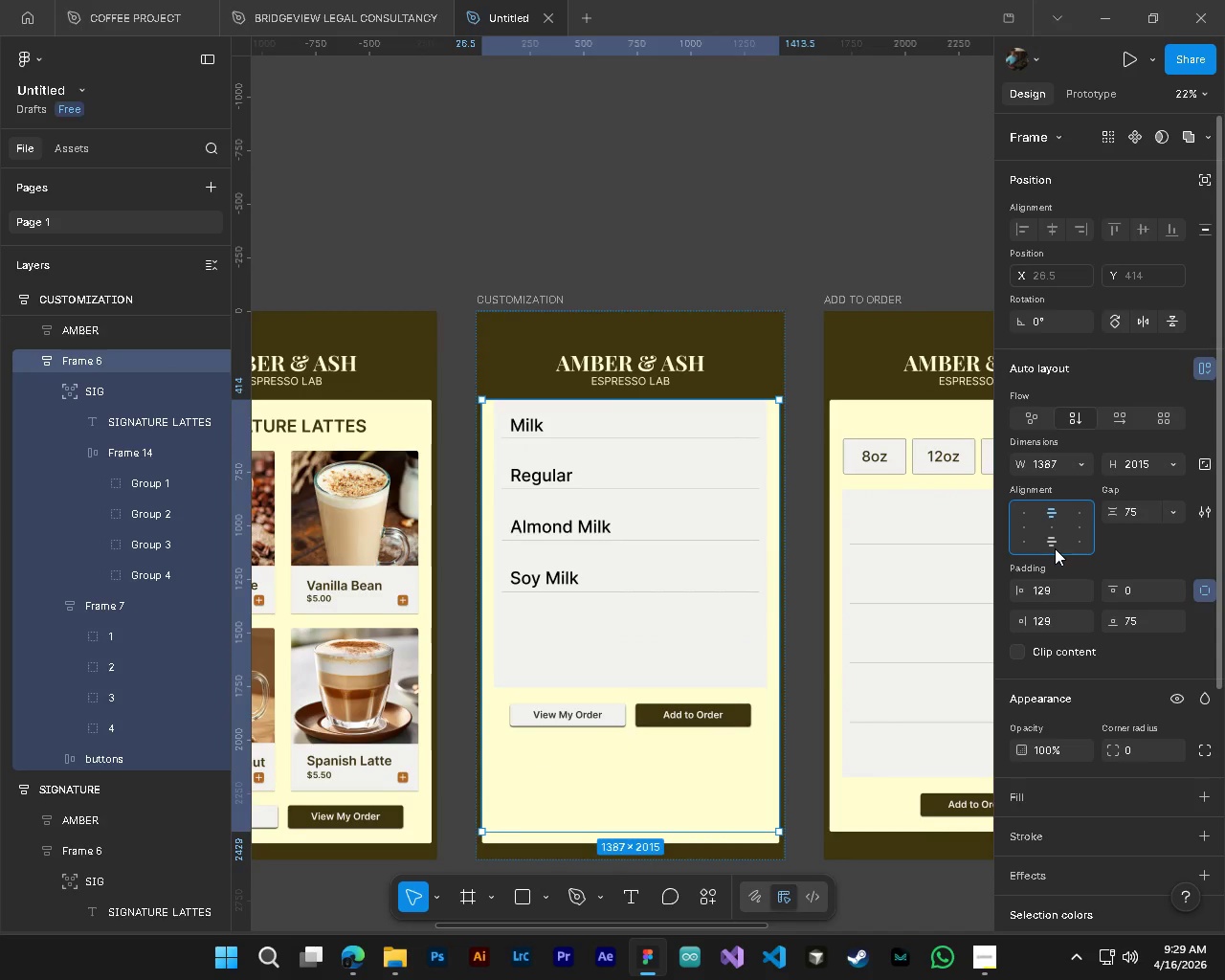 
left_click([1050, 548])
 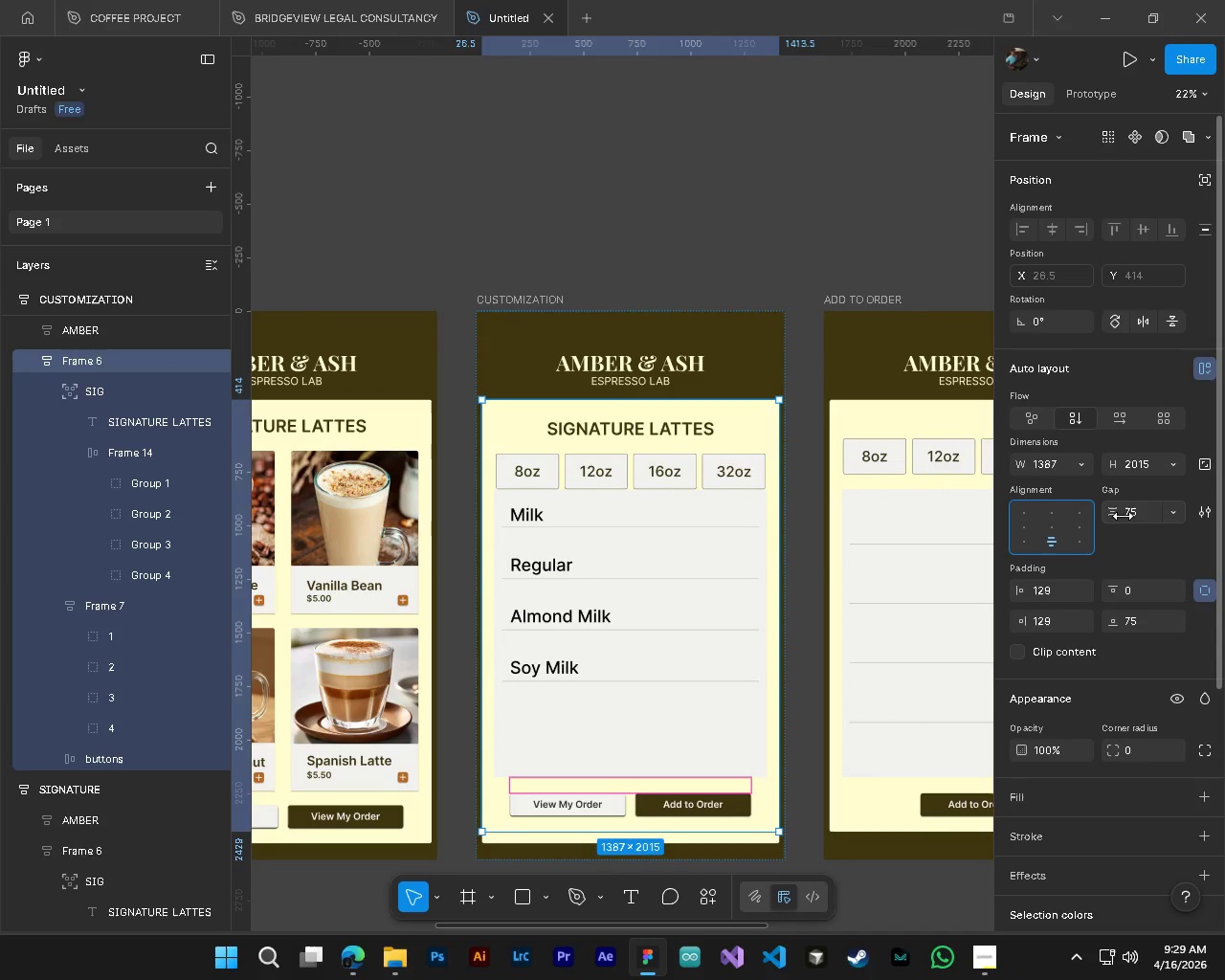 
left_click_drag(start_coordinate=[1115, 513], to_coordinate=[528, 493])
 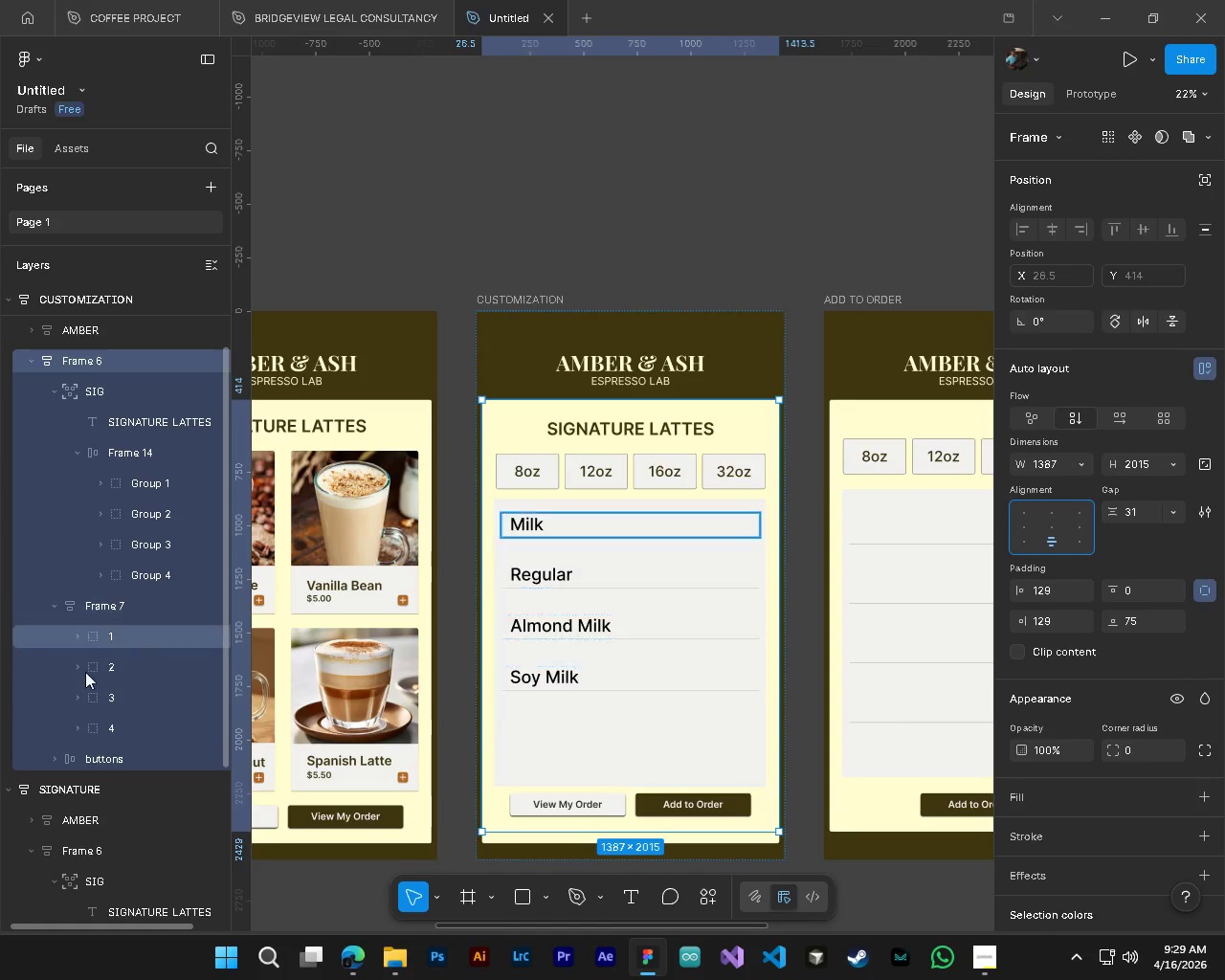 
left_click([96, 755])
 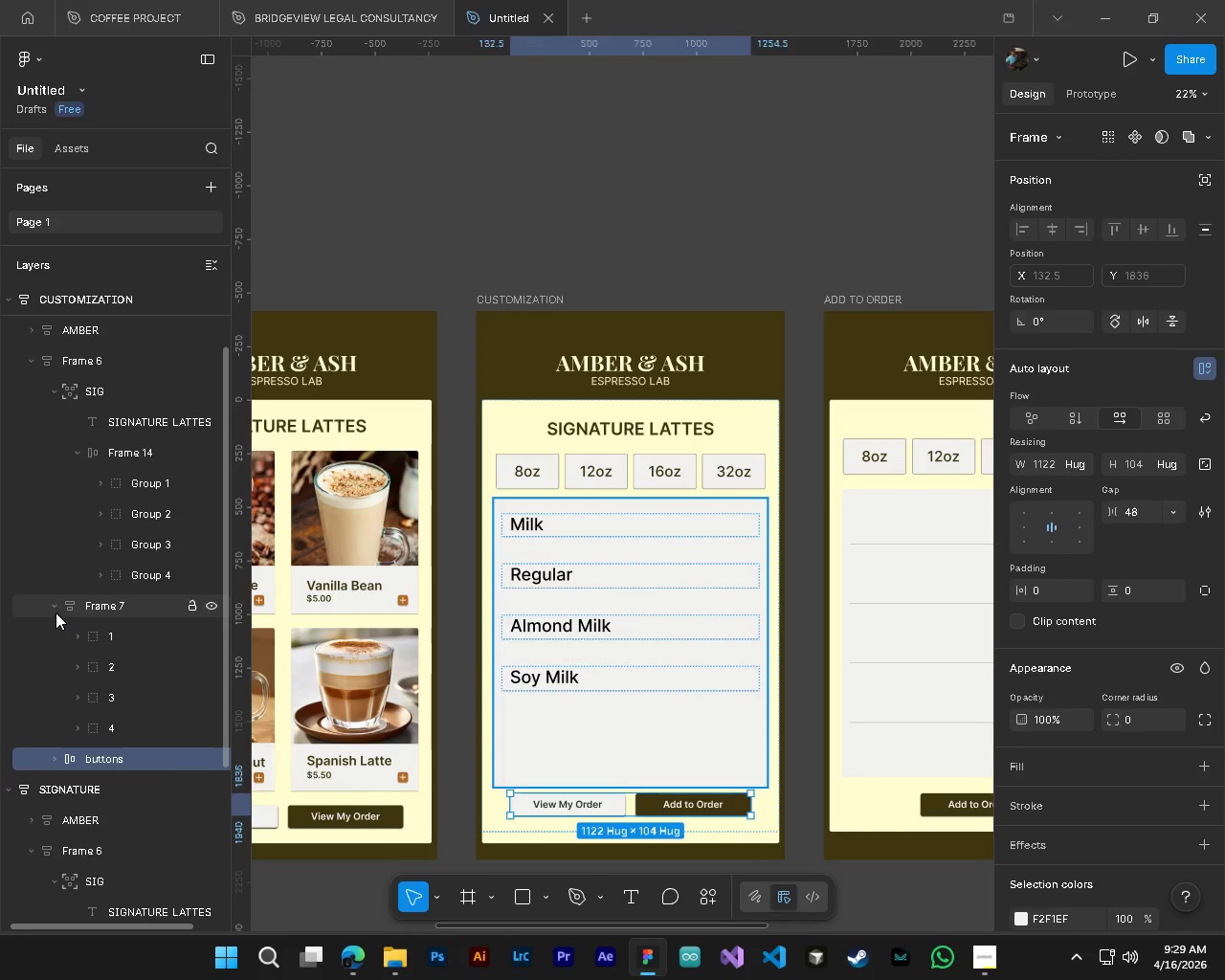 
left_click([56, 612])
 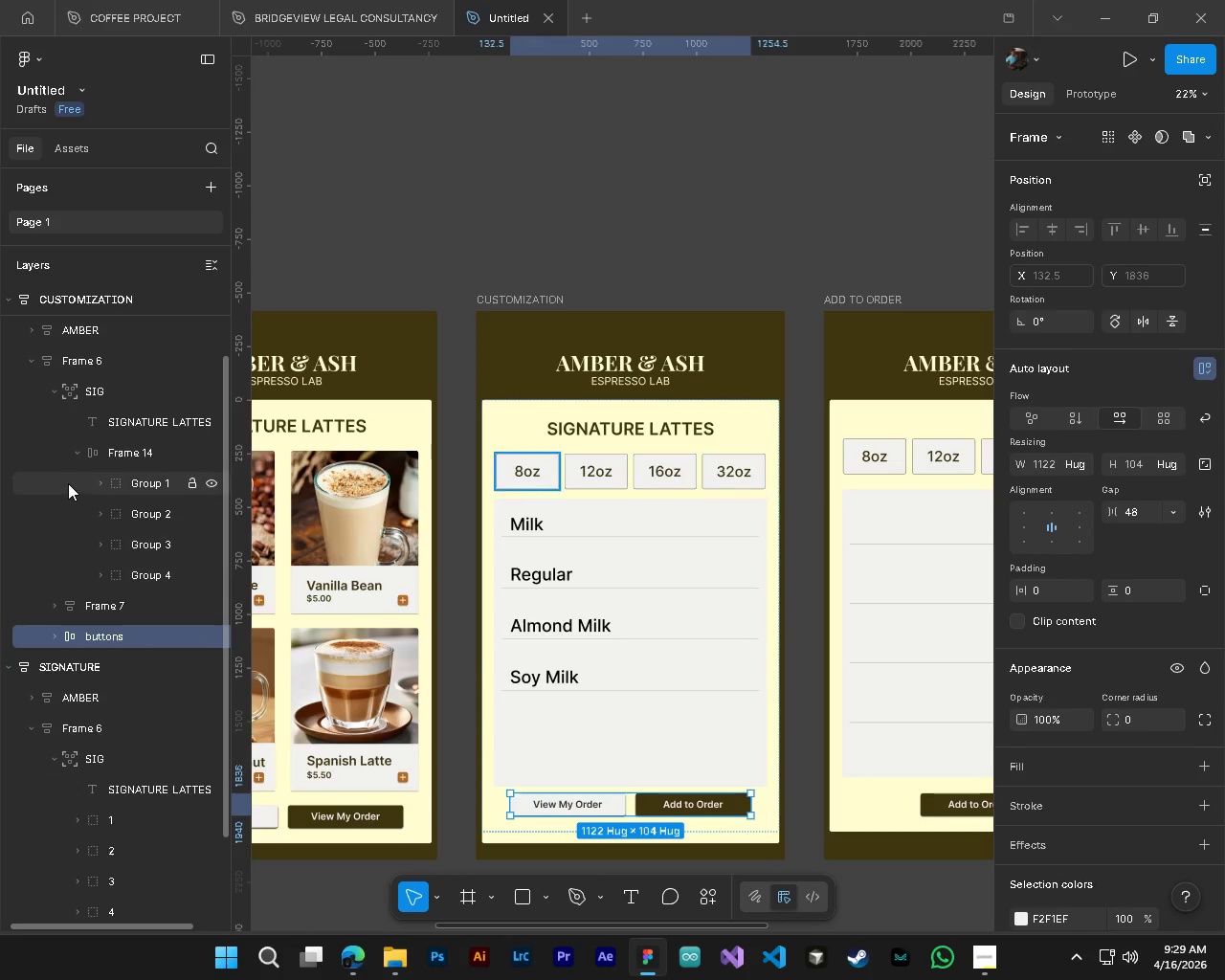 
left_click([76, 451])
 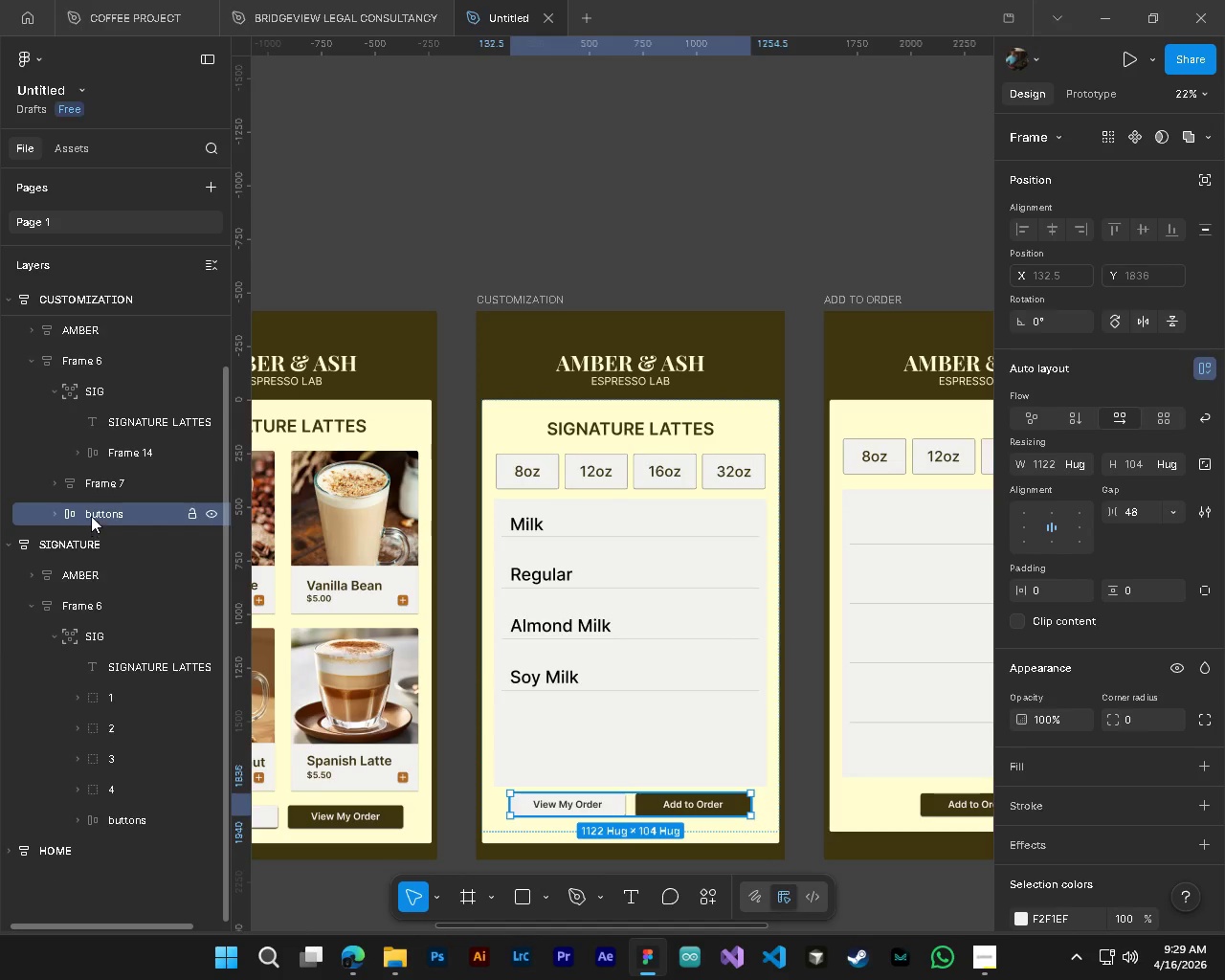 
left_click_drag(start_coordinate=[91, 516], to_coordinate=[90, 474])
 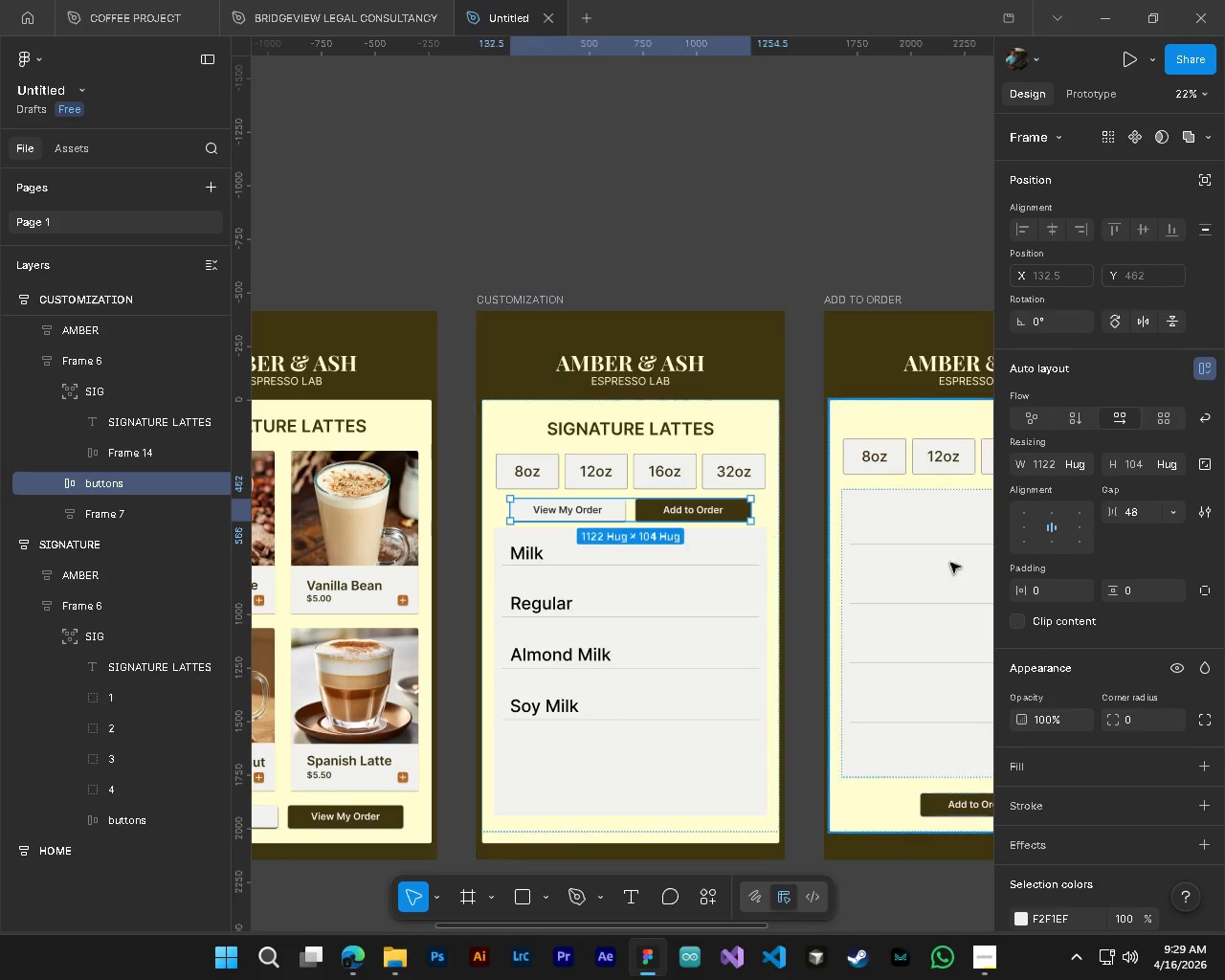 
left_click([1056, 523])
 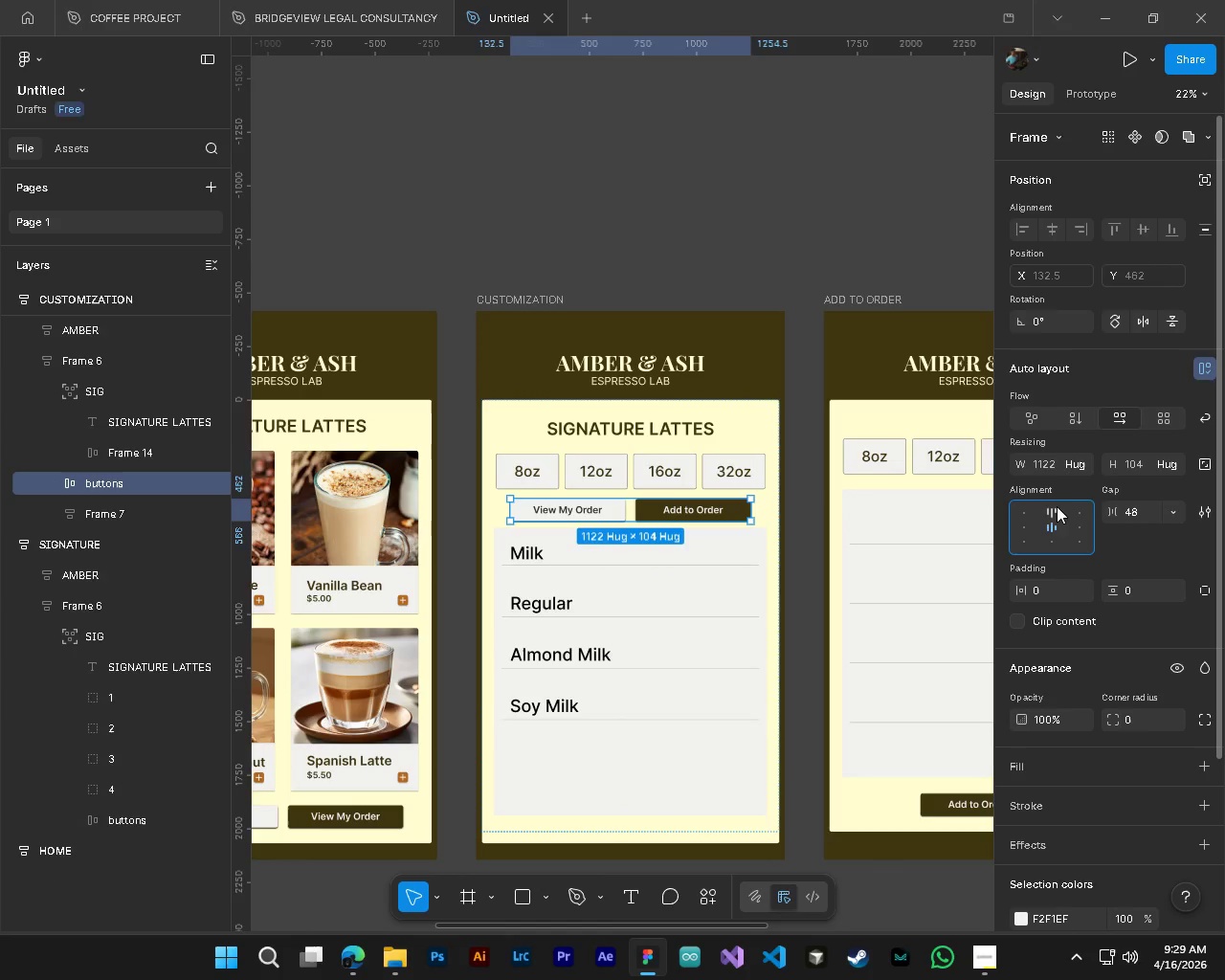 
left_click([1050, 511])
 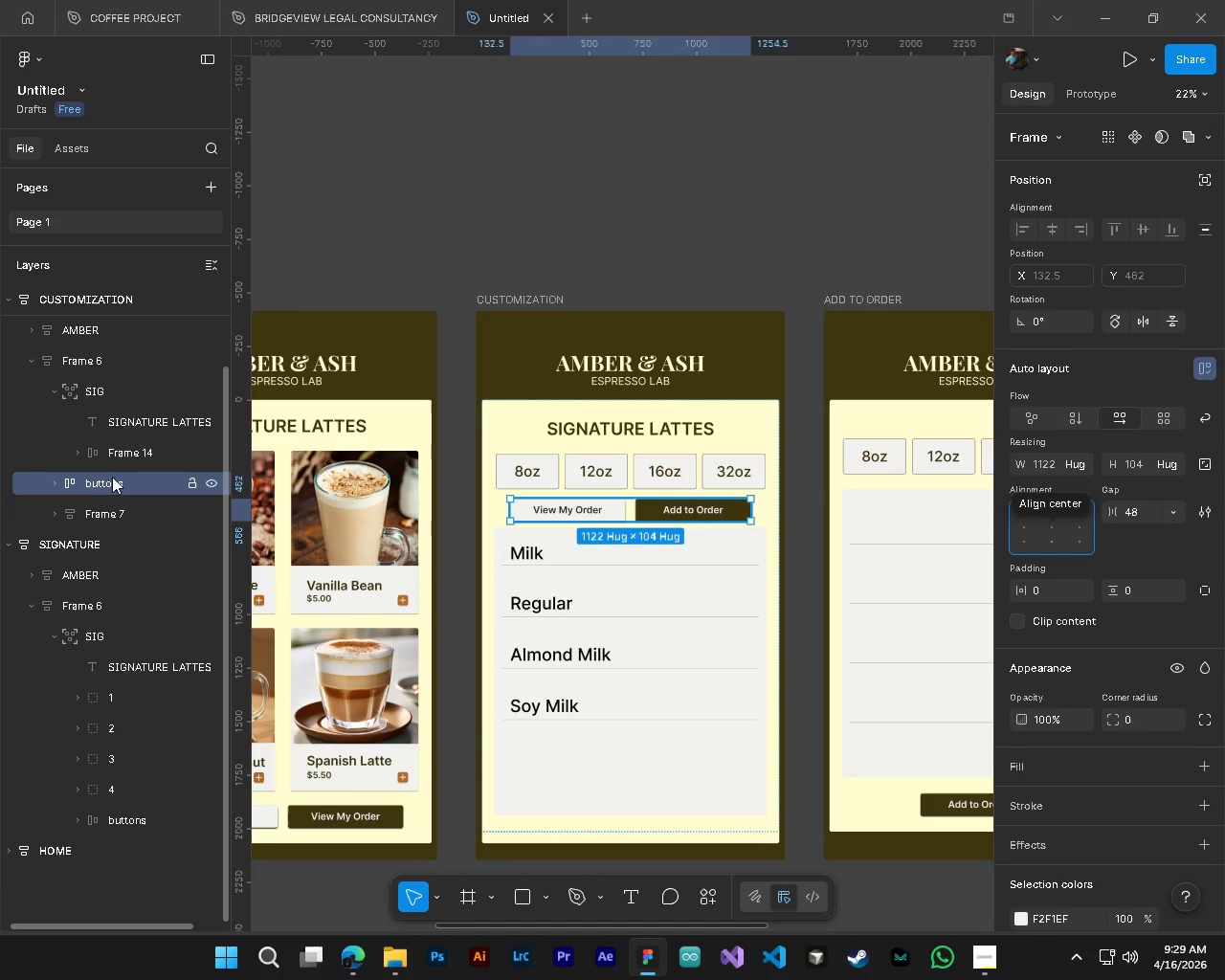 
left_click([99, 512])
 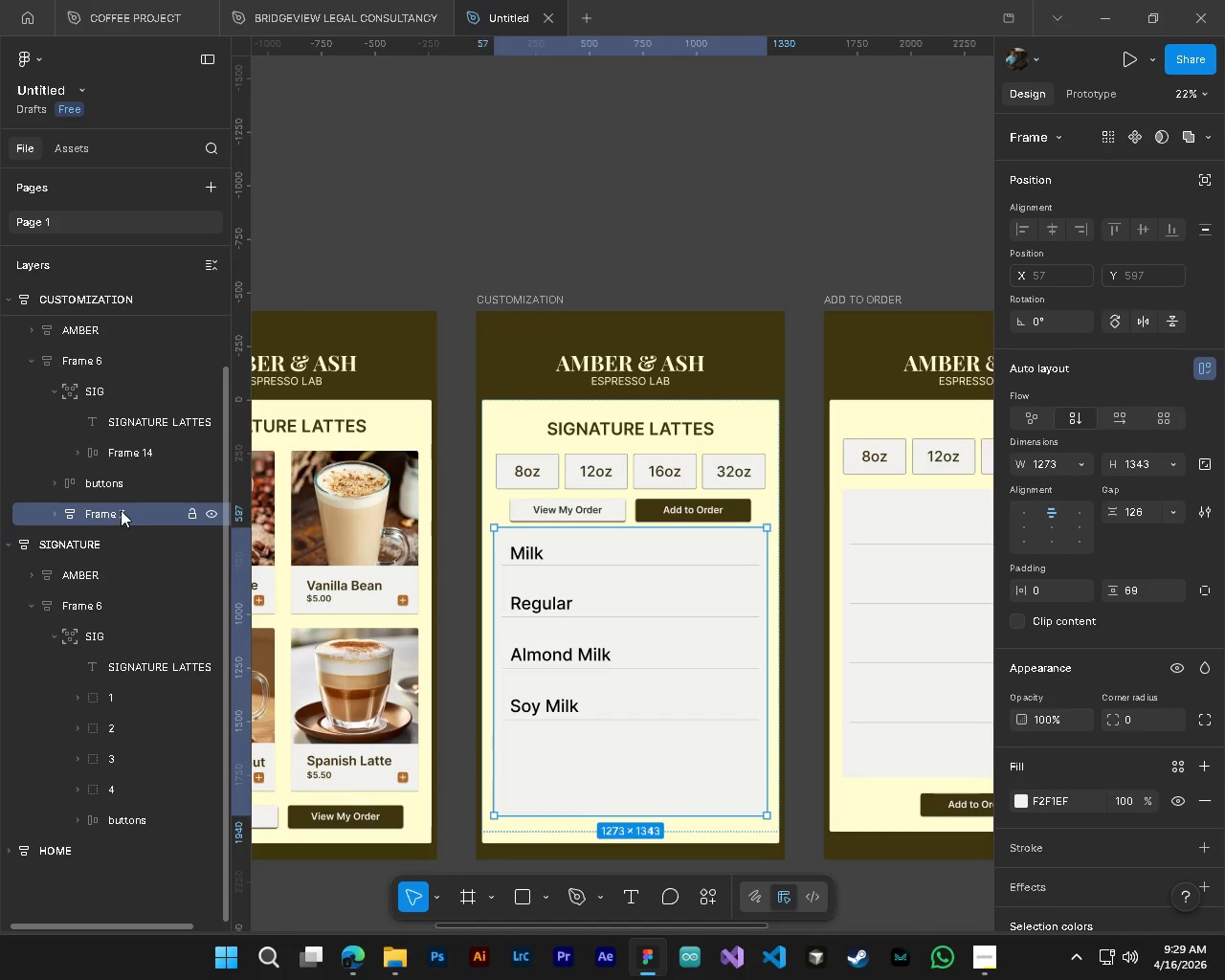 
left_click_drag(start_coordinate=[121, 510], to_coordinate=[121, 471])
 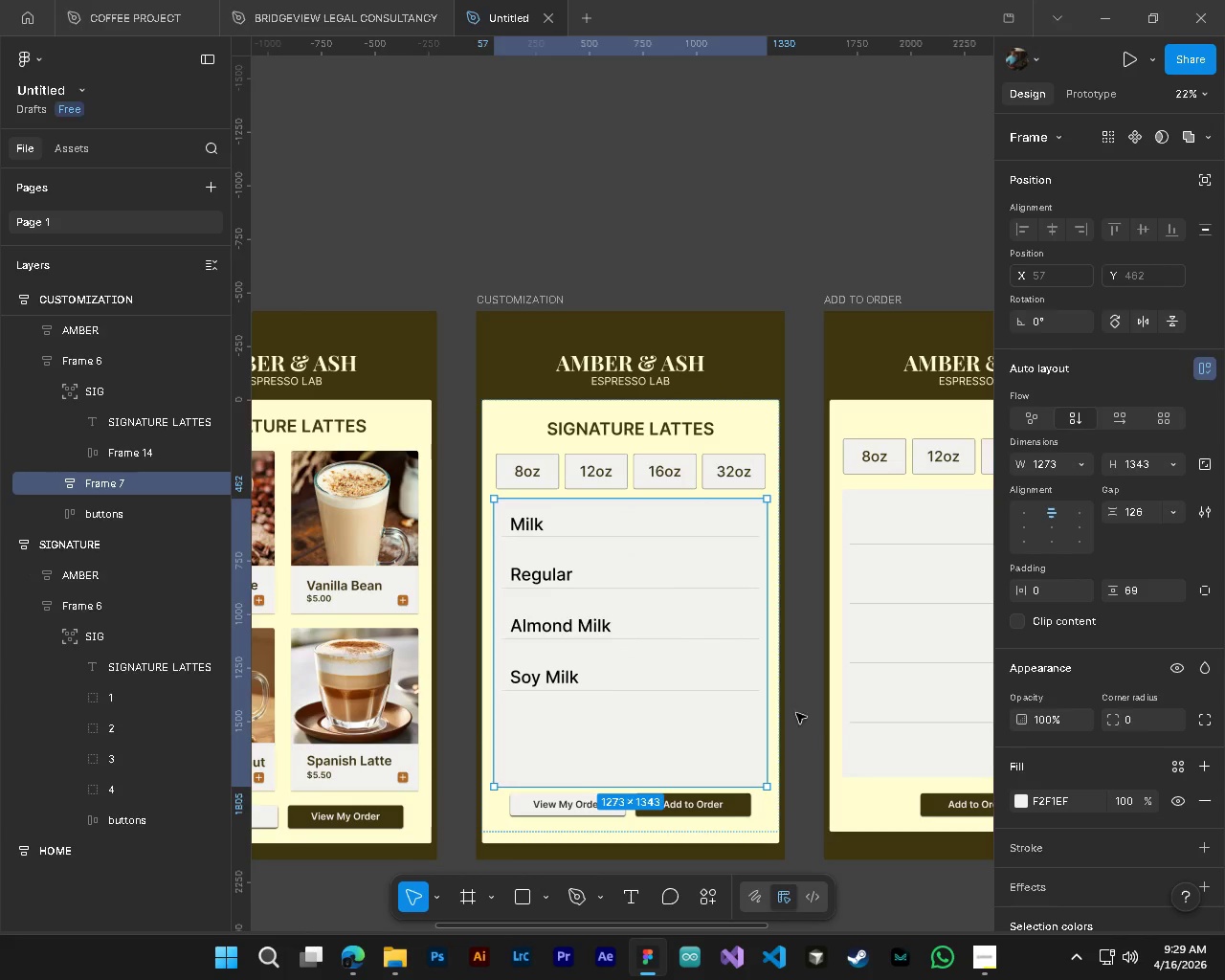 
left_click([800, 732])
 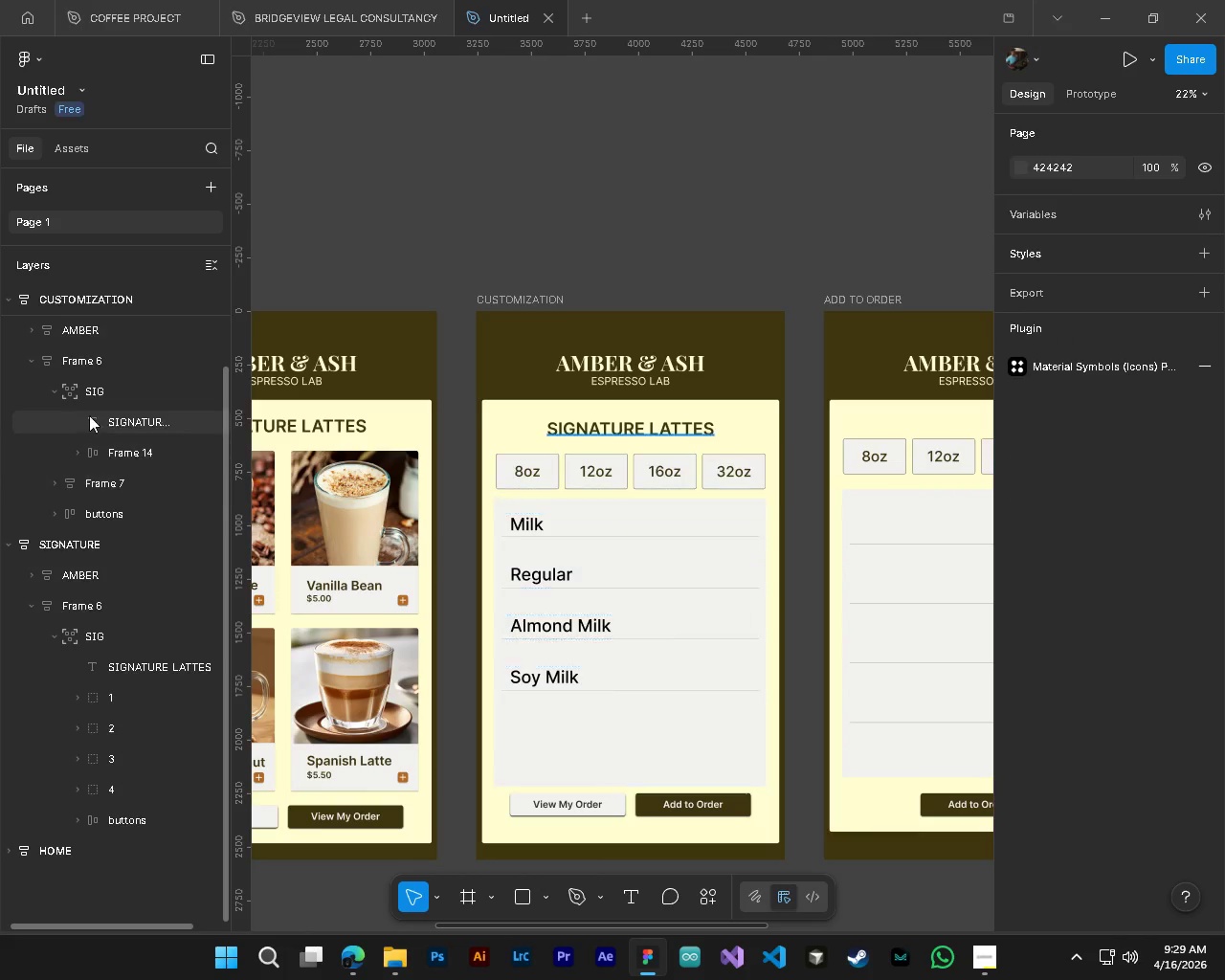 
left_click([89, 369])
 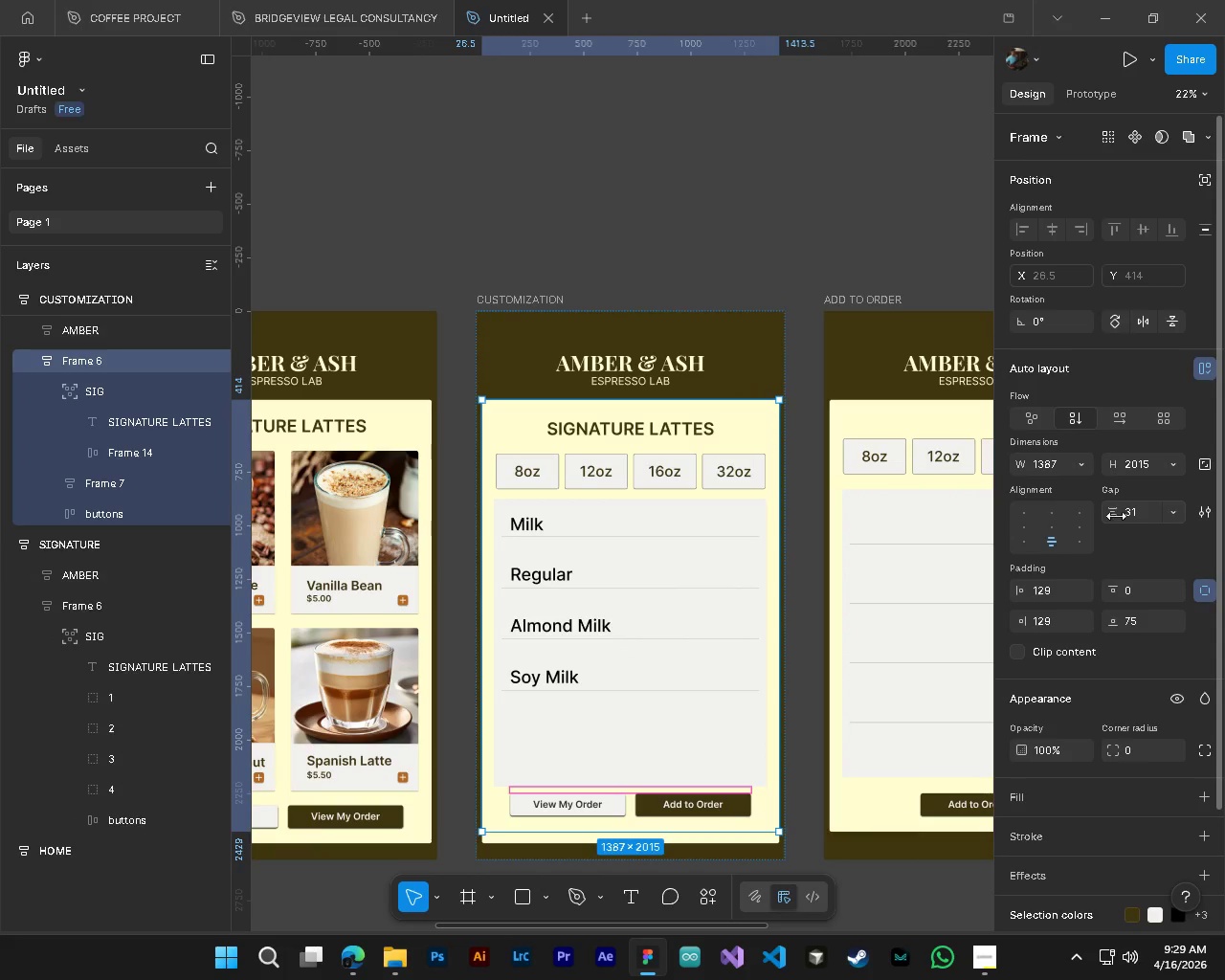 
left_click_drag(start_coordinate=[1114, 514], to_coordinate=[643, 488])
 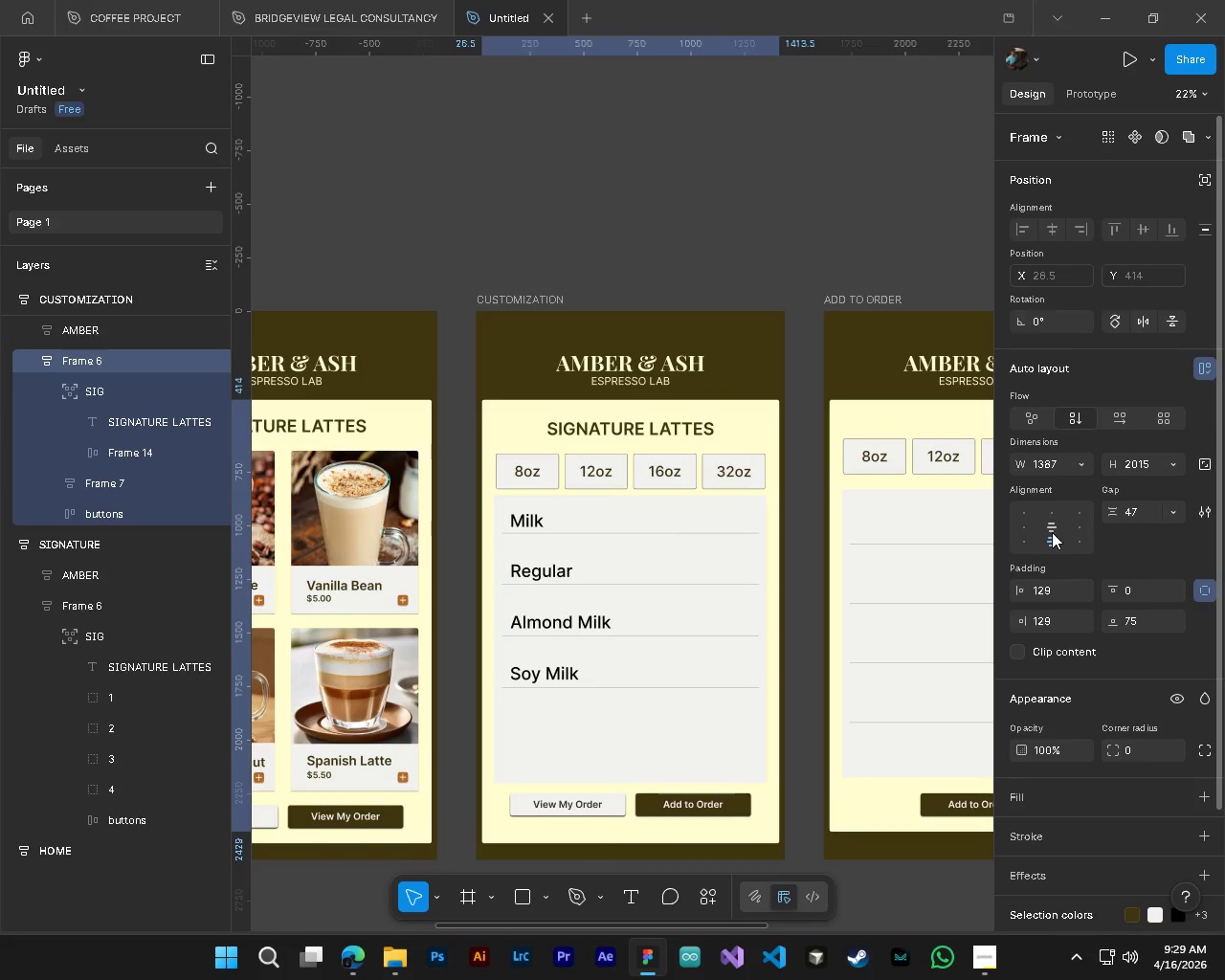 
left_click([1052, 532])
 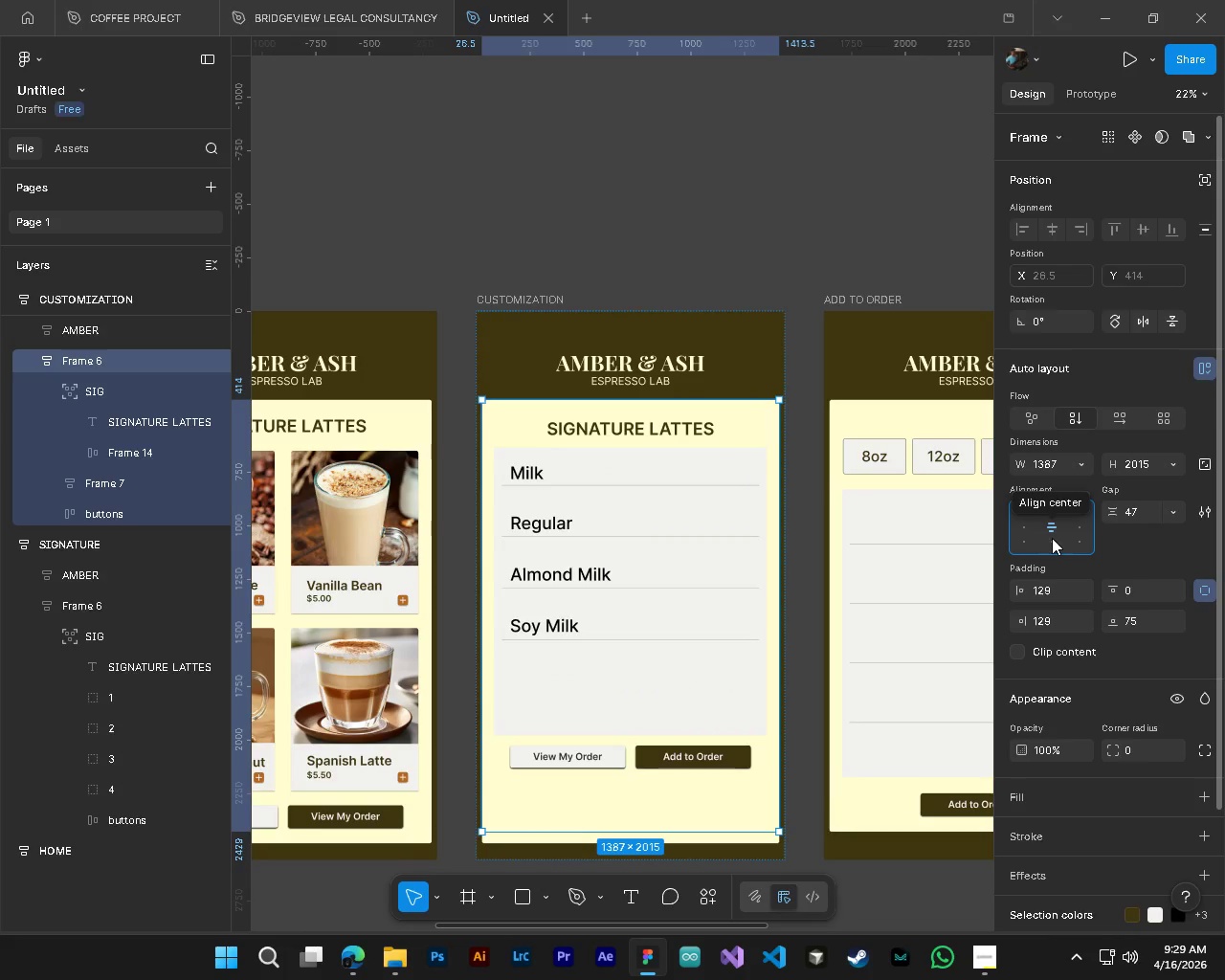 
left_click([1052, 541])
 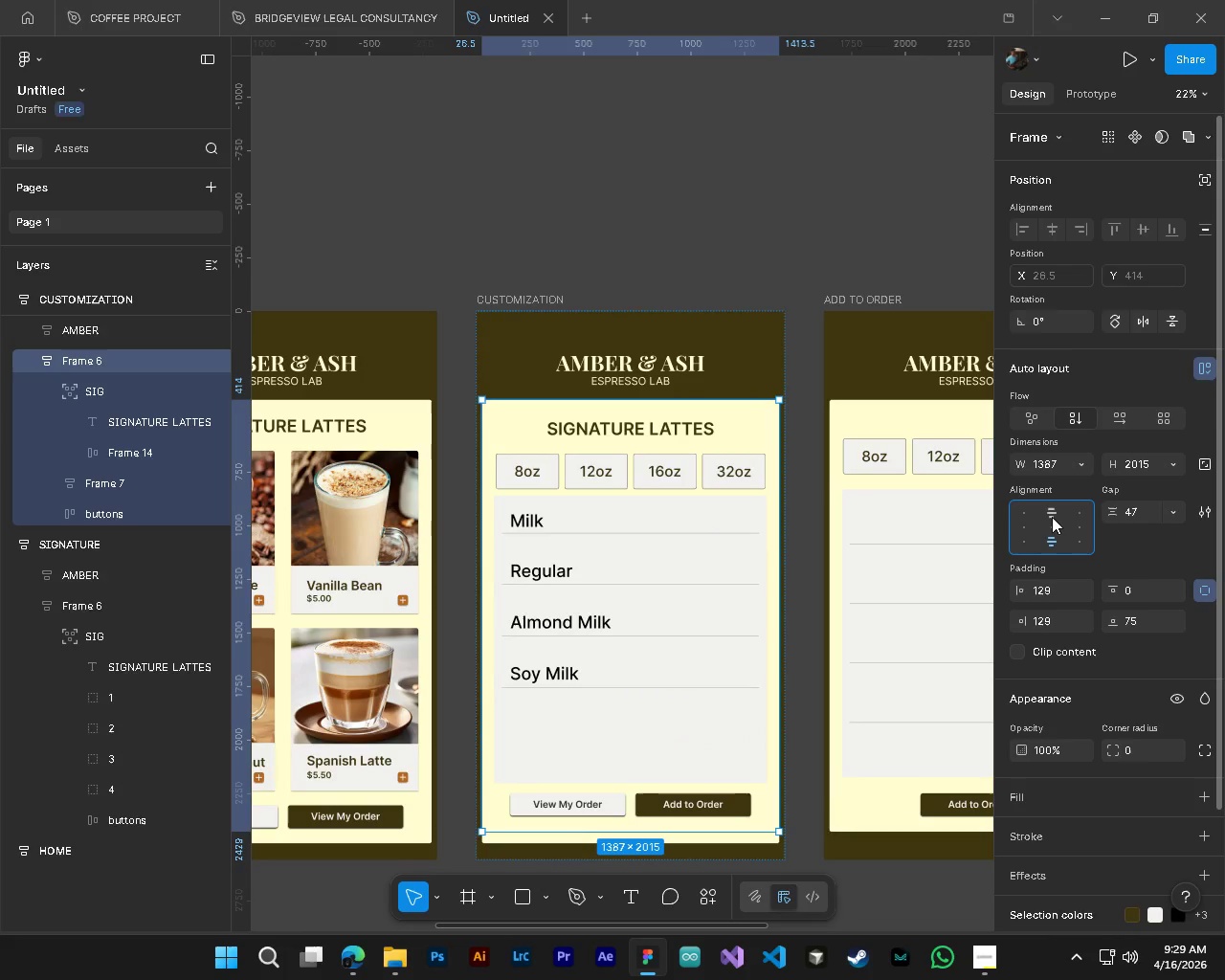 
left_click([1052, 517])
 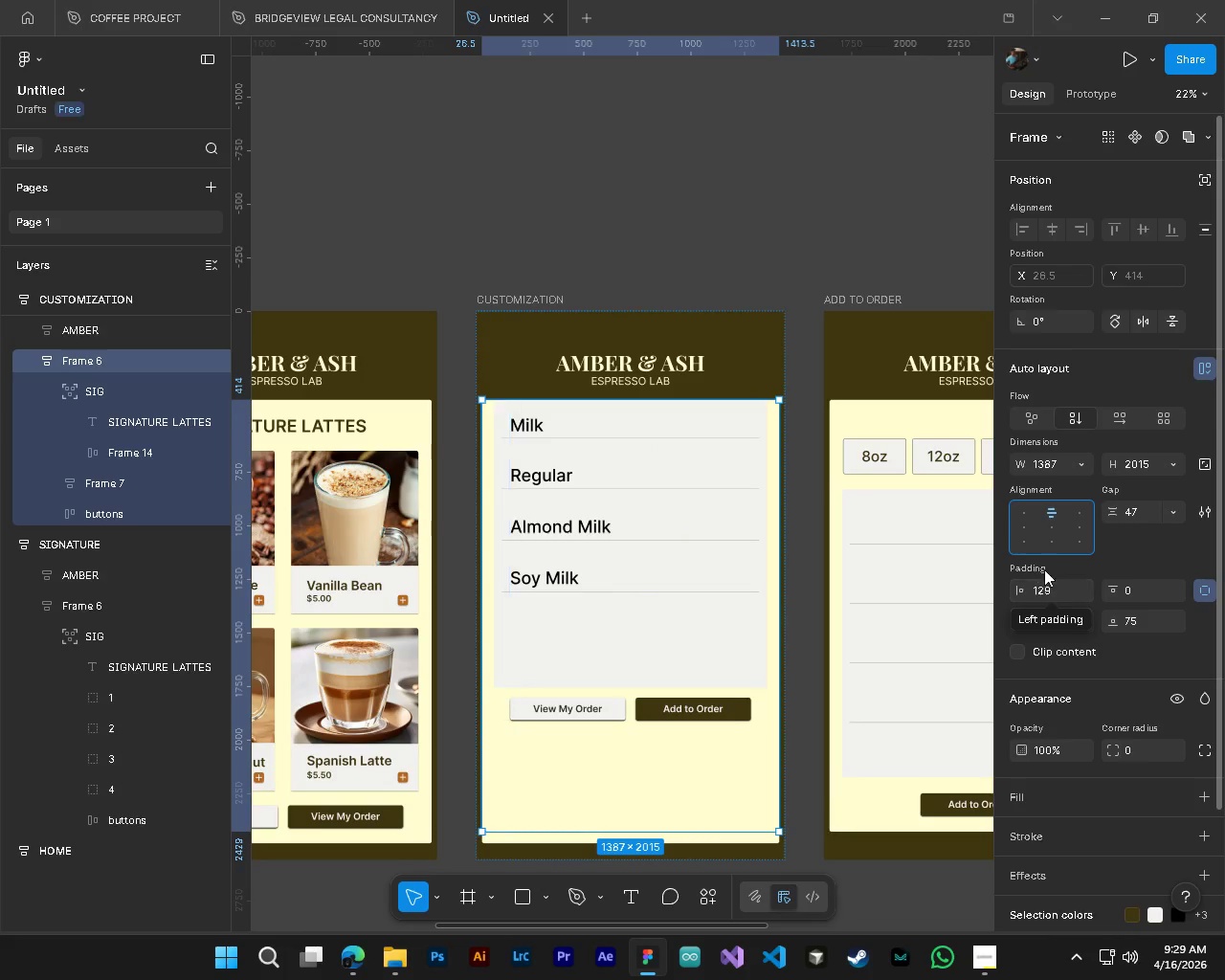 
left_click([1052, 543])
 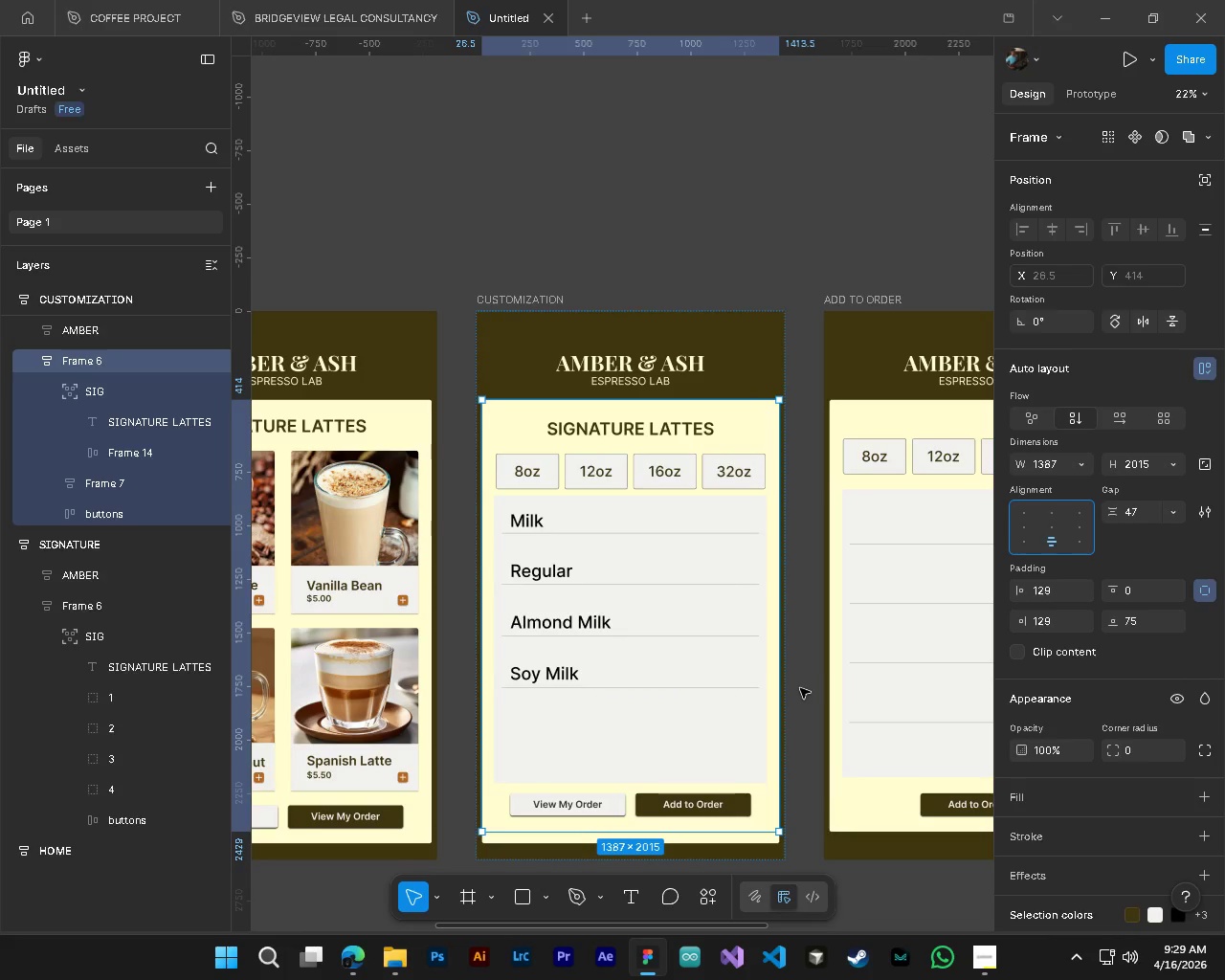 
hold_key(key=ControlLeft, duration=1.14)
scroll: coordinate [535, 802], scroll_direction: up, amount: 4.0
 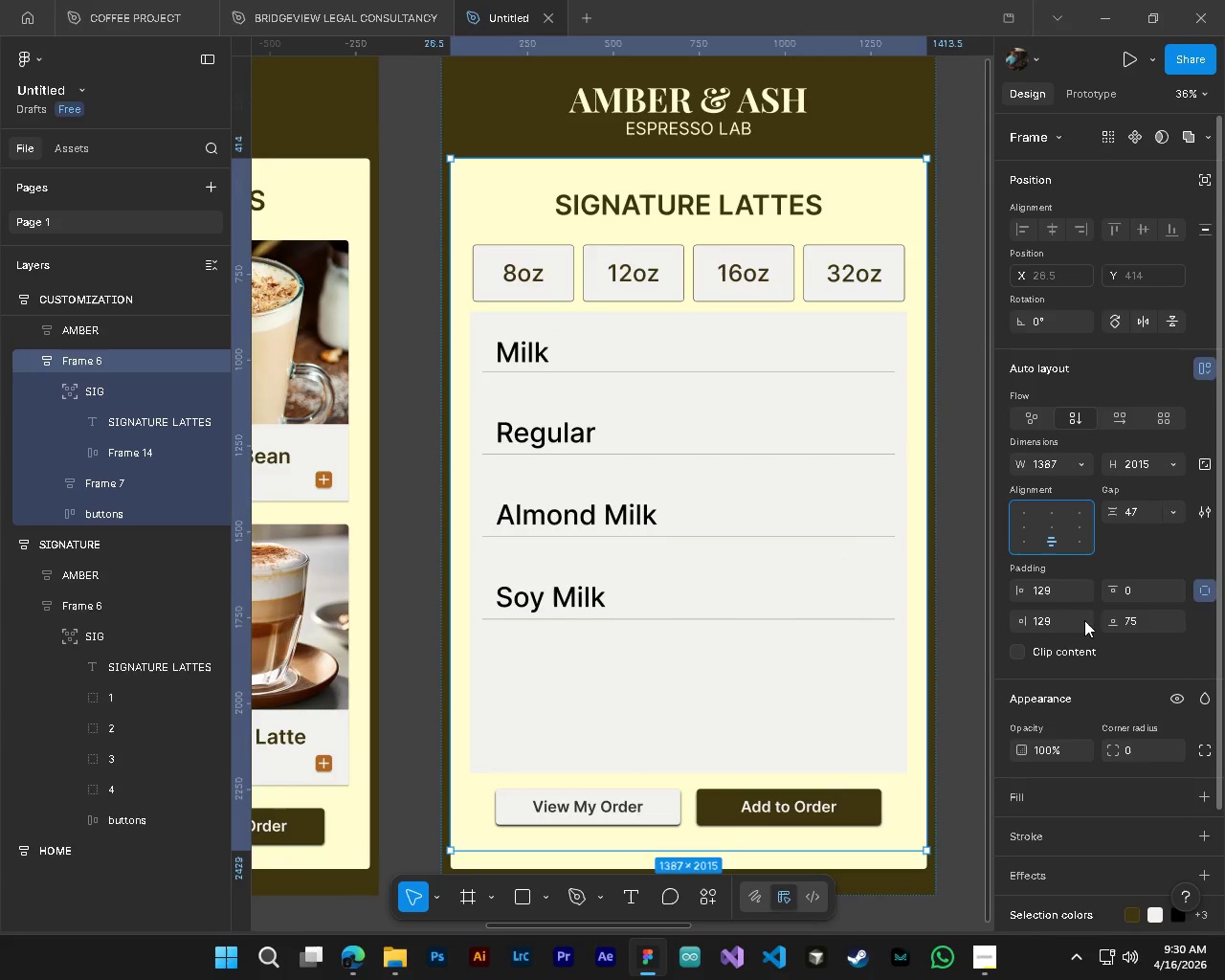 
hold_key(key=ControlLeft, duration=0.31)
 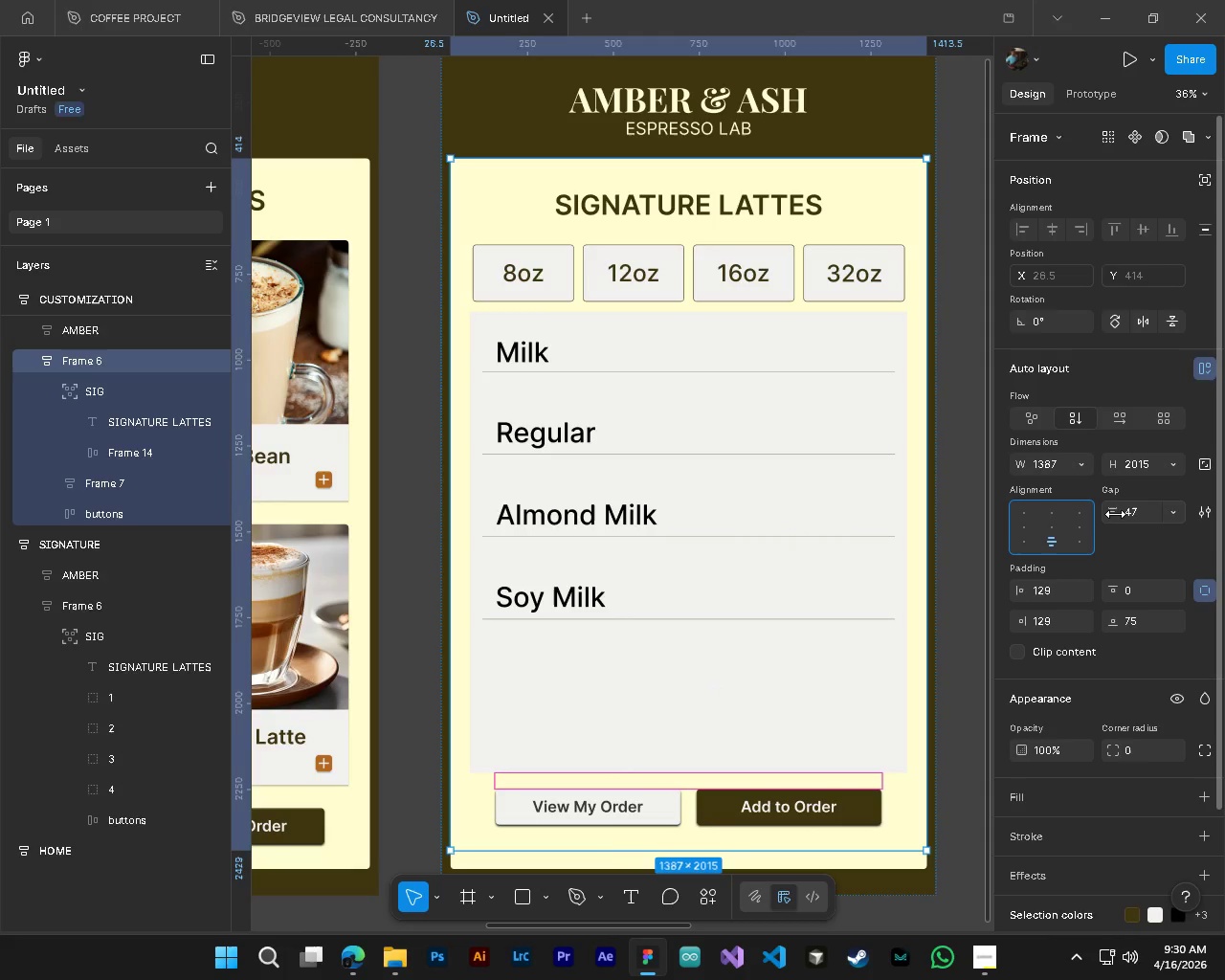 
left_click_drag(start_coordinate=[1115, 514], to_coordinate=[600, 486])
 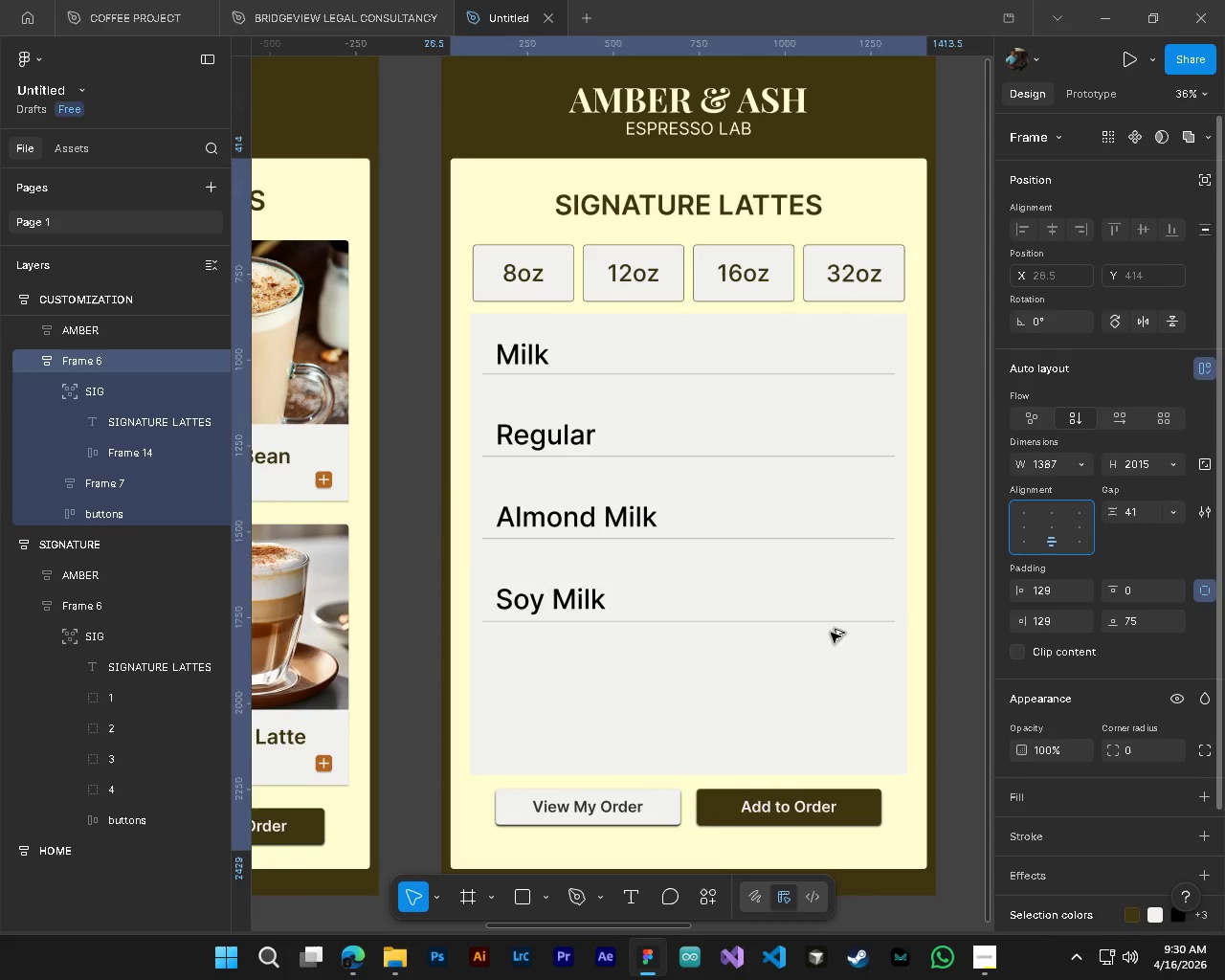 
hold_key(key=AltLeft, duration=0.39)
hold_key(key=ControlLeft, duration=0.34)
scroll: coordinate [791, 640], scroll_direction: down, amount: 4.0
 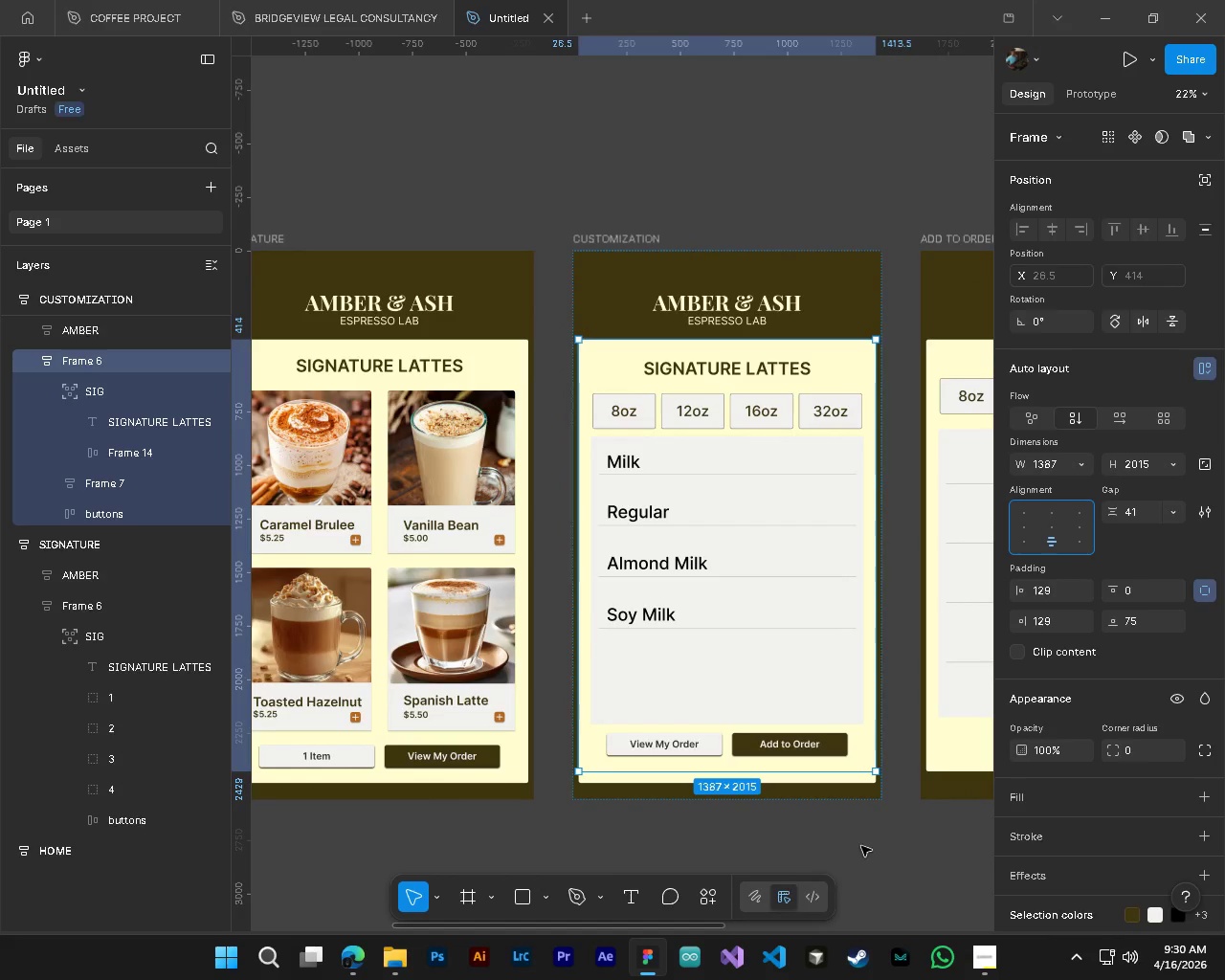 
left_click([861, 846])
 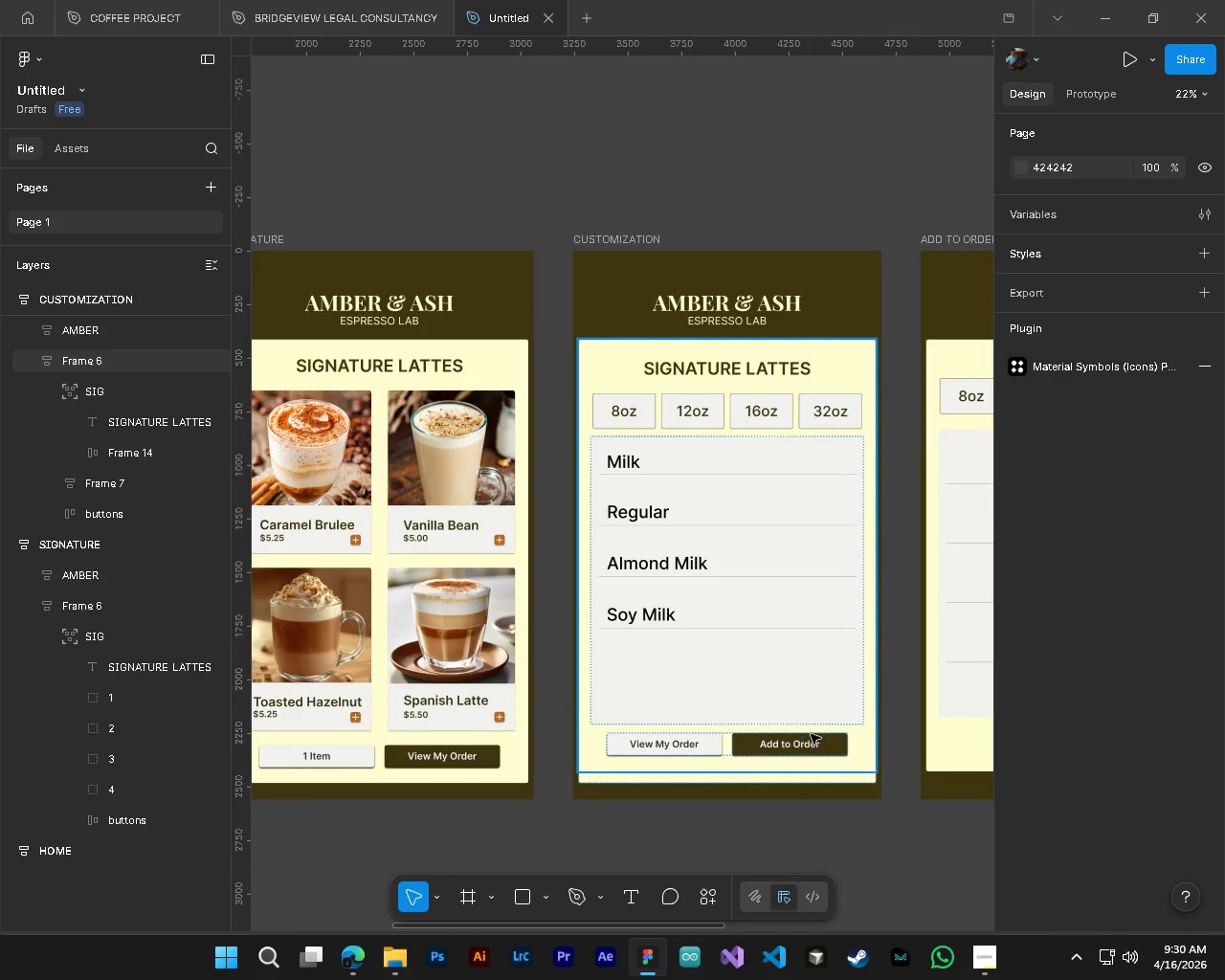 
hold_key(key=ControlLeft, duration=0.34)
 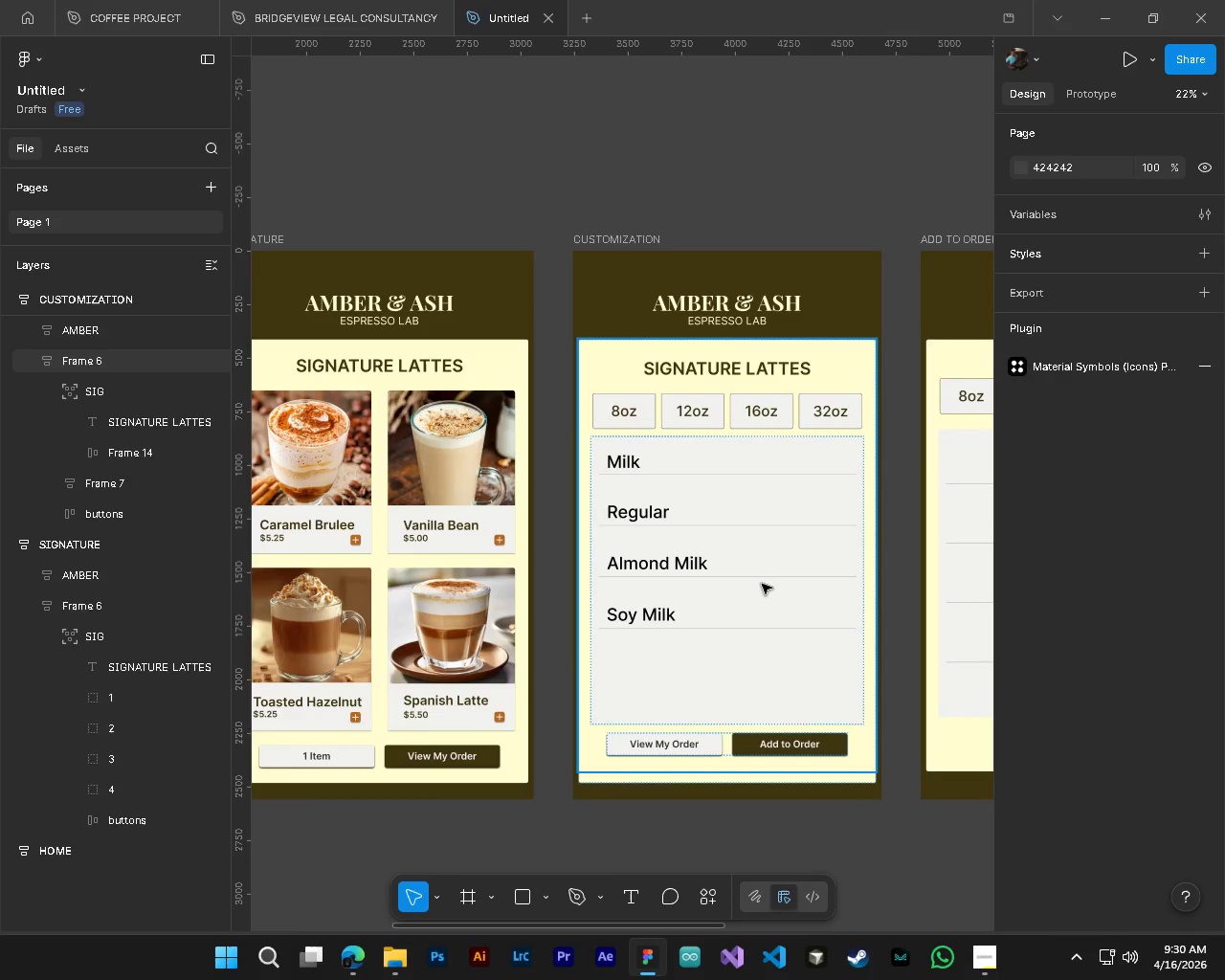 
key(Alt+Control+AltLeft)
 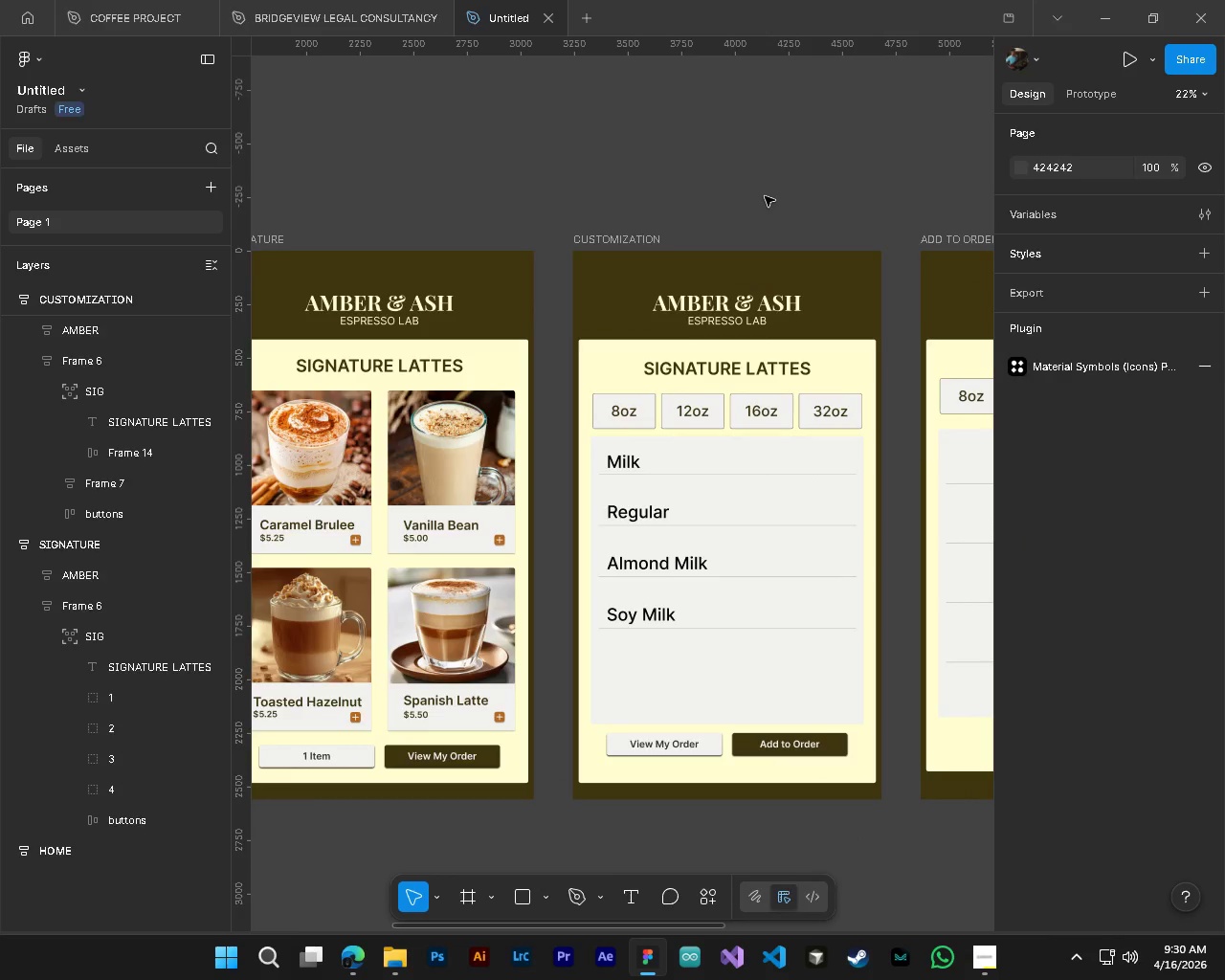 
key(Alt+AltLeft)
 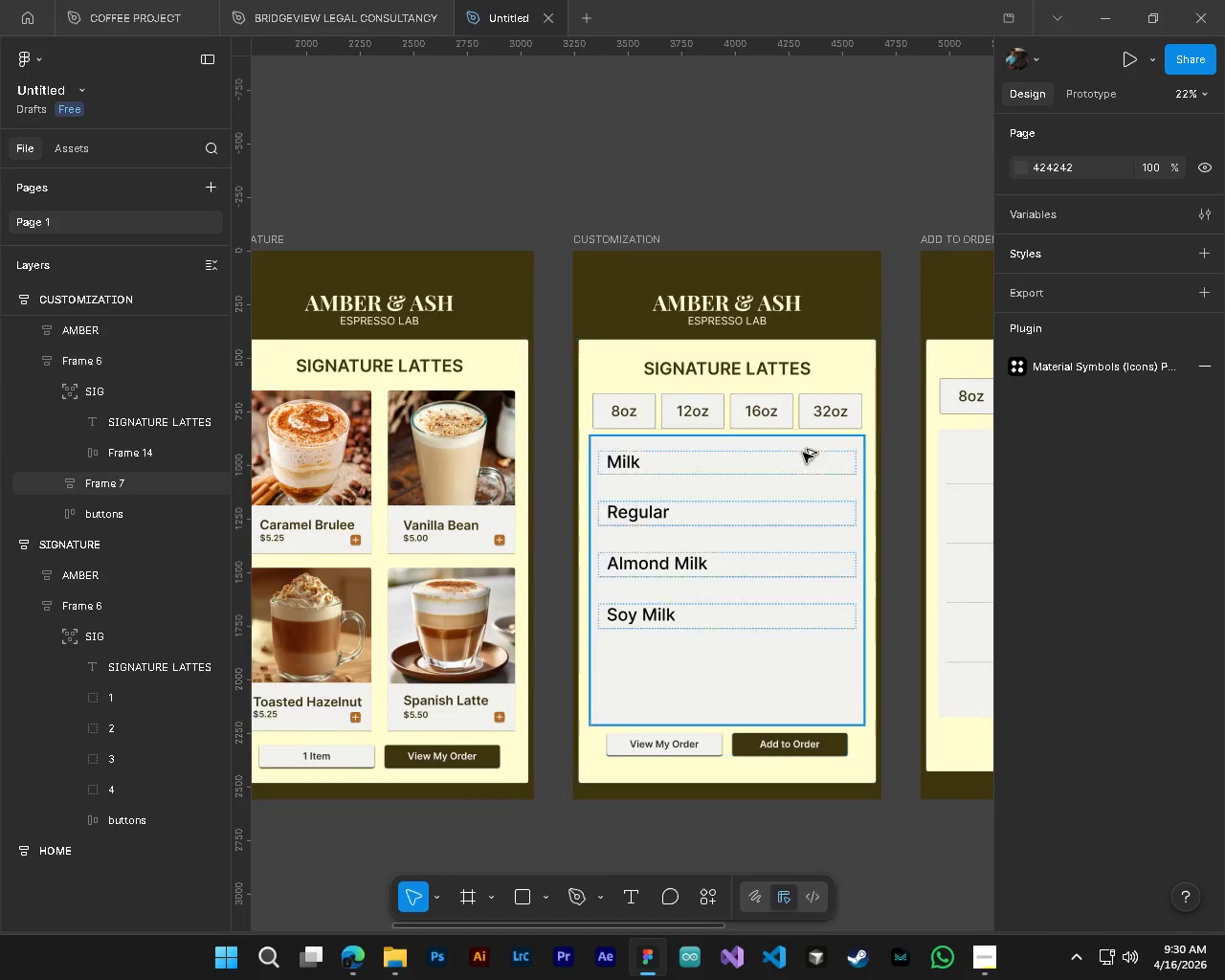 
hold_key(key=ControlLeft, duration=0.34)
 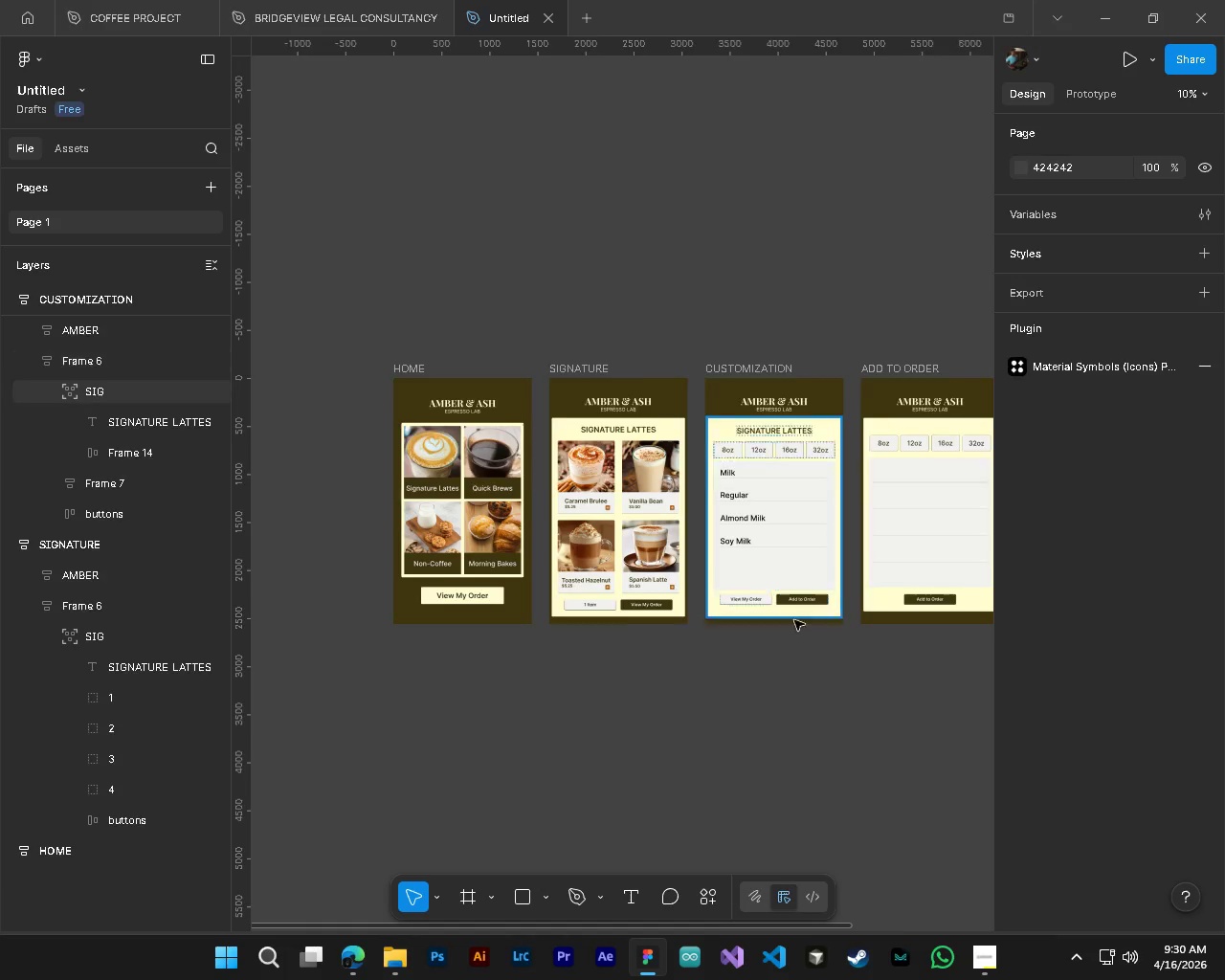 
hold_key(key=ShiftLeft, duration=0.45)
 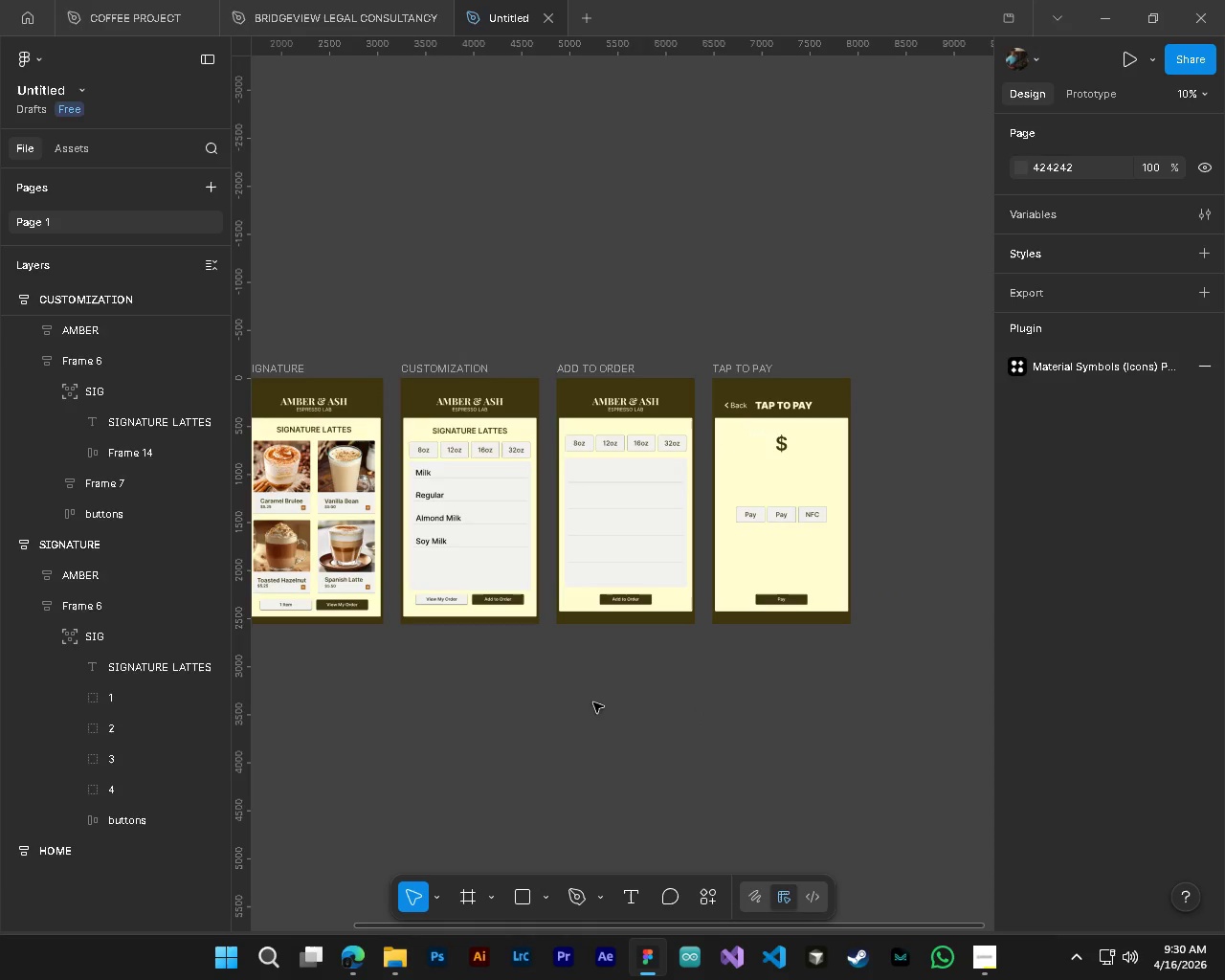 
scroll: coordinate [814, 488], scroll_direction: down, amount: 6.0
 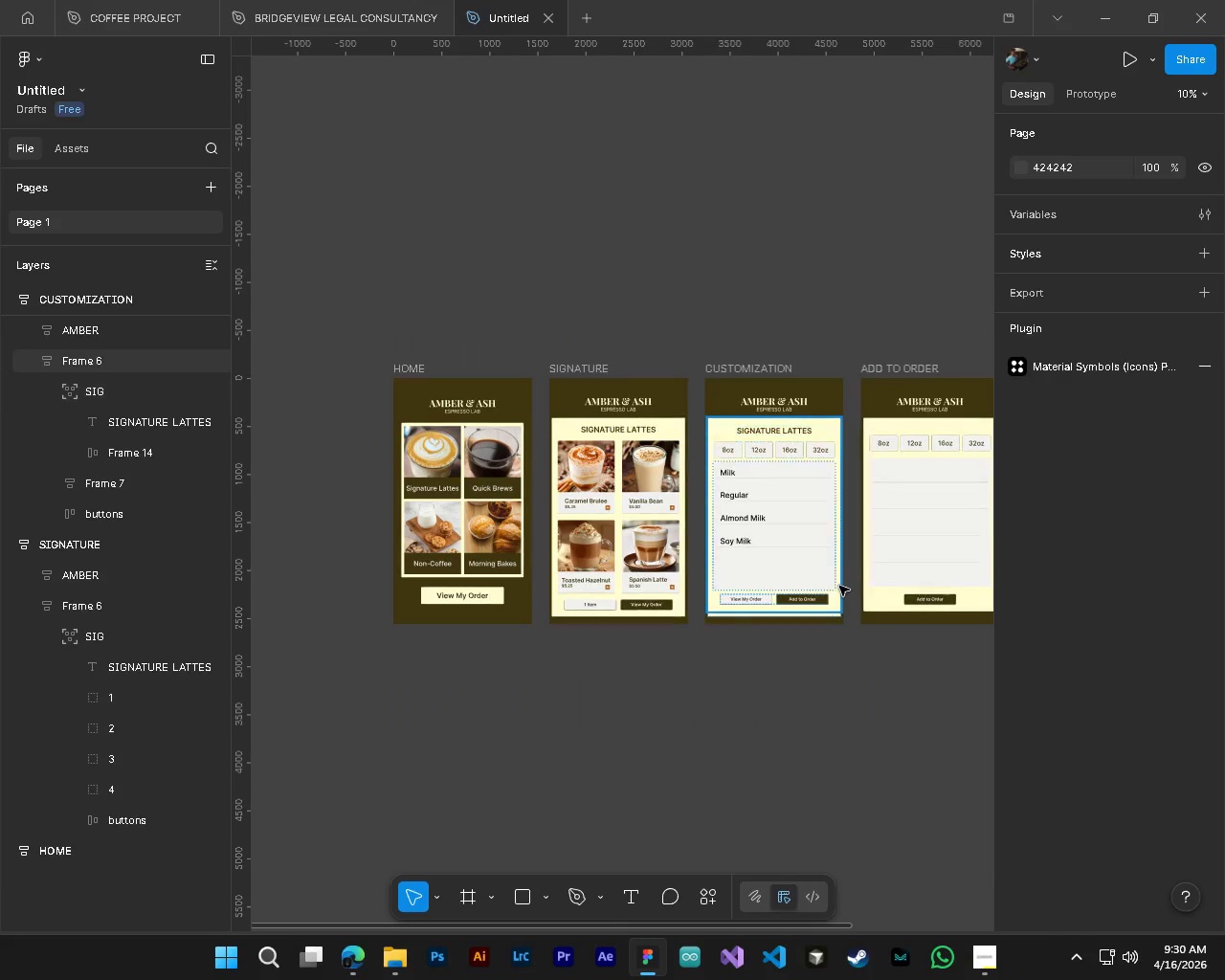 
key(Control+S)
 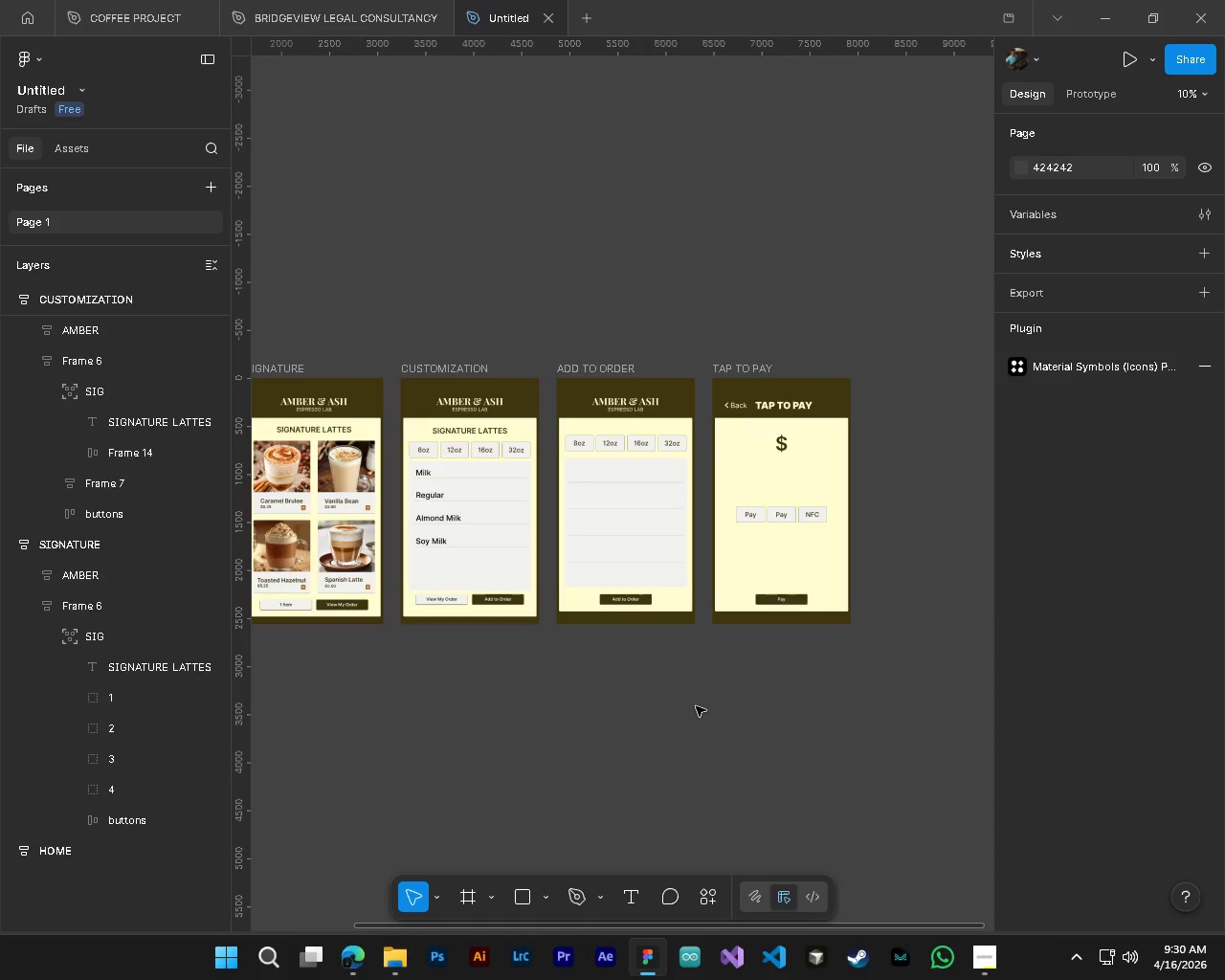 
key(Control+S)
 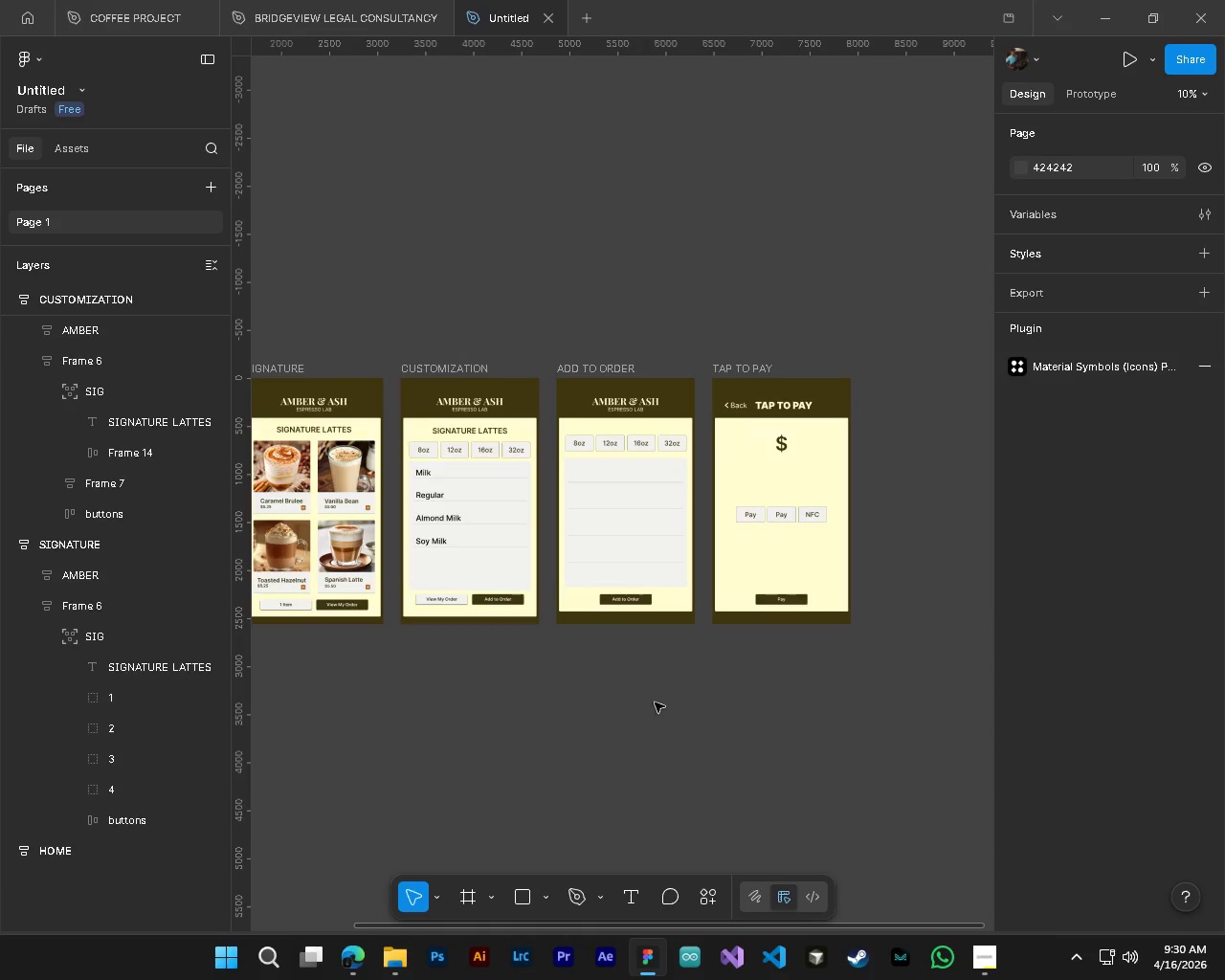 
scroll: coordinate [794, 620], scroll_direction: down, amount: 5.0
 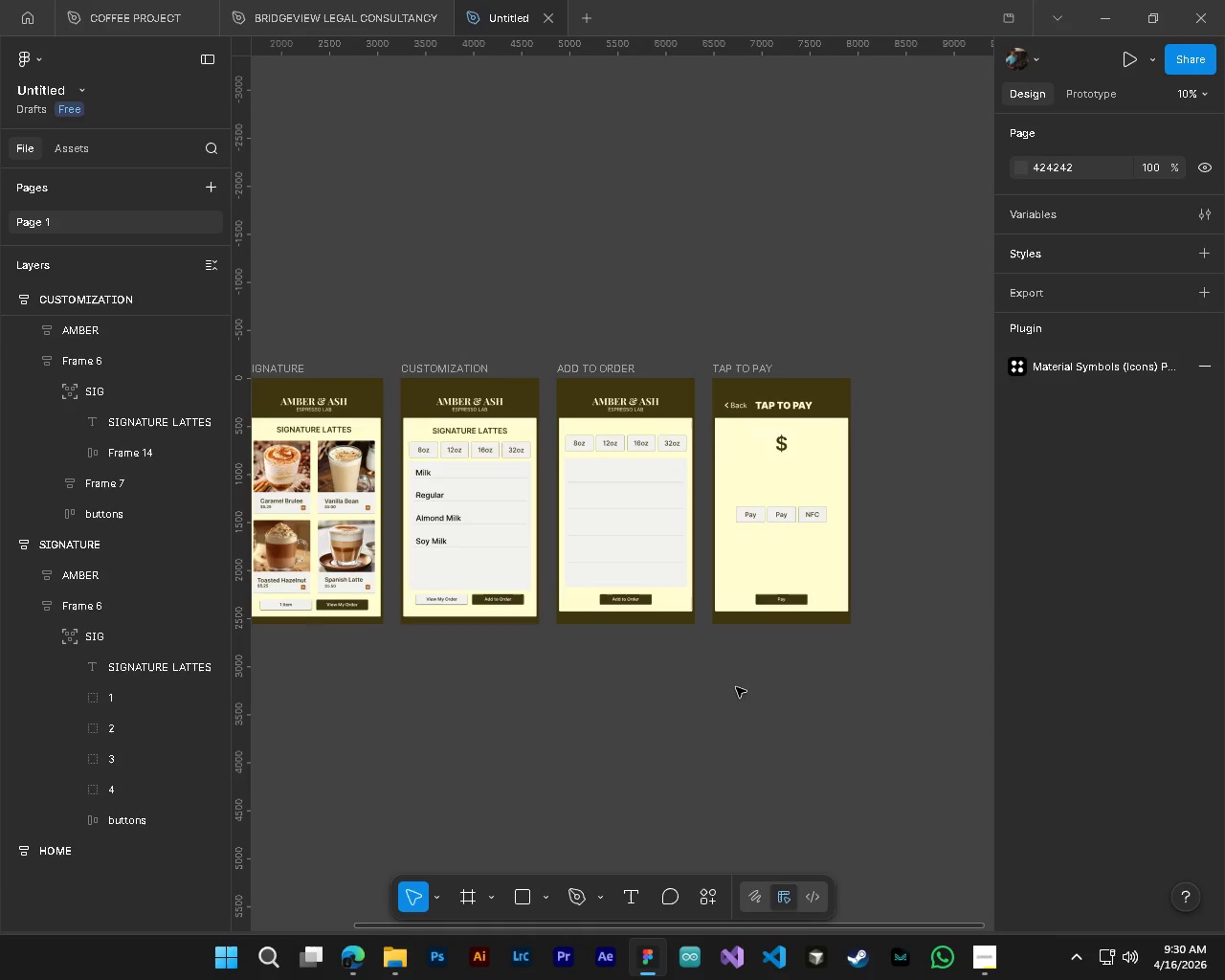 
key(Control+S)
 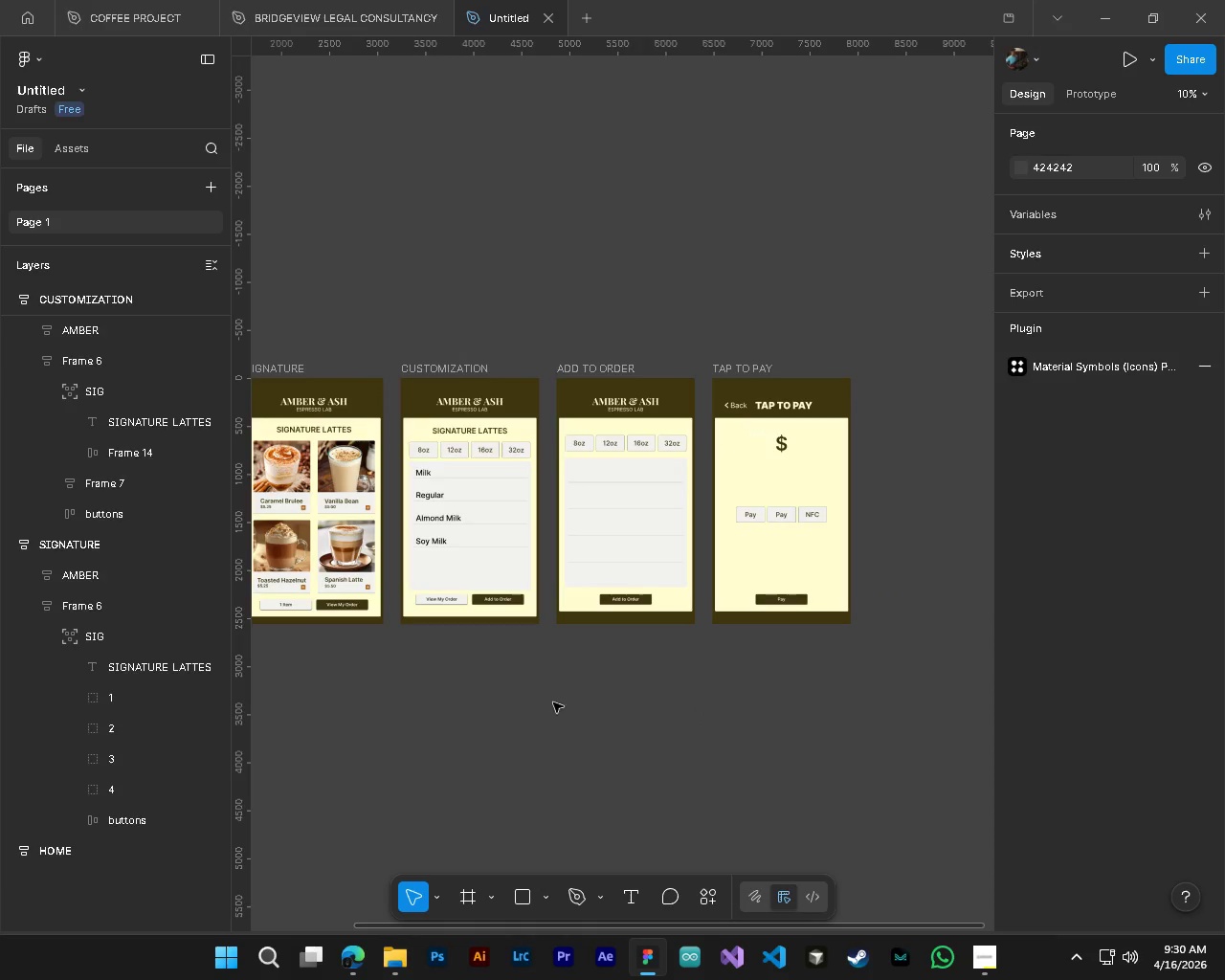 
key(Shift+ShiftLeft)
 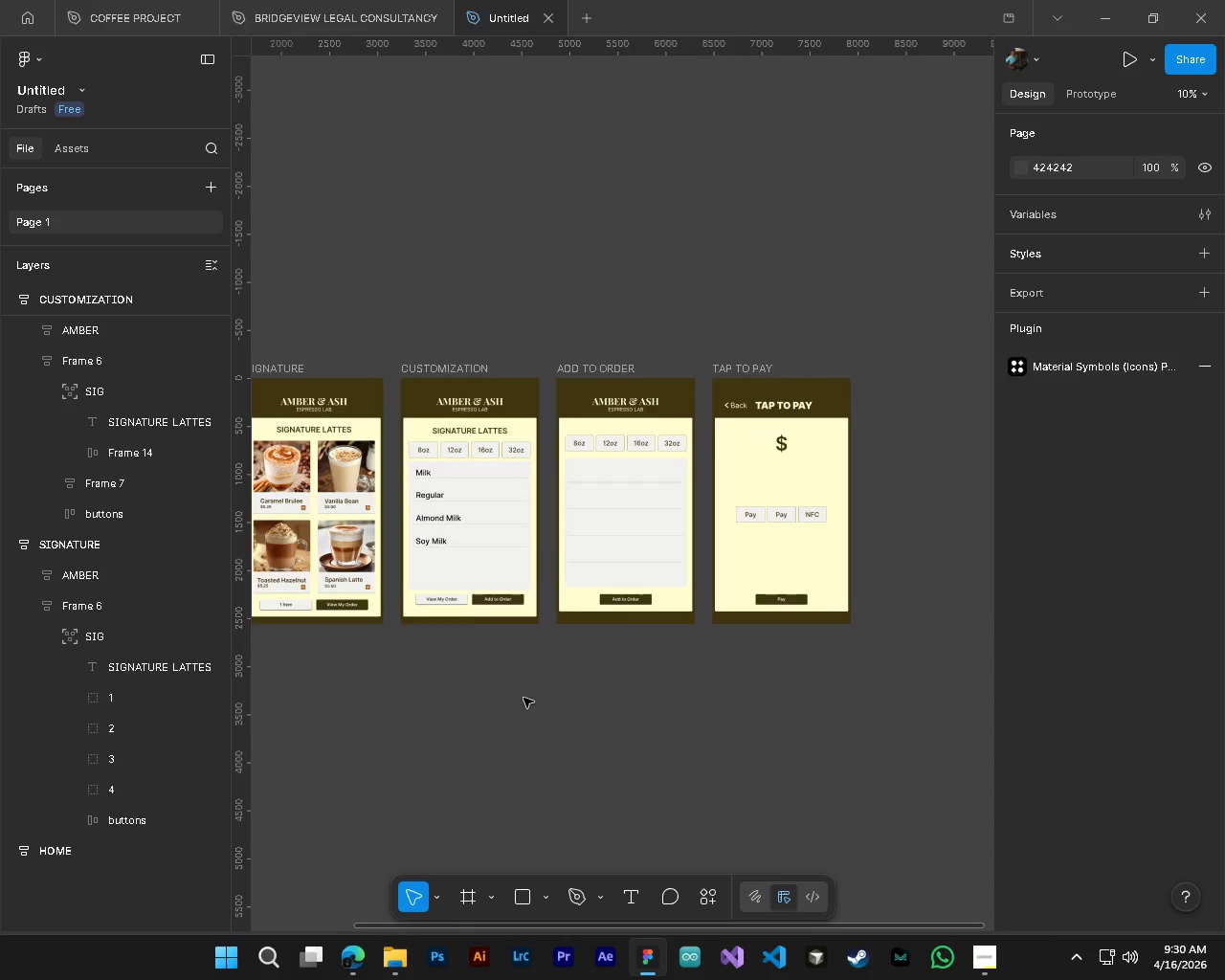 
hold_key(key=AltLeft, duration=0.73)
hold_key(key=ControlLeft, duration=0.77)
hold_key(key=ShiftLeft, duration=0.34)
scroll: coordinate [543, 671], scroll_direction: up, amount: 17.0
 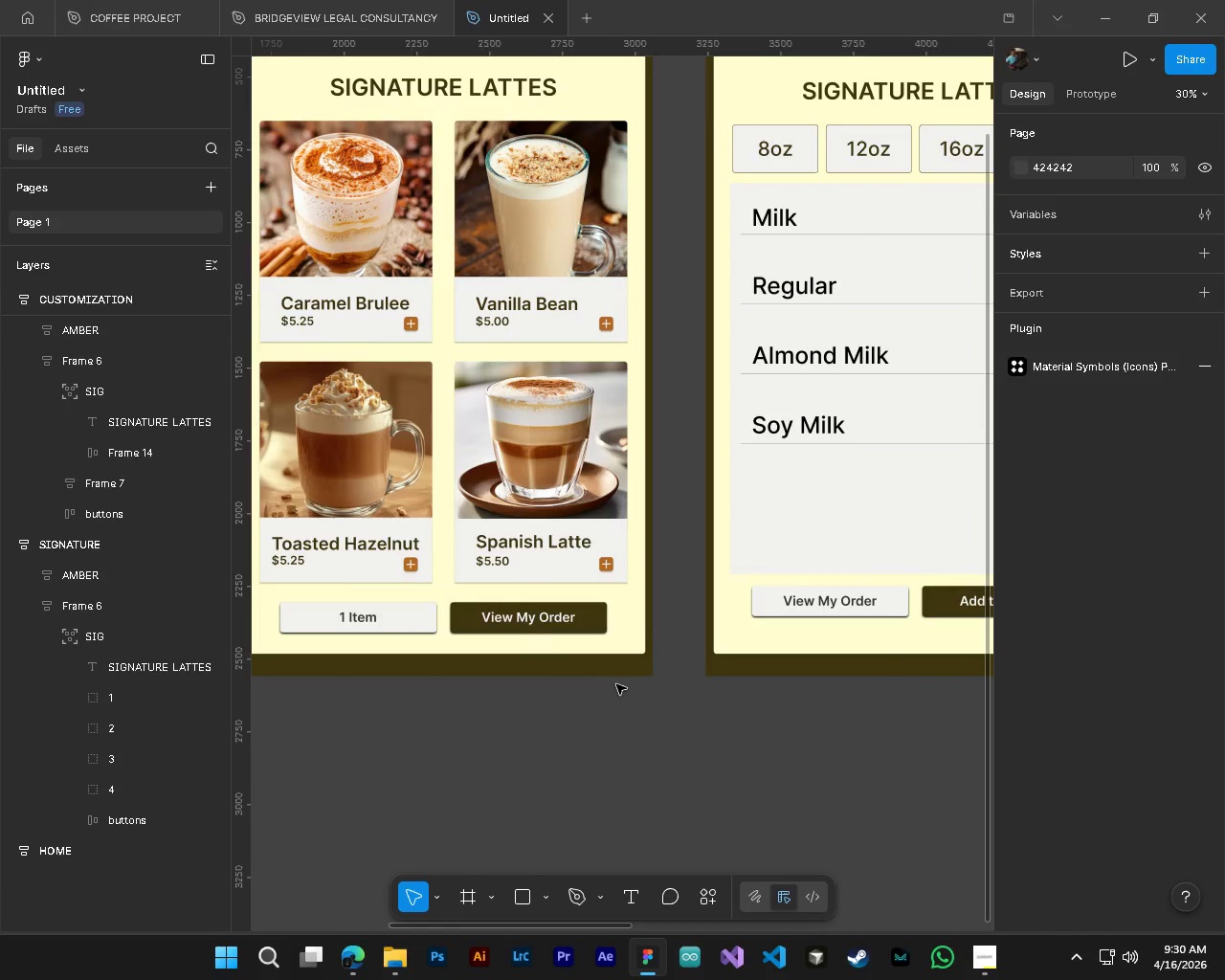 
hold_key(key=ShiftLeft, duration=0.7)
 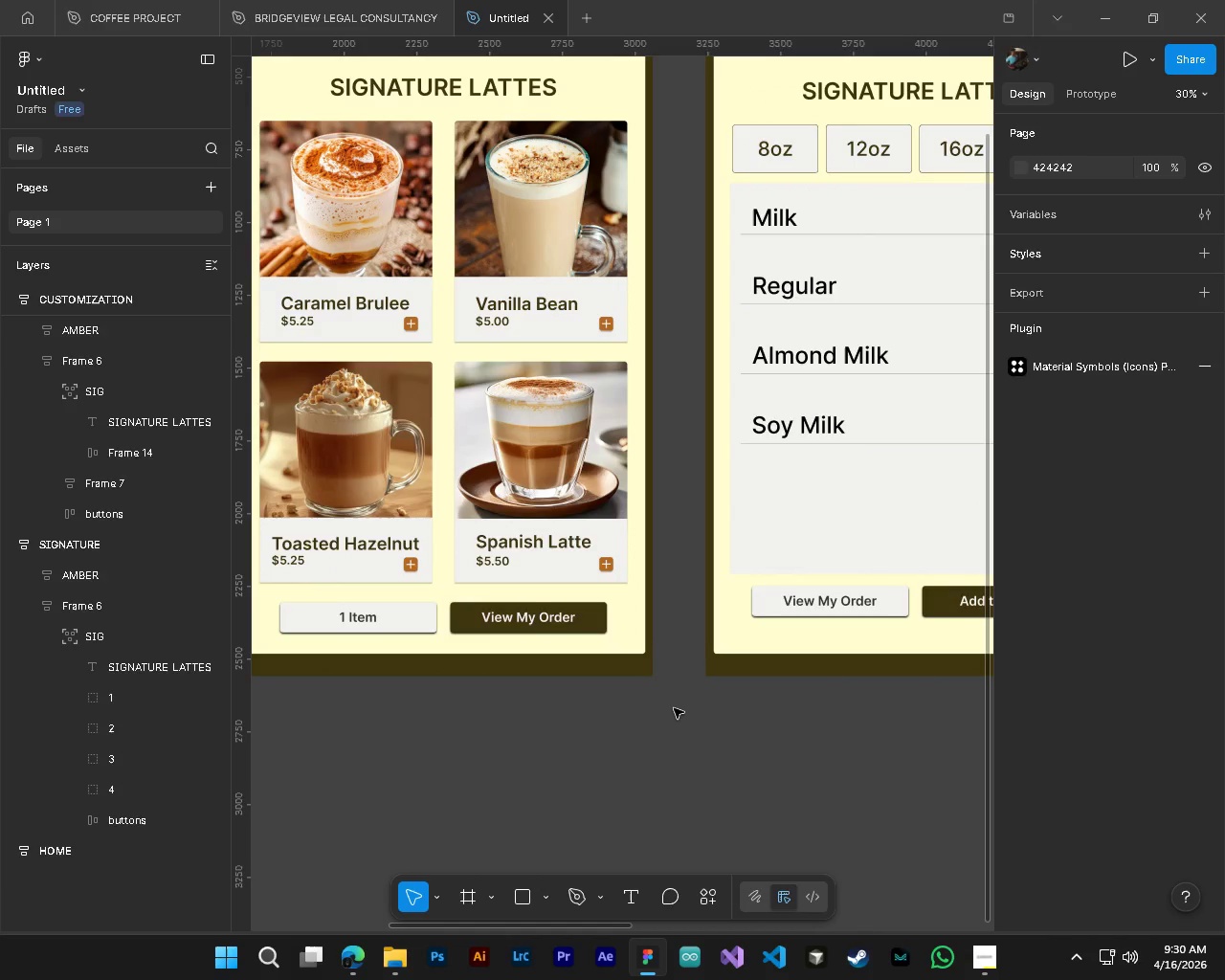 
hold_key(key=ShiftLeft, duration=3.2)
scroll: coordinate [679, 710], scroll_direction: down, amount: 4.0
 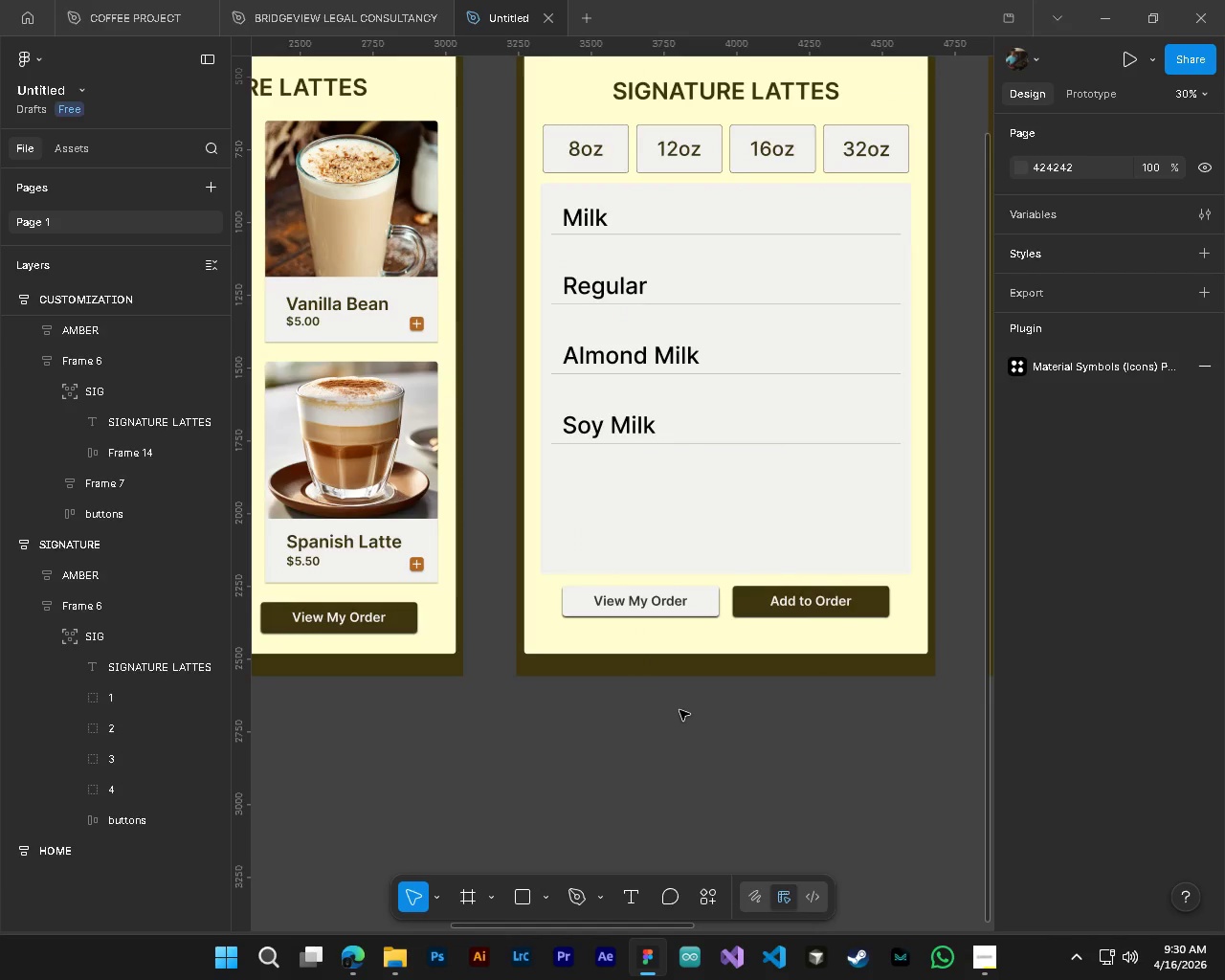 
hold_key(key=ControlLeft, duration=0.44)
 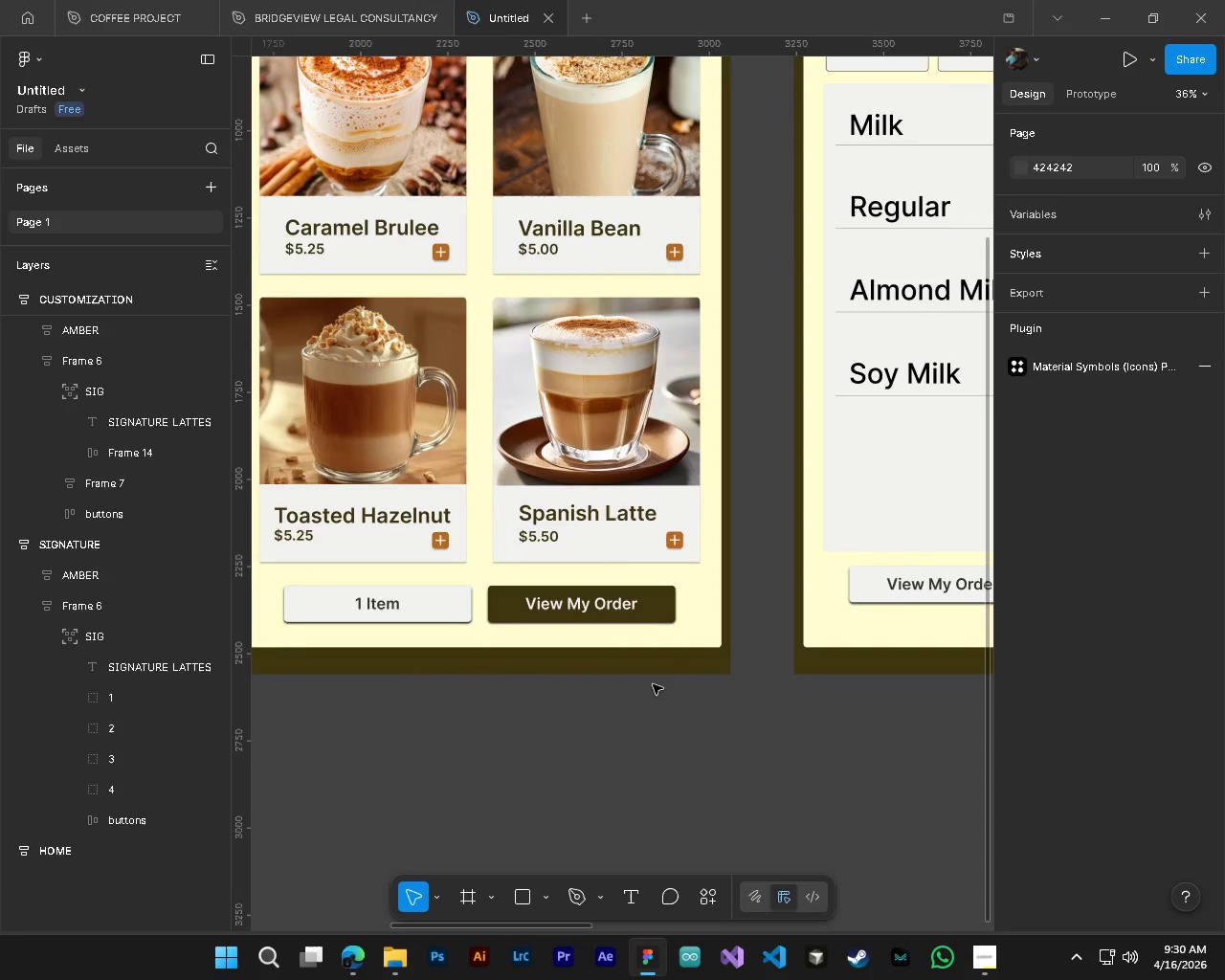 
hold_key(key=AltLeft, duration=0.34)
 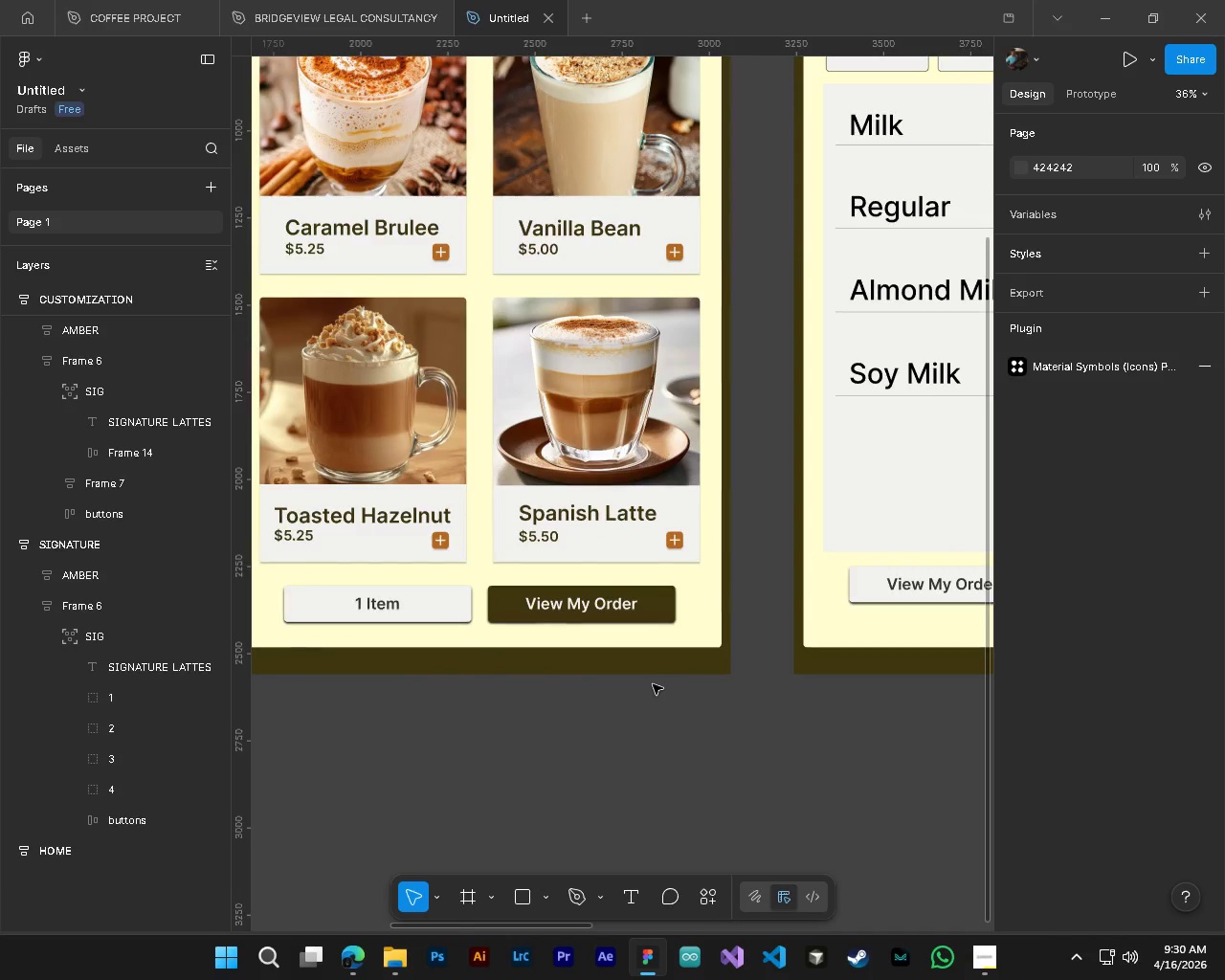 
hold_key(key=ShiftLeft, duration=0.7)
 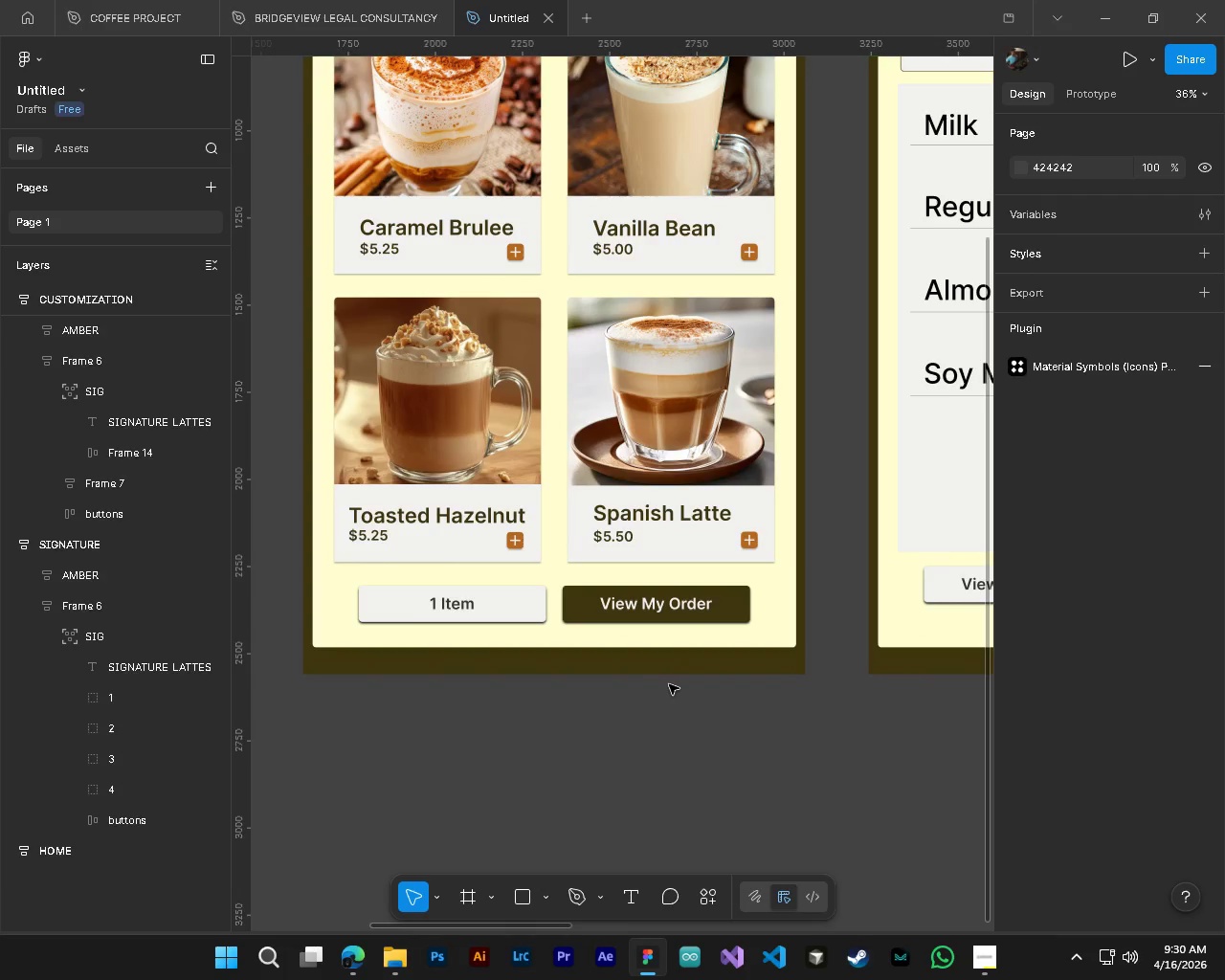 
hold_key(key=ShiftLeft, duration=0.34)
 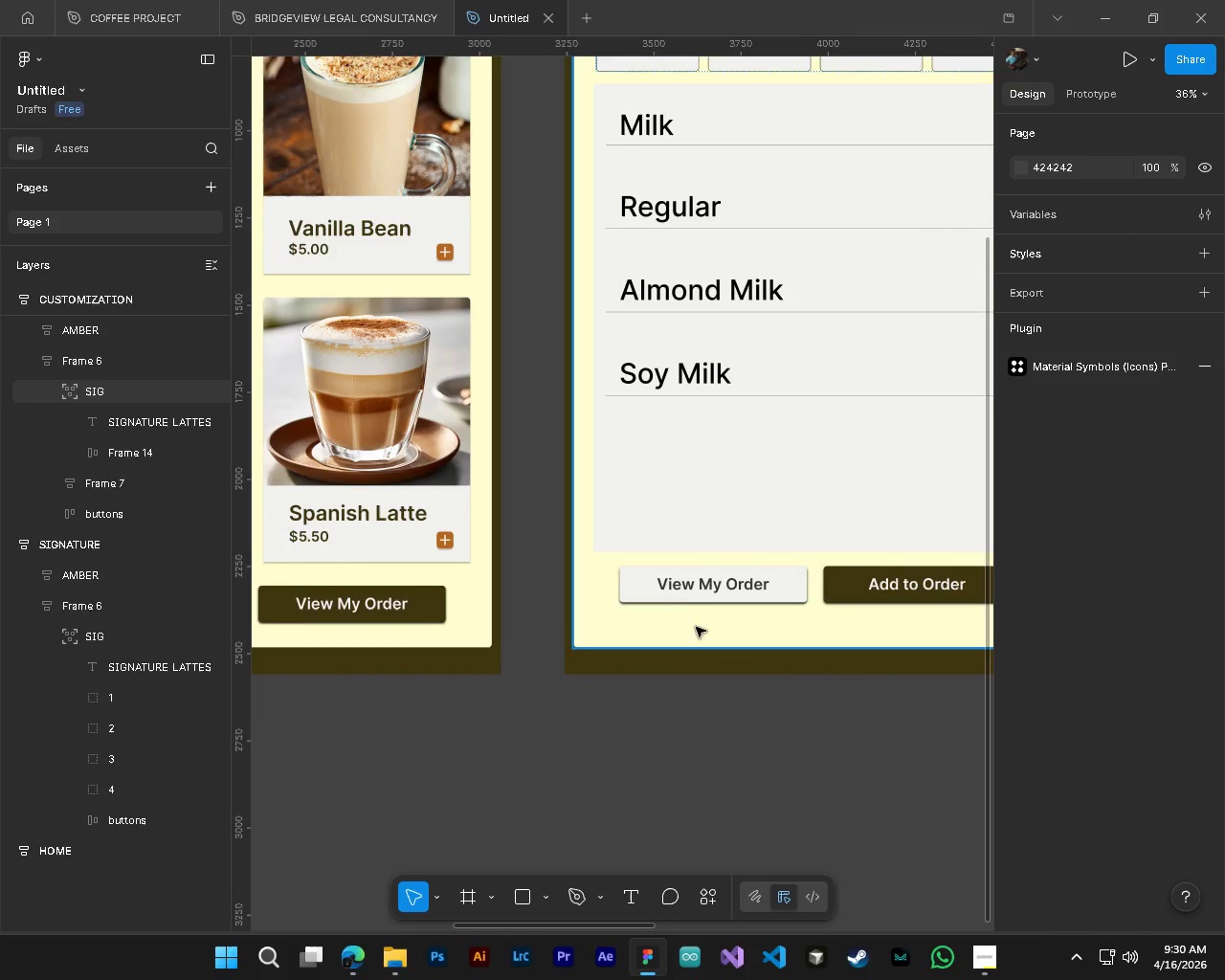 
hold_key(key=ControlLeft, duration=1.31)
 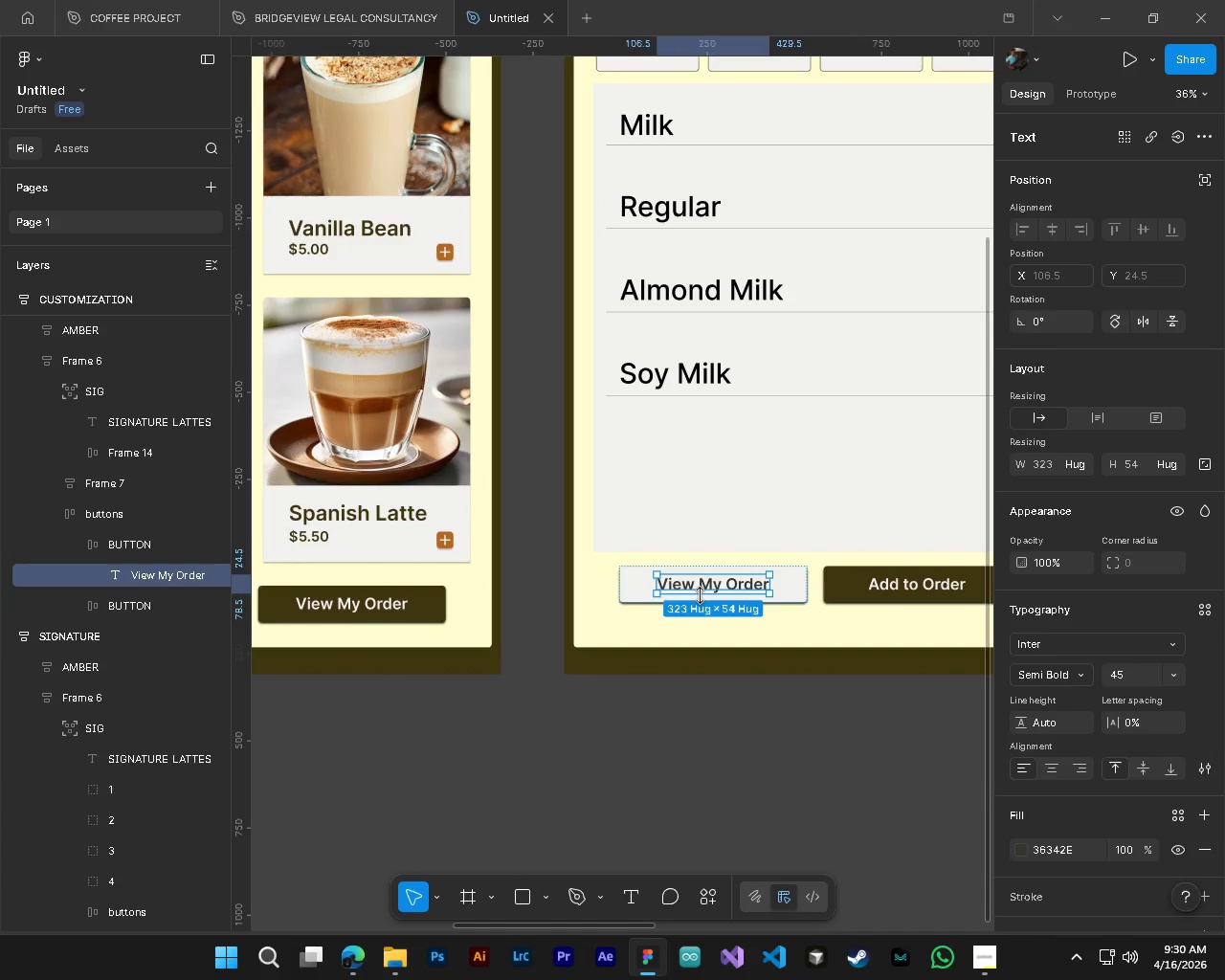 
scroll: coordinate [669, 684], scroll_direction: up, amount: 6.0
 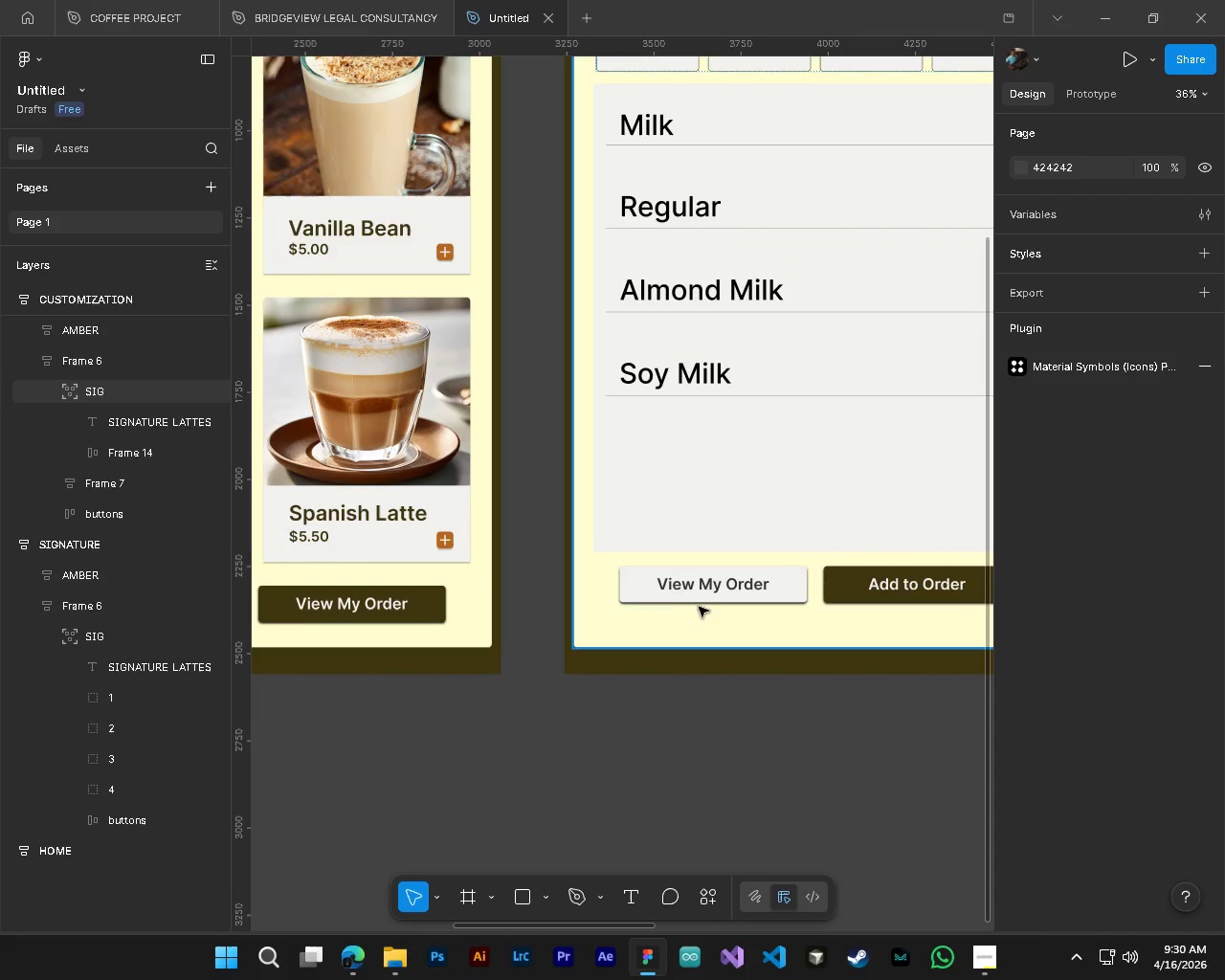 
left_click([700, 595])
 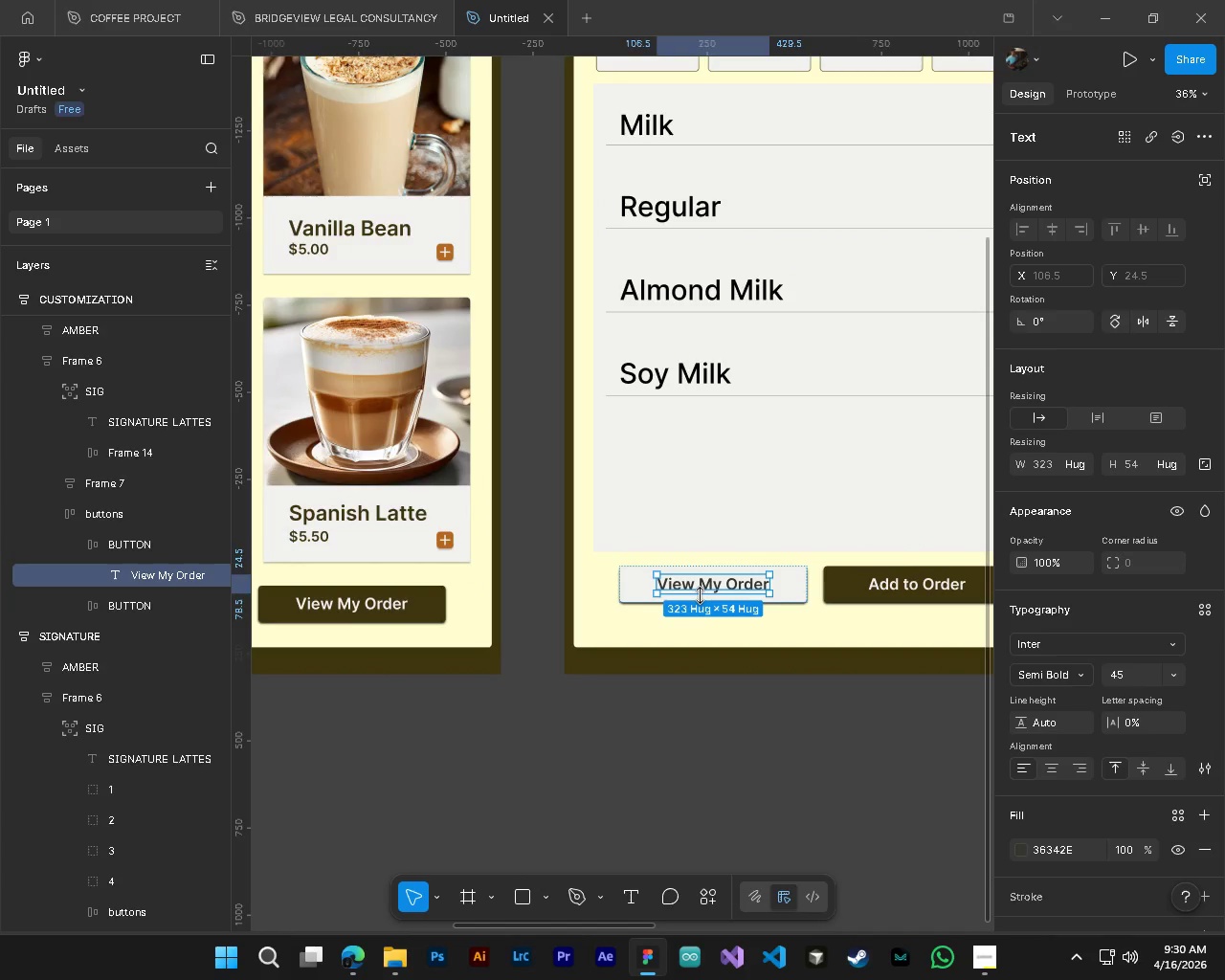 
key(Numpad1)
 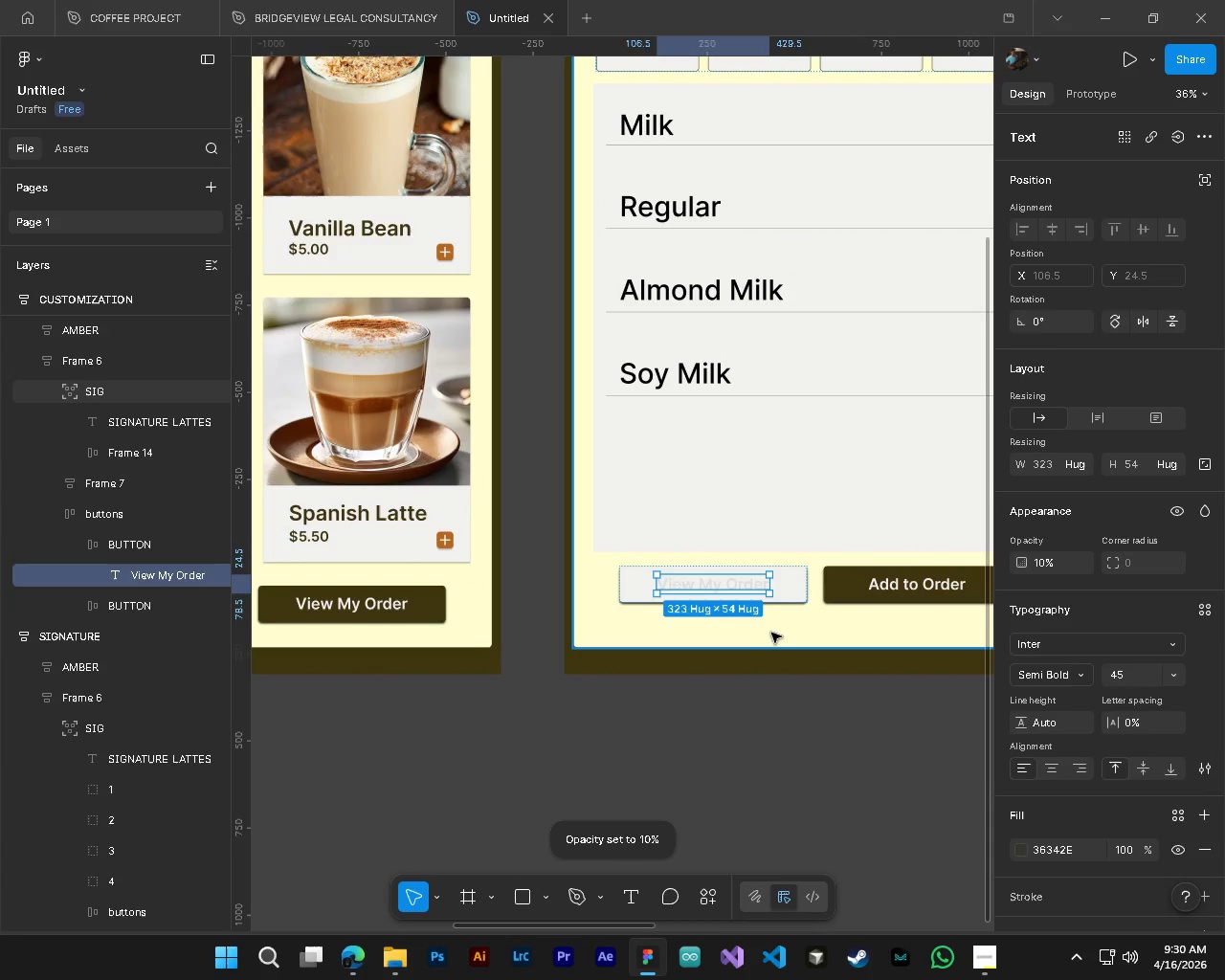 
key(Alt+Control+AltLeft)
 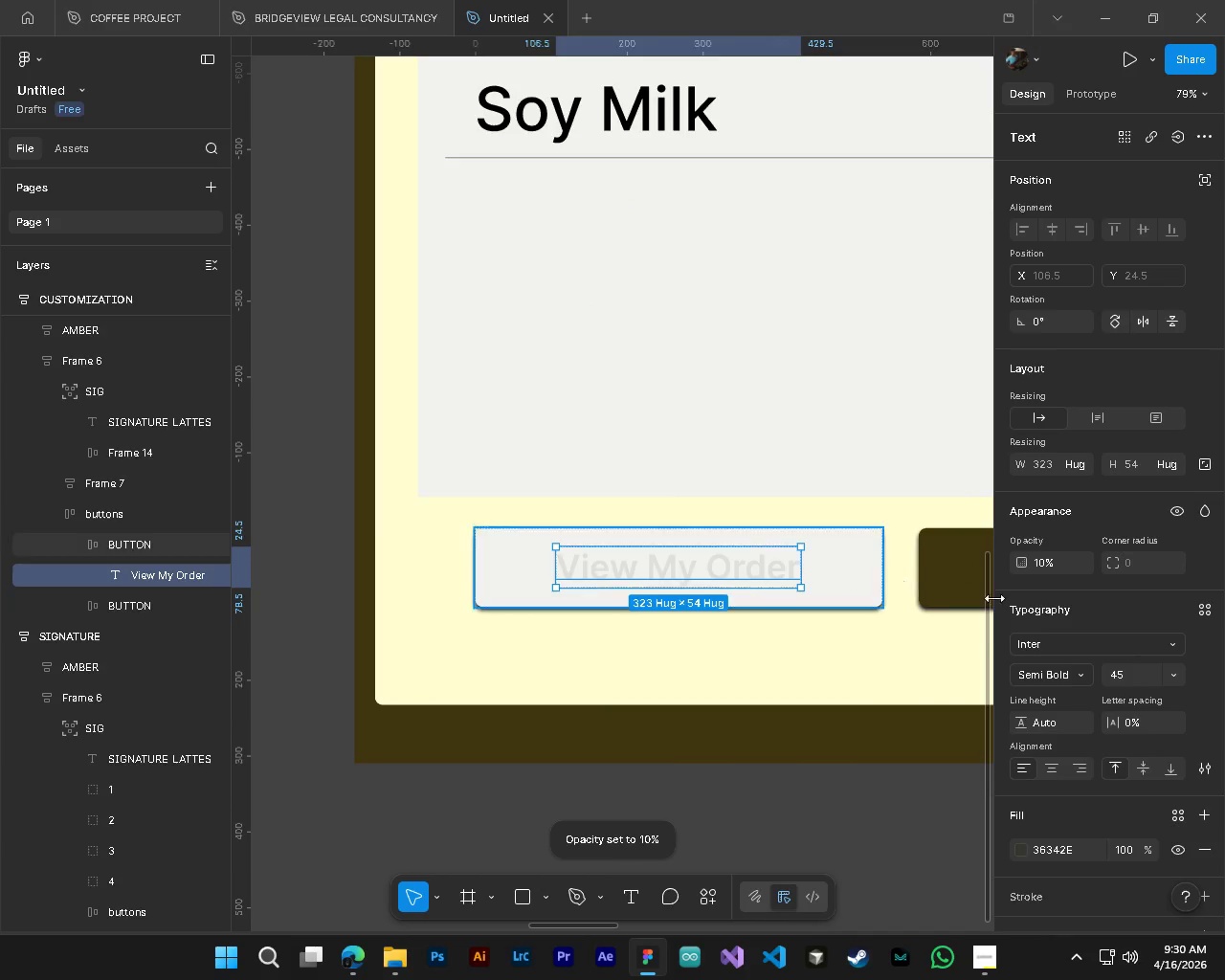 
scroll: coordinate [700, 540], scroll_direction: up, amount: 7.0
 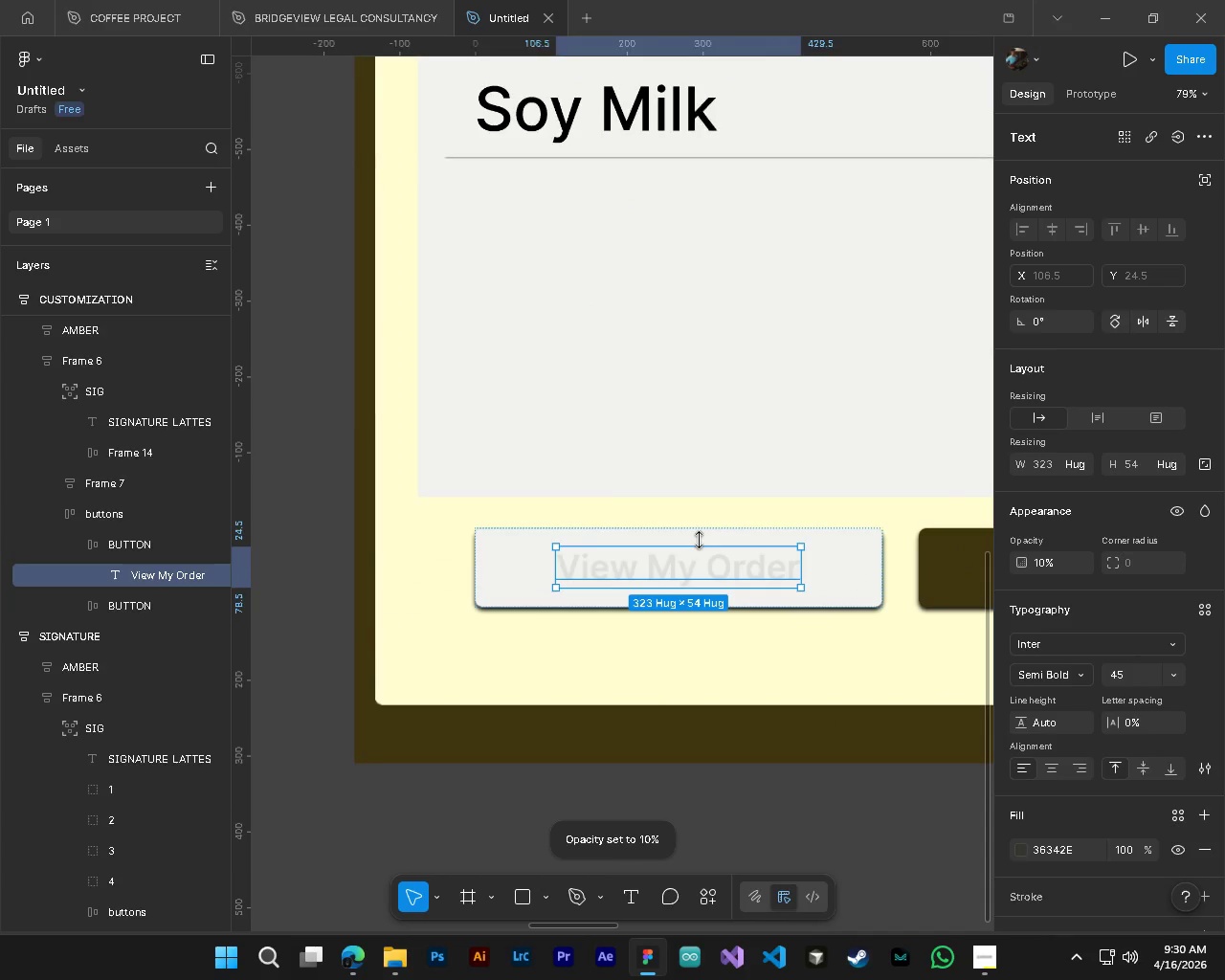 
key(Control+Z)
 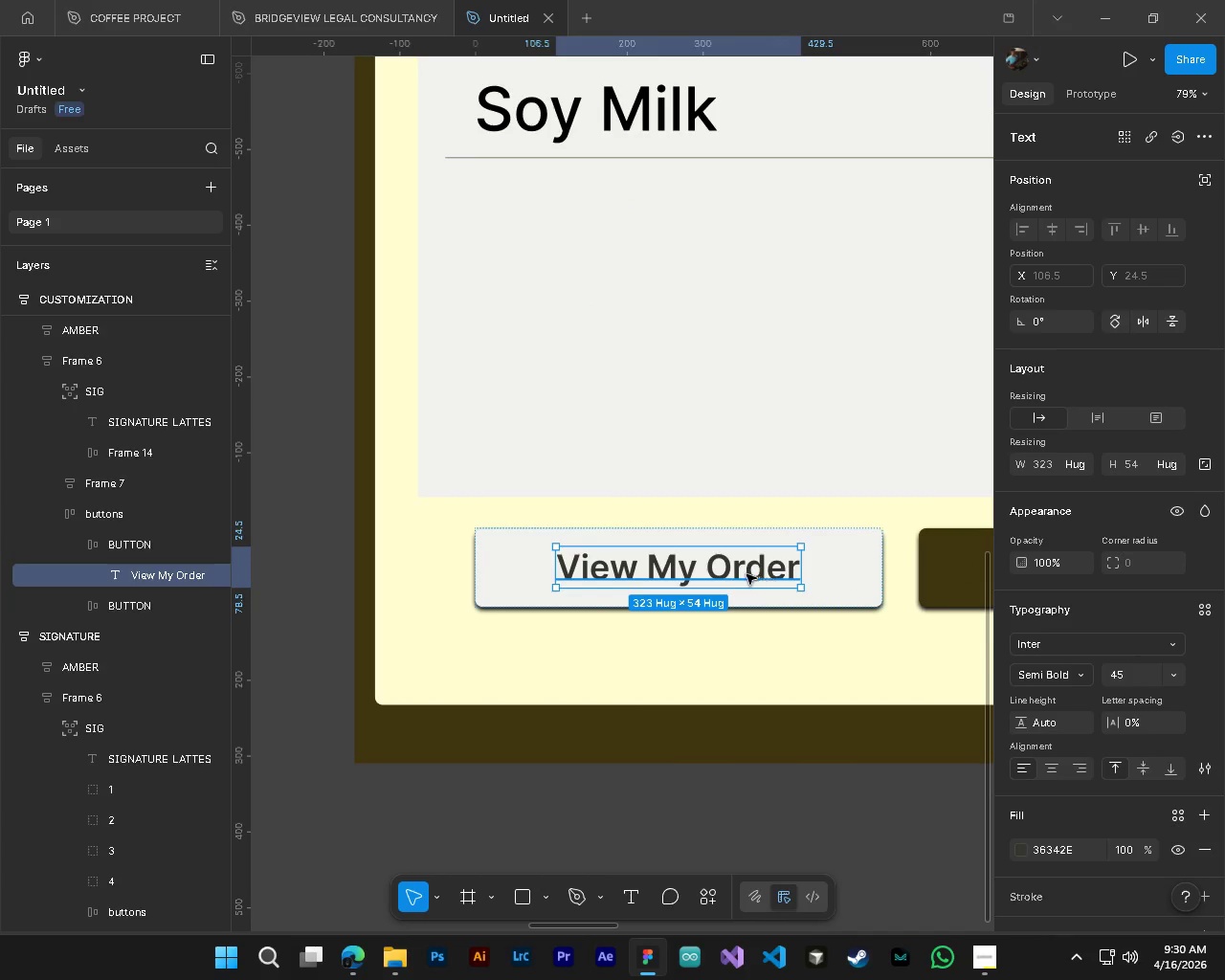 
type(t1 Item)
 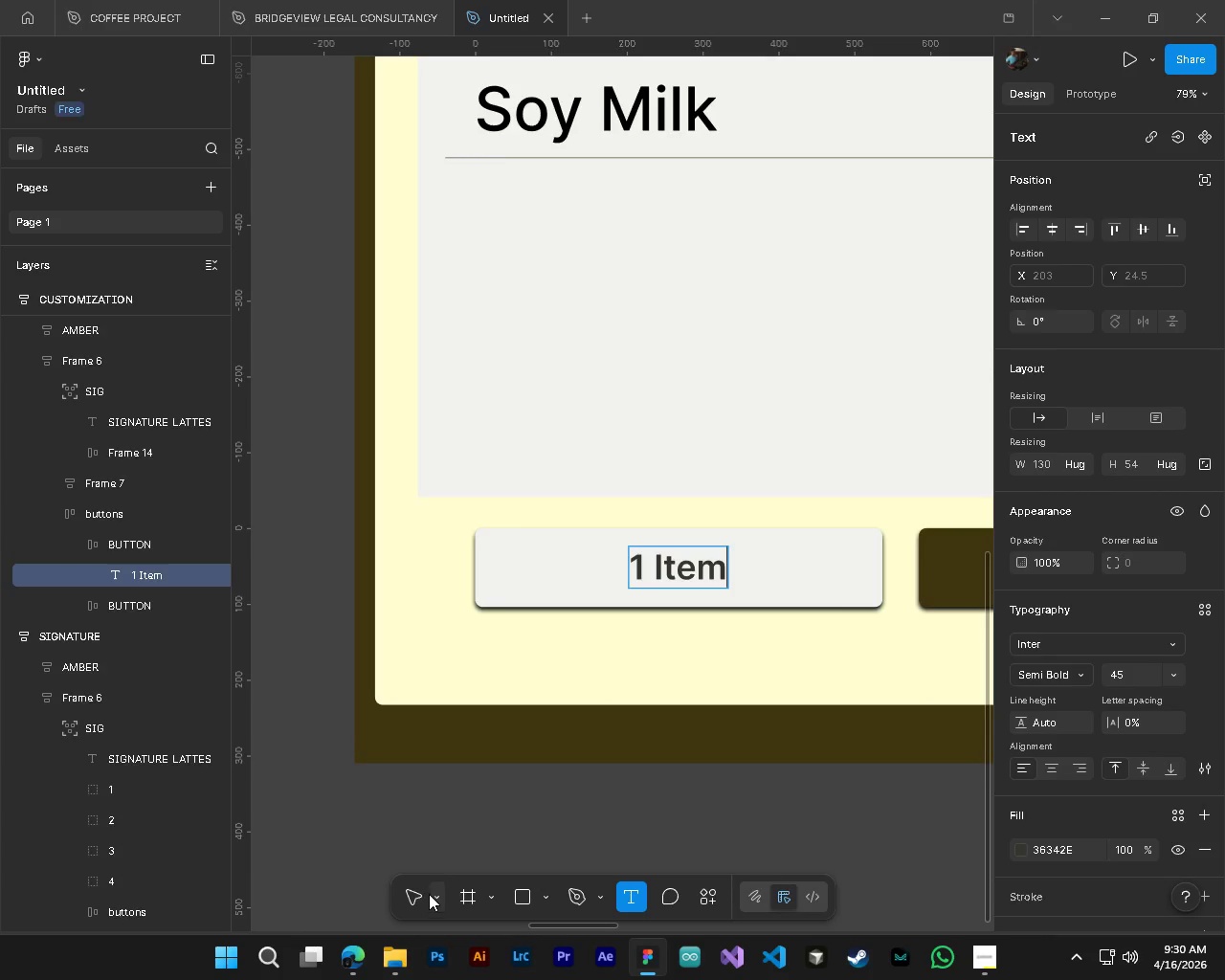 
left_click([417, 900])
 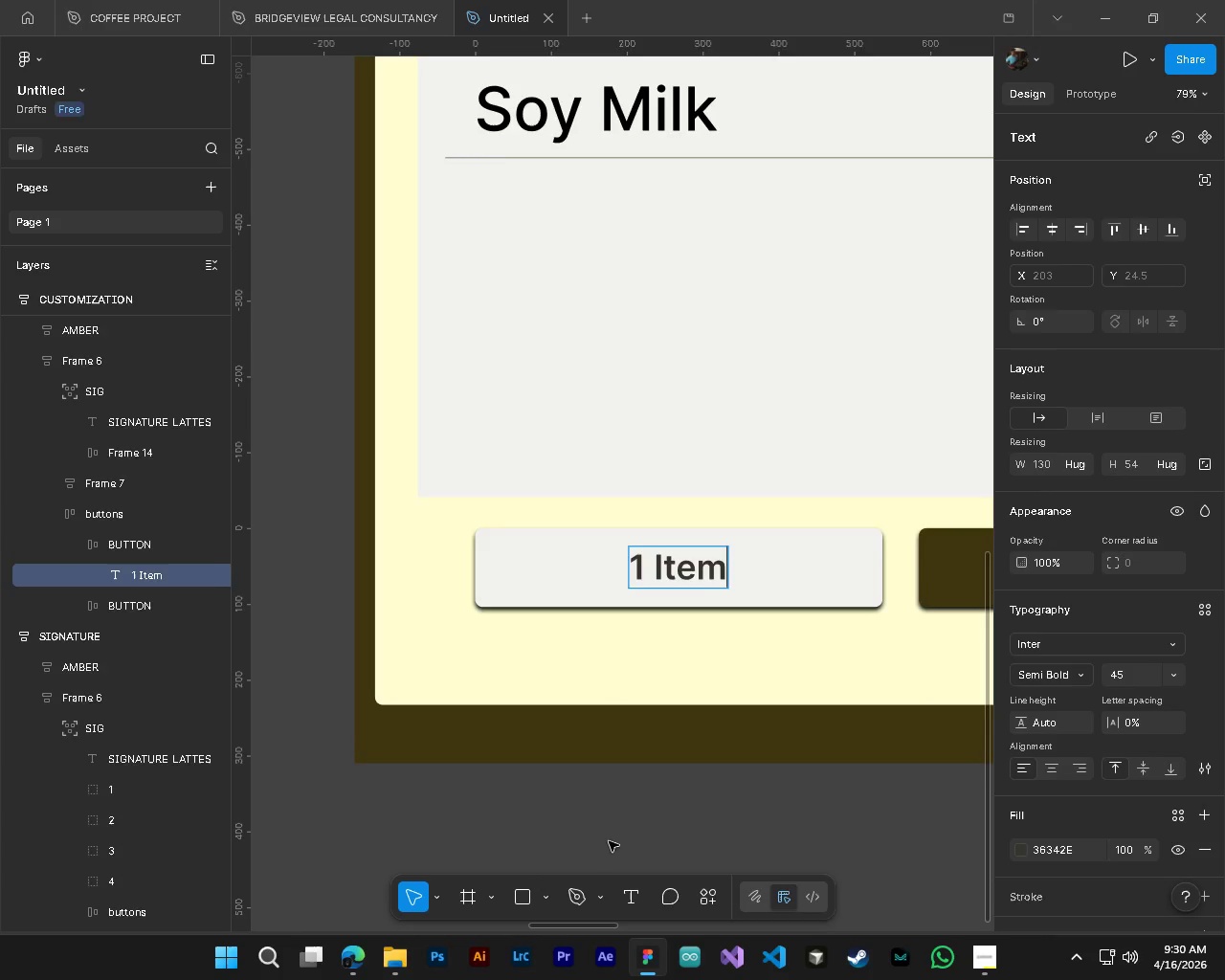 
left_click([611, 837])
 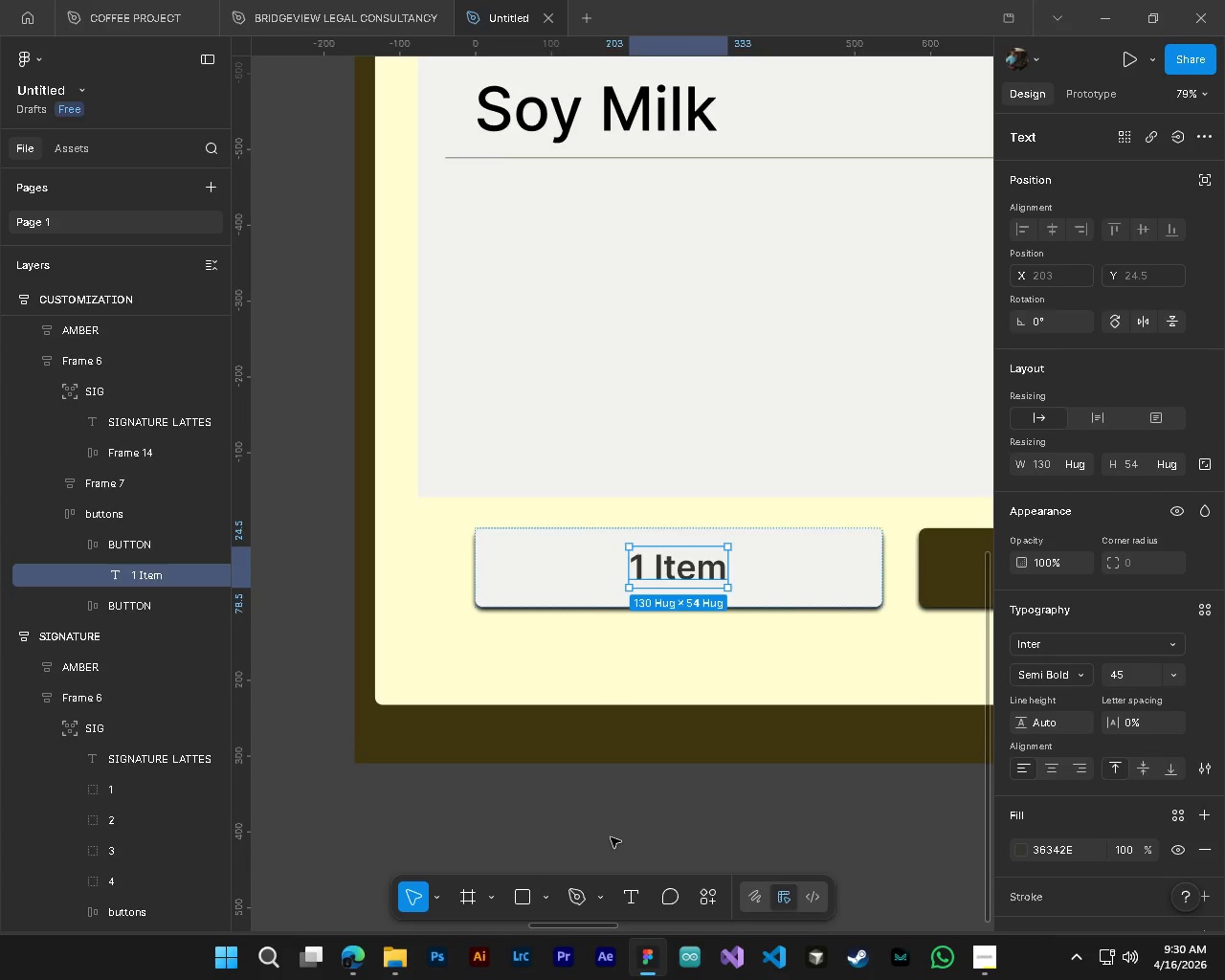 
hold_key(key=ControlLeft, duration=0.55)
hold_key(key=AltLeft, duration=0.53)
scroll: coordinate [611, 837], scroll_direction: down, amount: 12.0
 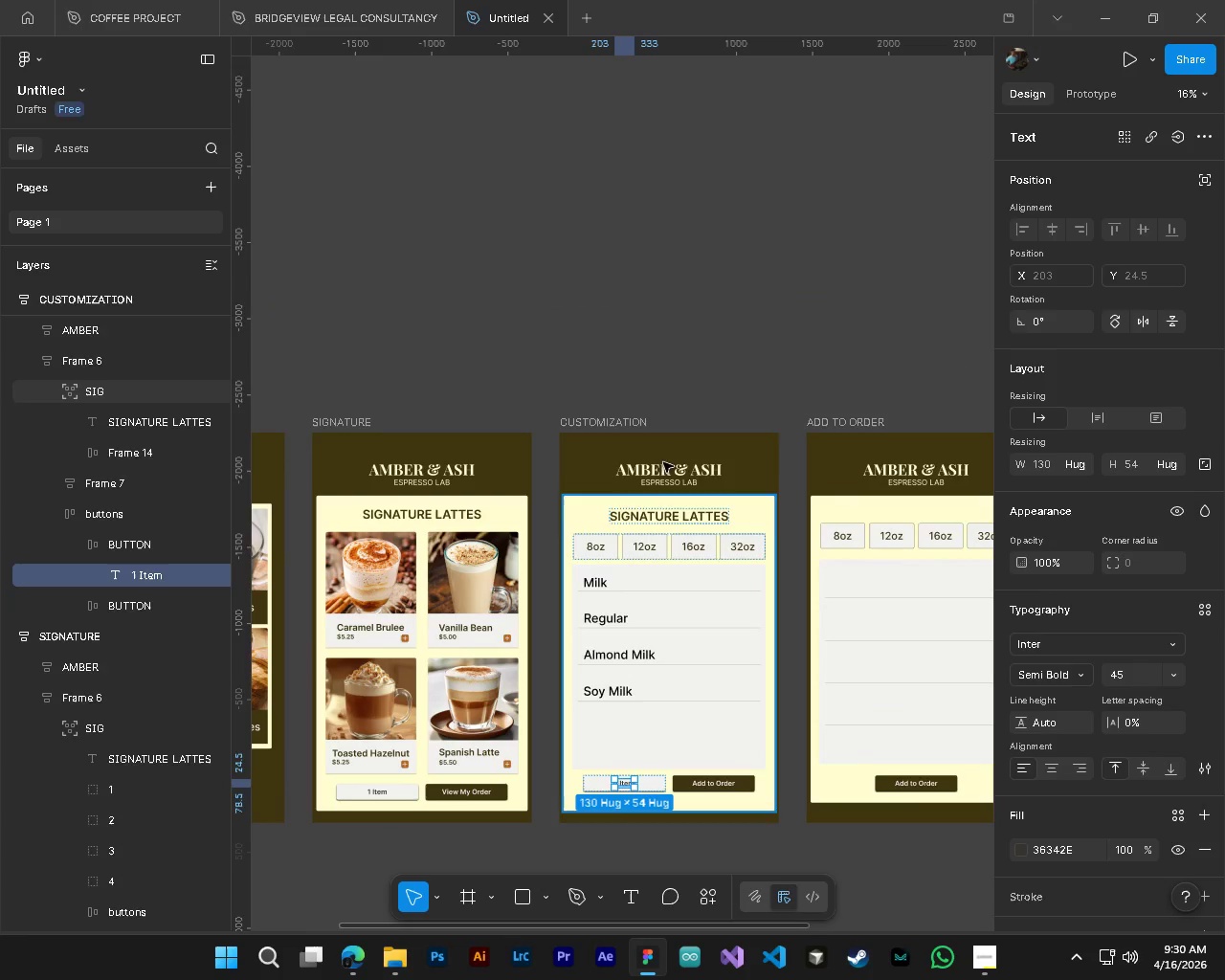 
left_click([691, 309])
 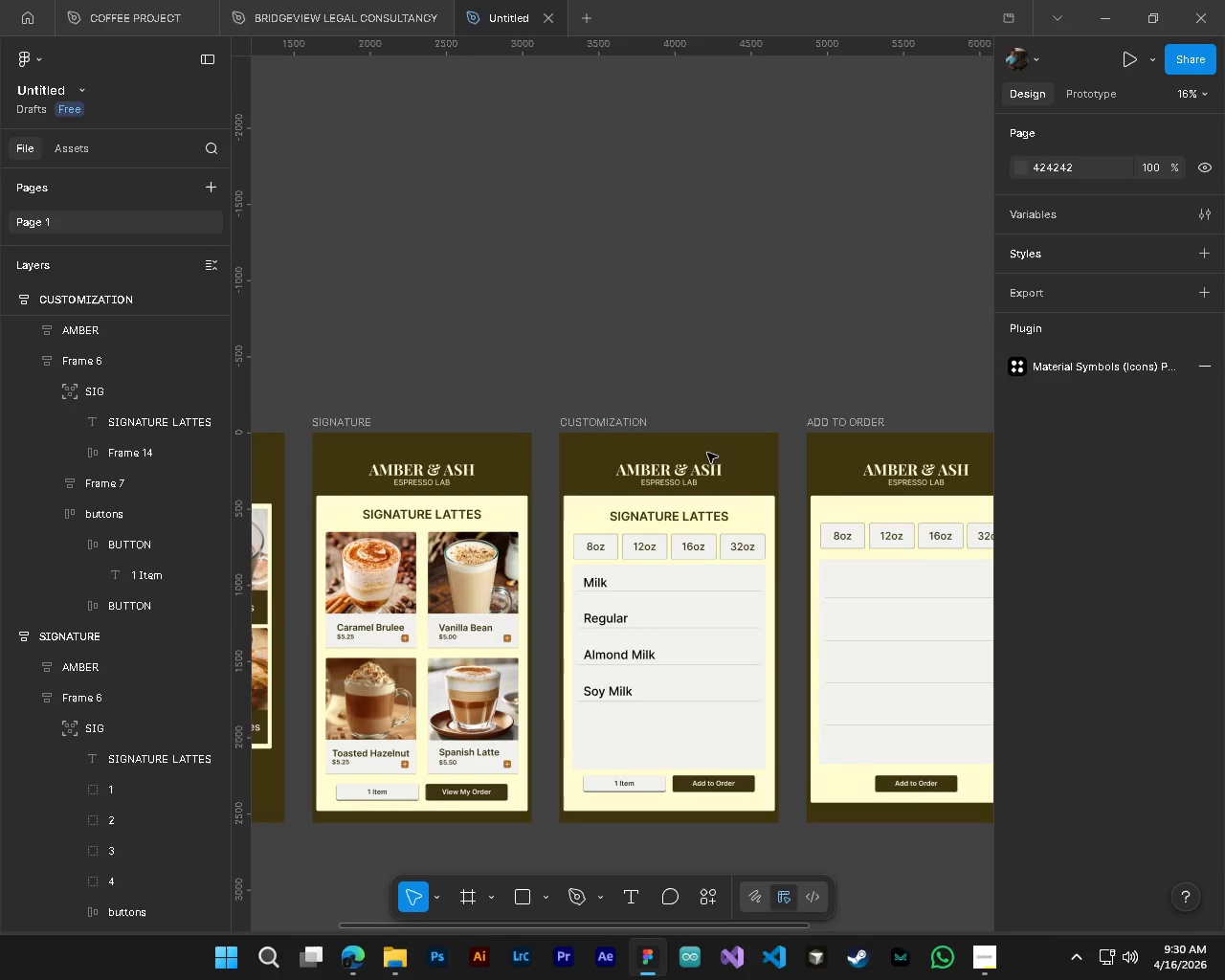 
hold_key(key=ShiftLeft, duration=0.33)
 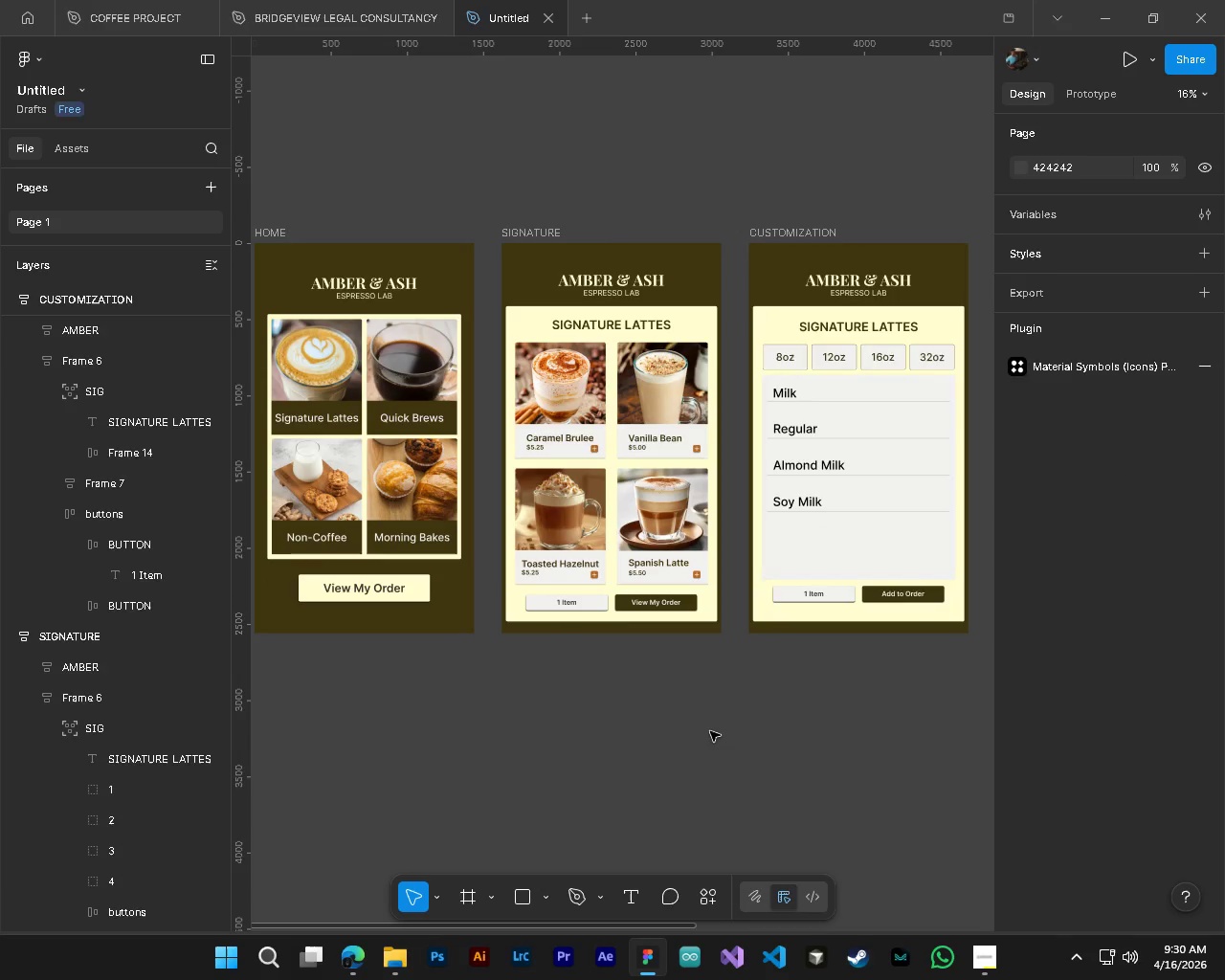 
key(Alt+AltLeft)
 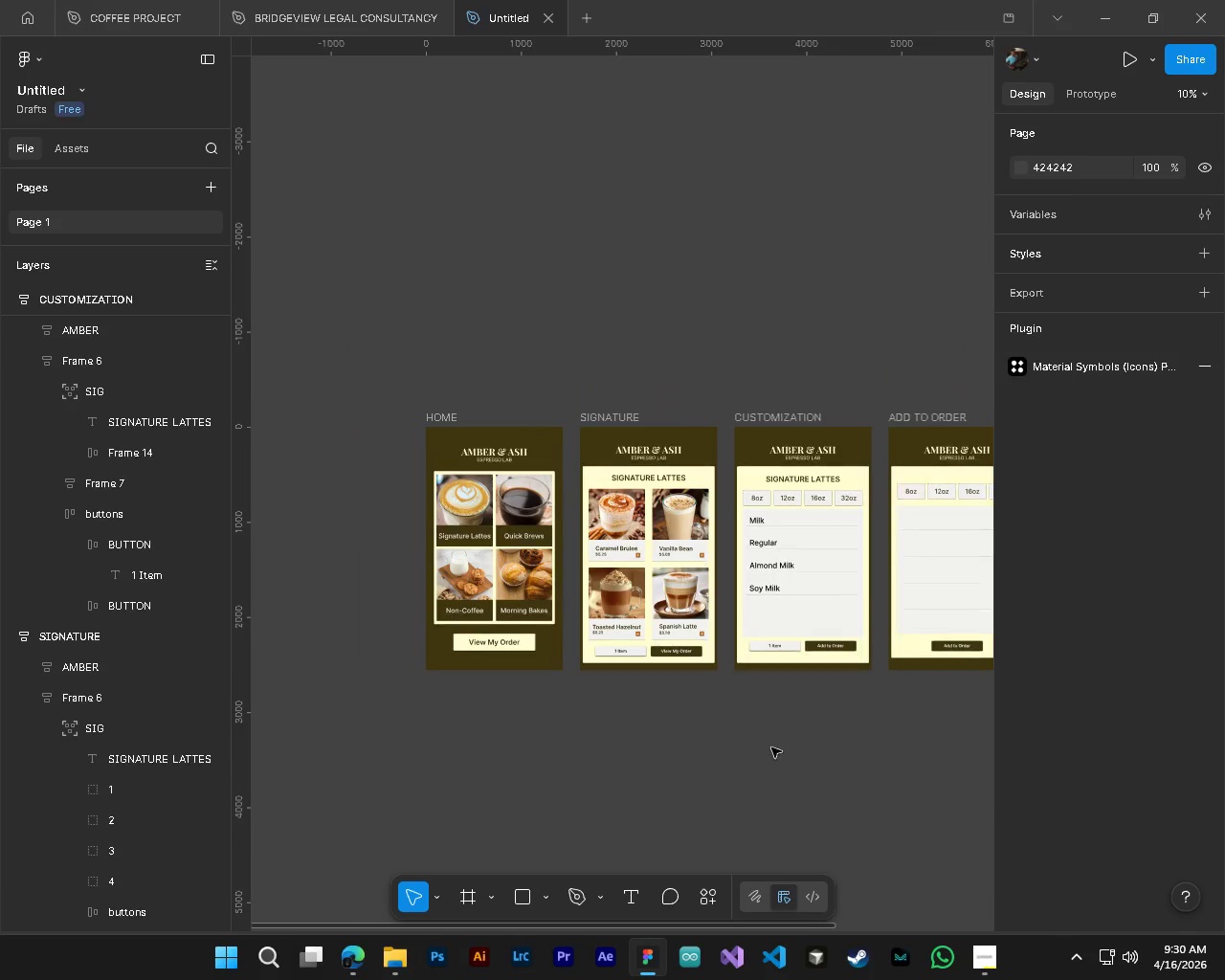 
key(Control+ControlLeft)
 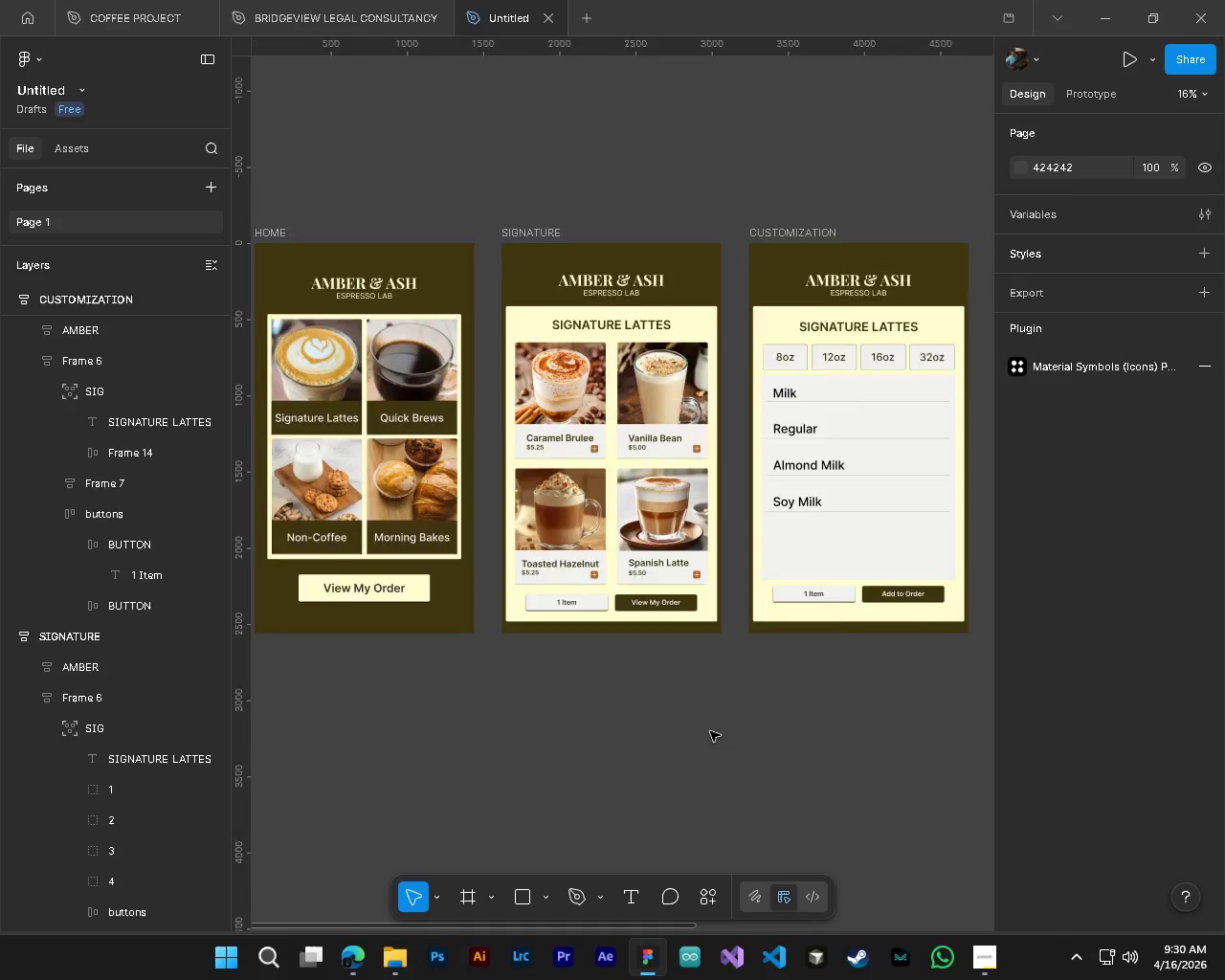 
key(Alt+Control+AltLeft)
 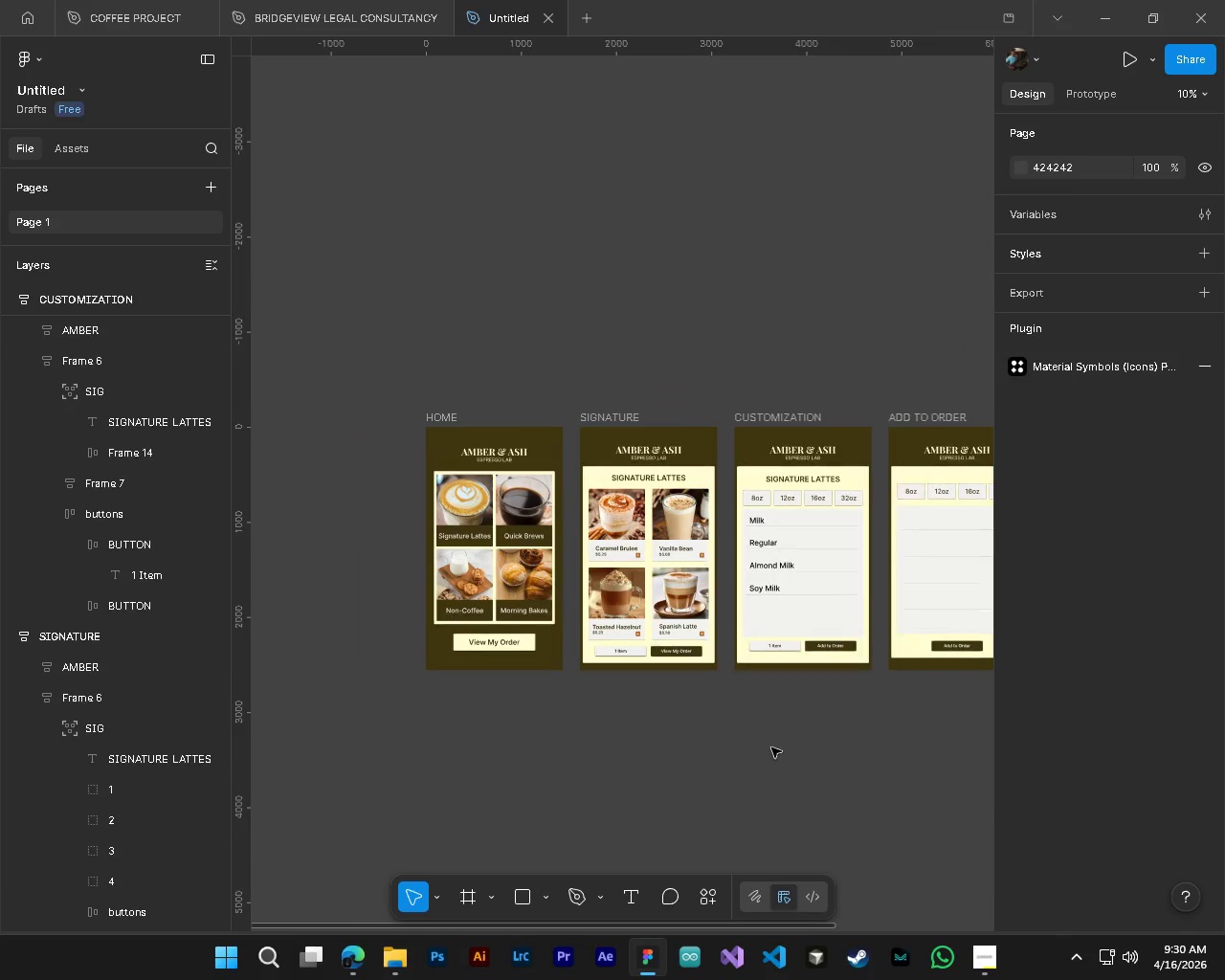 
scroll: coordinate [702, 729], scroll_direction: none, amount: 0.0
 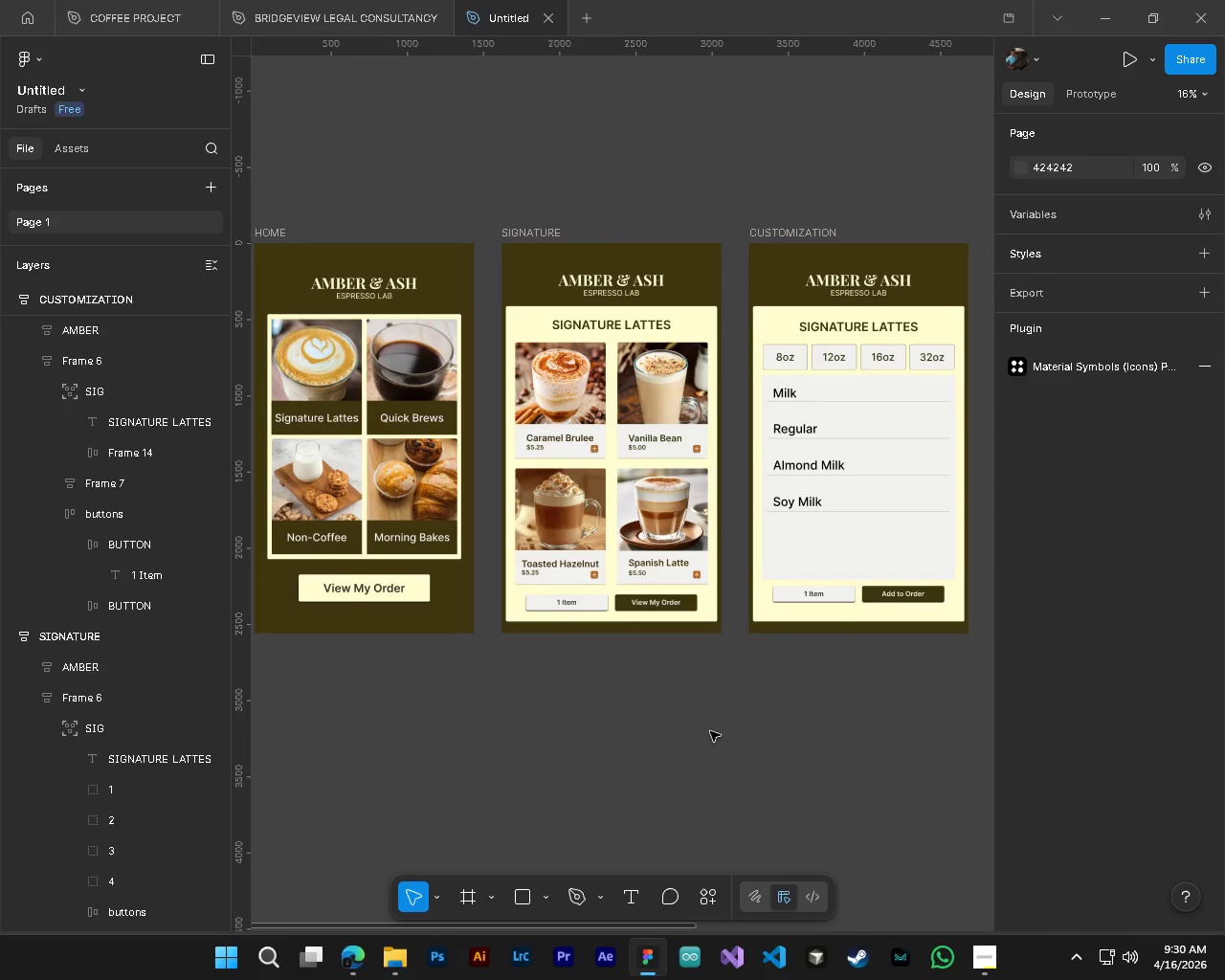 
scroll: coordinate [710, 731], scroll_direction: down, amount: 4.0
 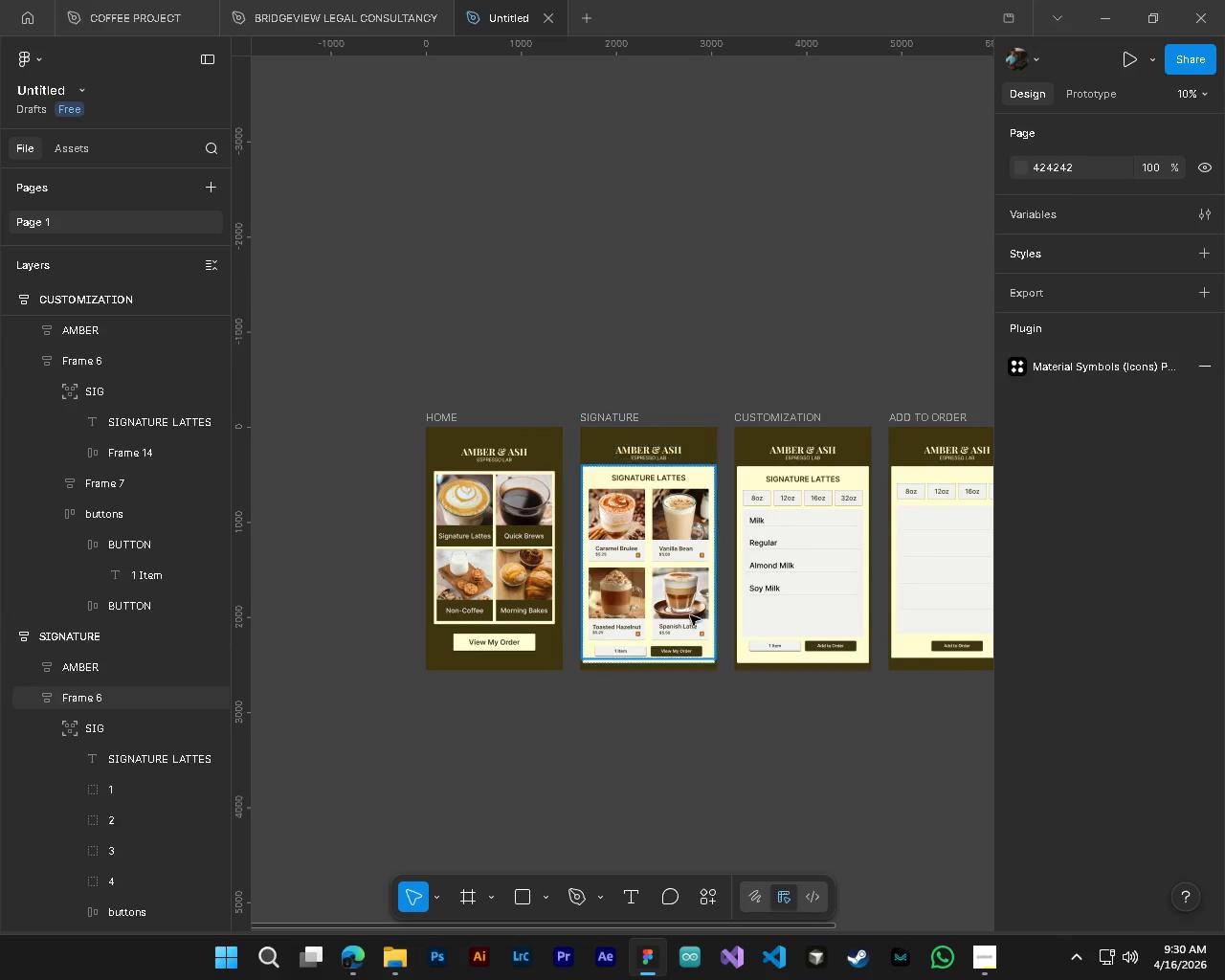 
hold_key(key=ShiftLeft, duration=0.52)
scroll: coordinate [734, 709], scroll_direction: down, amount: 3.0
 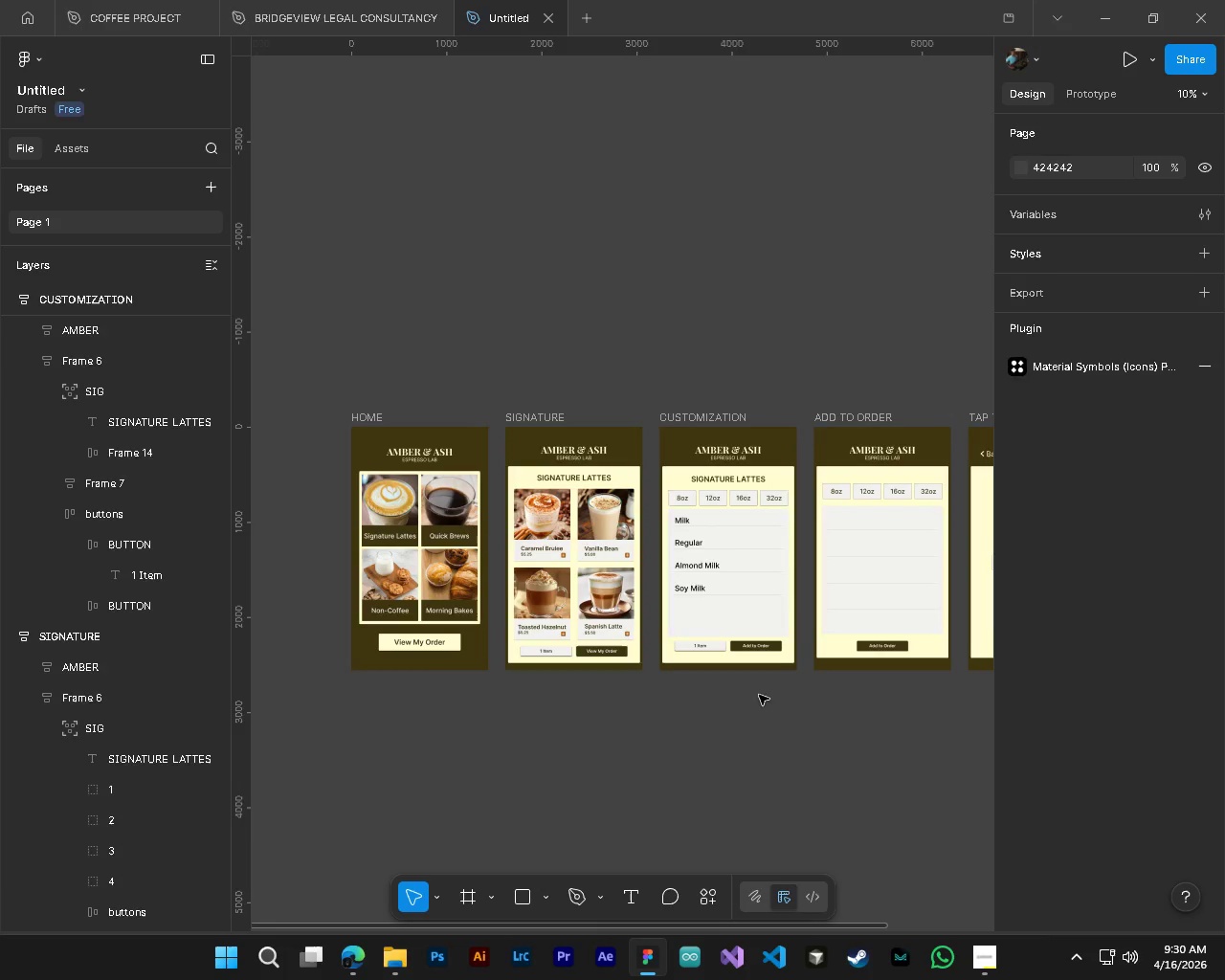 
hold_key(key=ControlLeft, duration=1.3)
hold_key(key=AltLeft, duration=1.22)
scroll: coordinate [741, 510], scroll_direction: up, amount: 10.0
 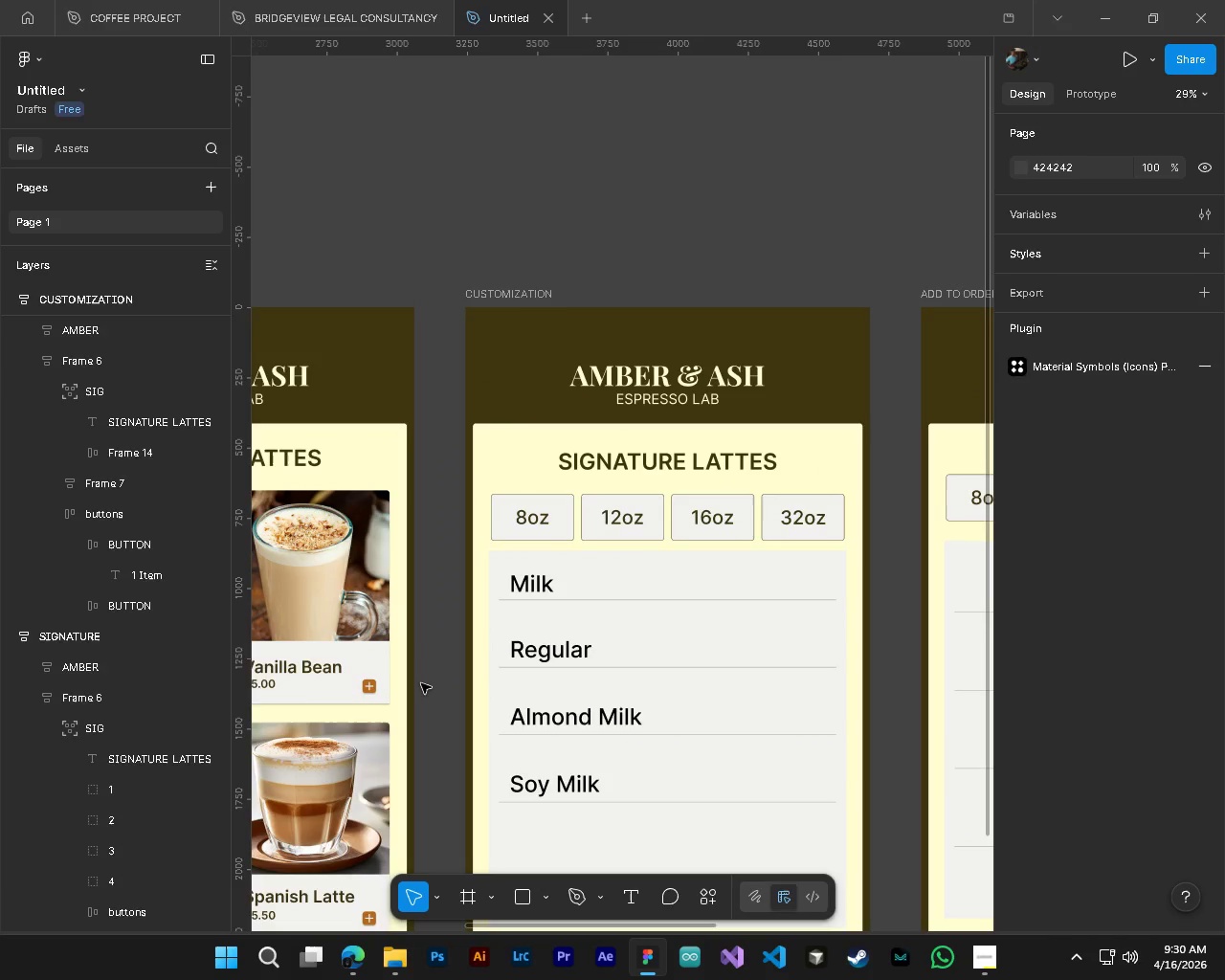 
hold_key(key=ControlLeft, duration=1.0)
 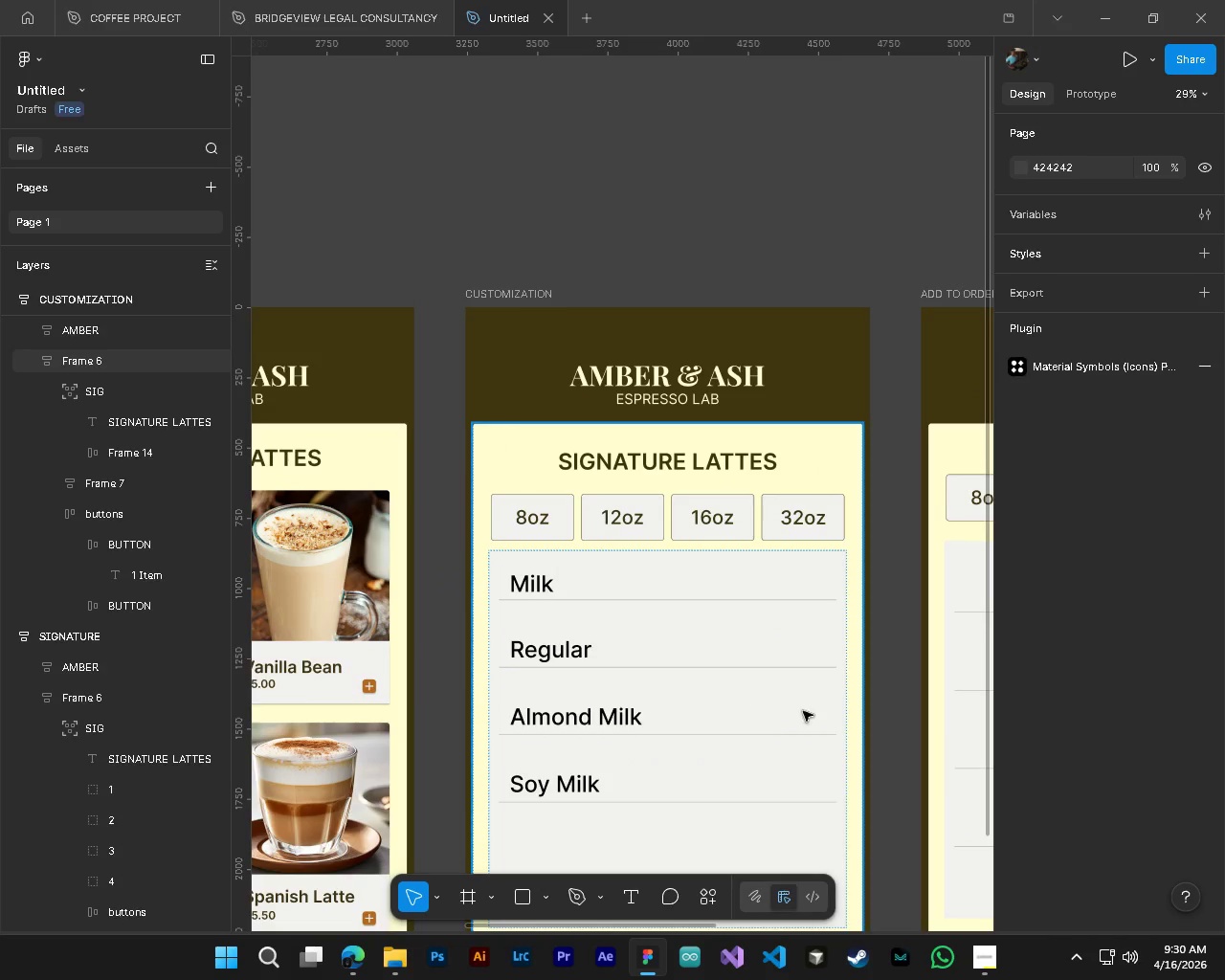 
hold_key(key=AltLeft, duration=0.95)
 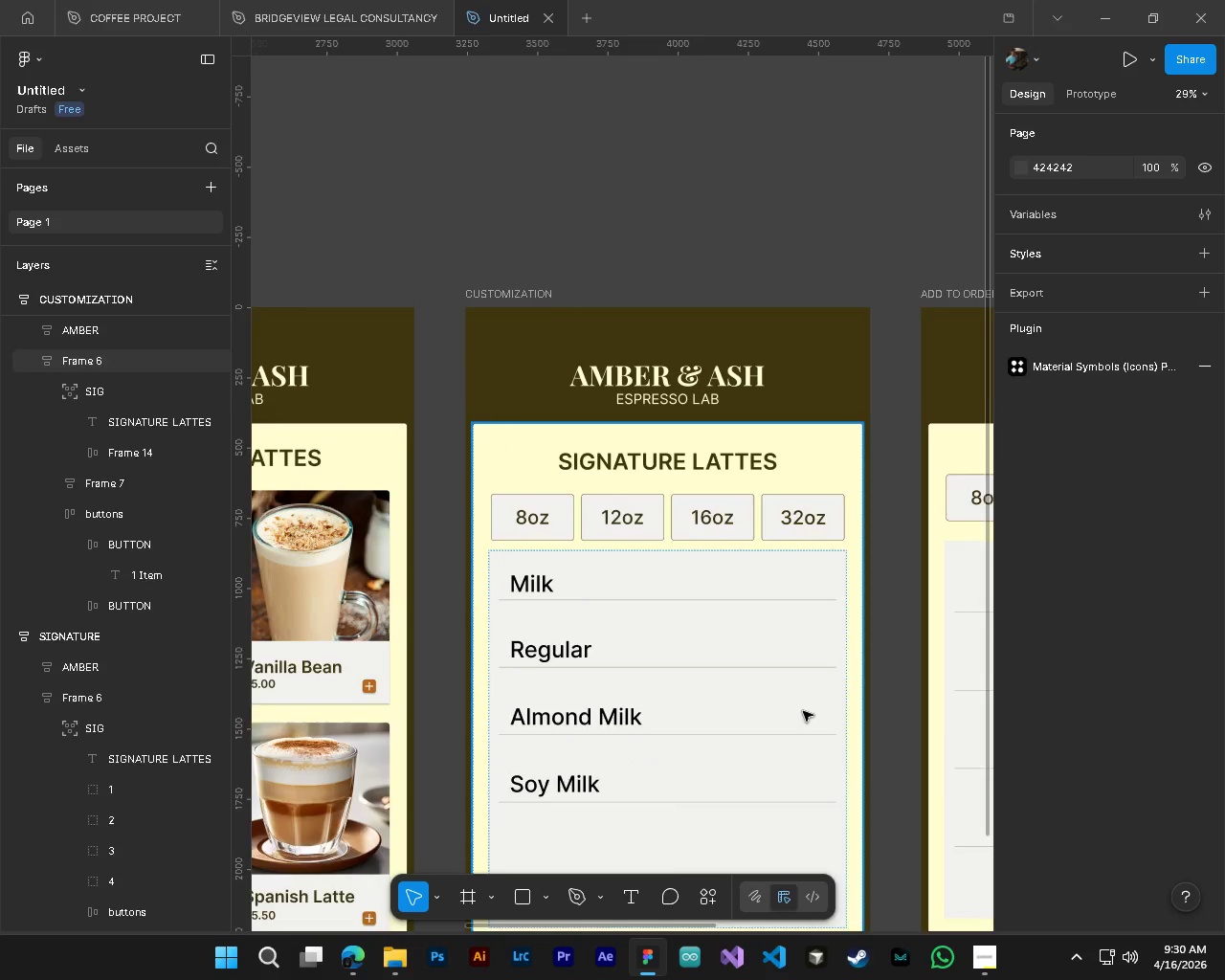 
scroll: coordinate [803, 711], scroll_direction: down, amount: 3.0
 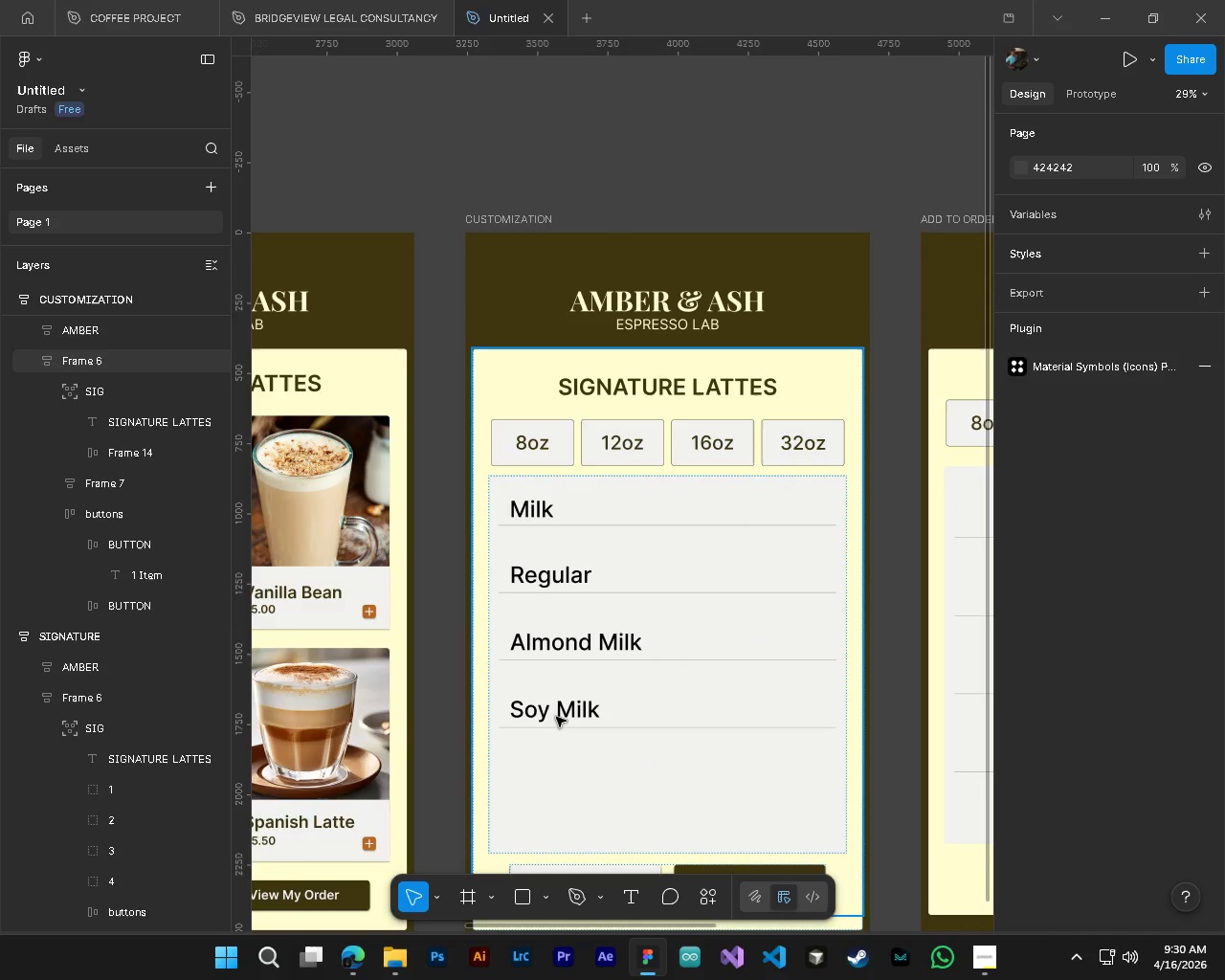 
key(Control+ControlLeft)
 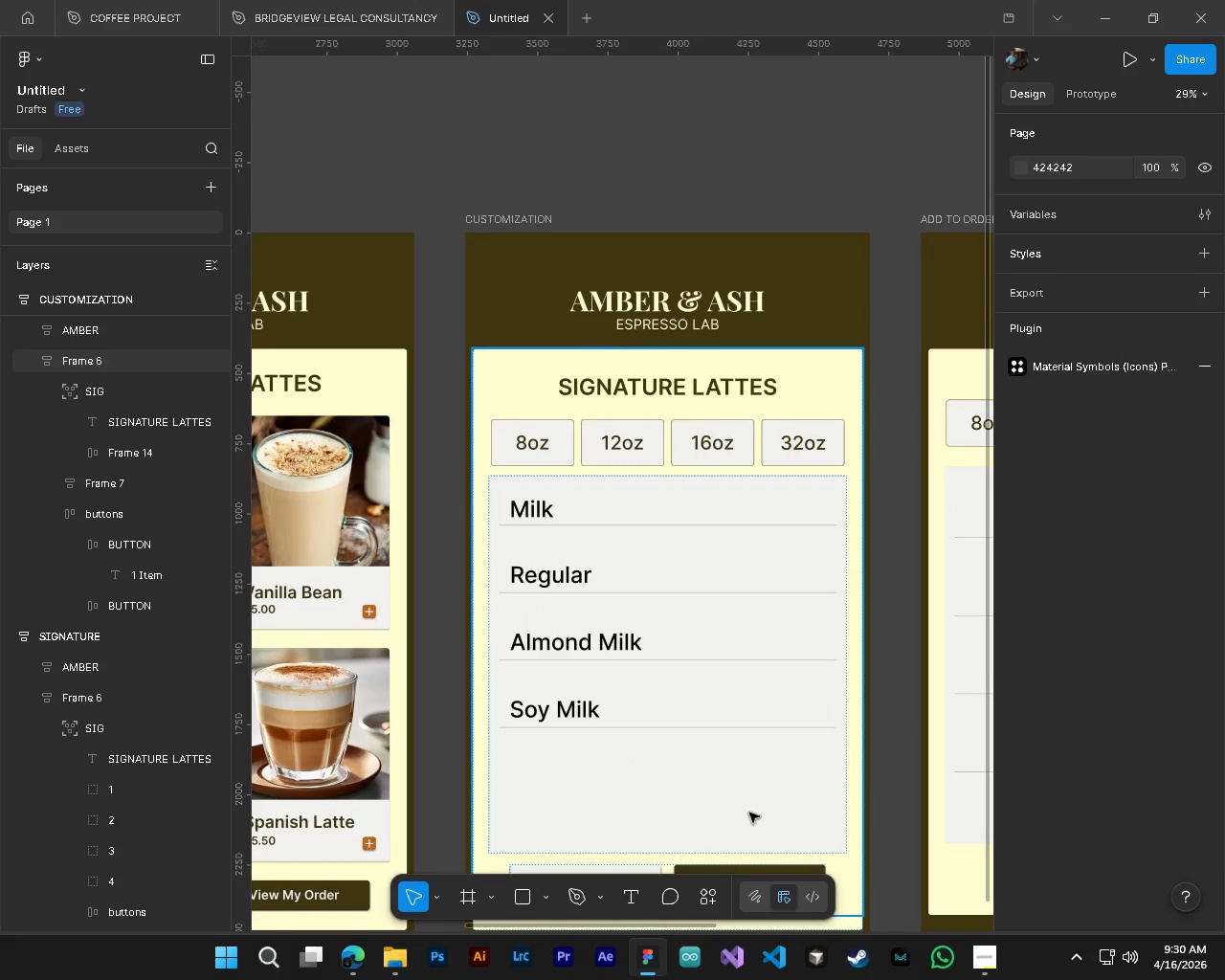 
scroll: coordinate [749, 813], scroll_direction: down, amount: 5.0
 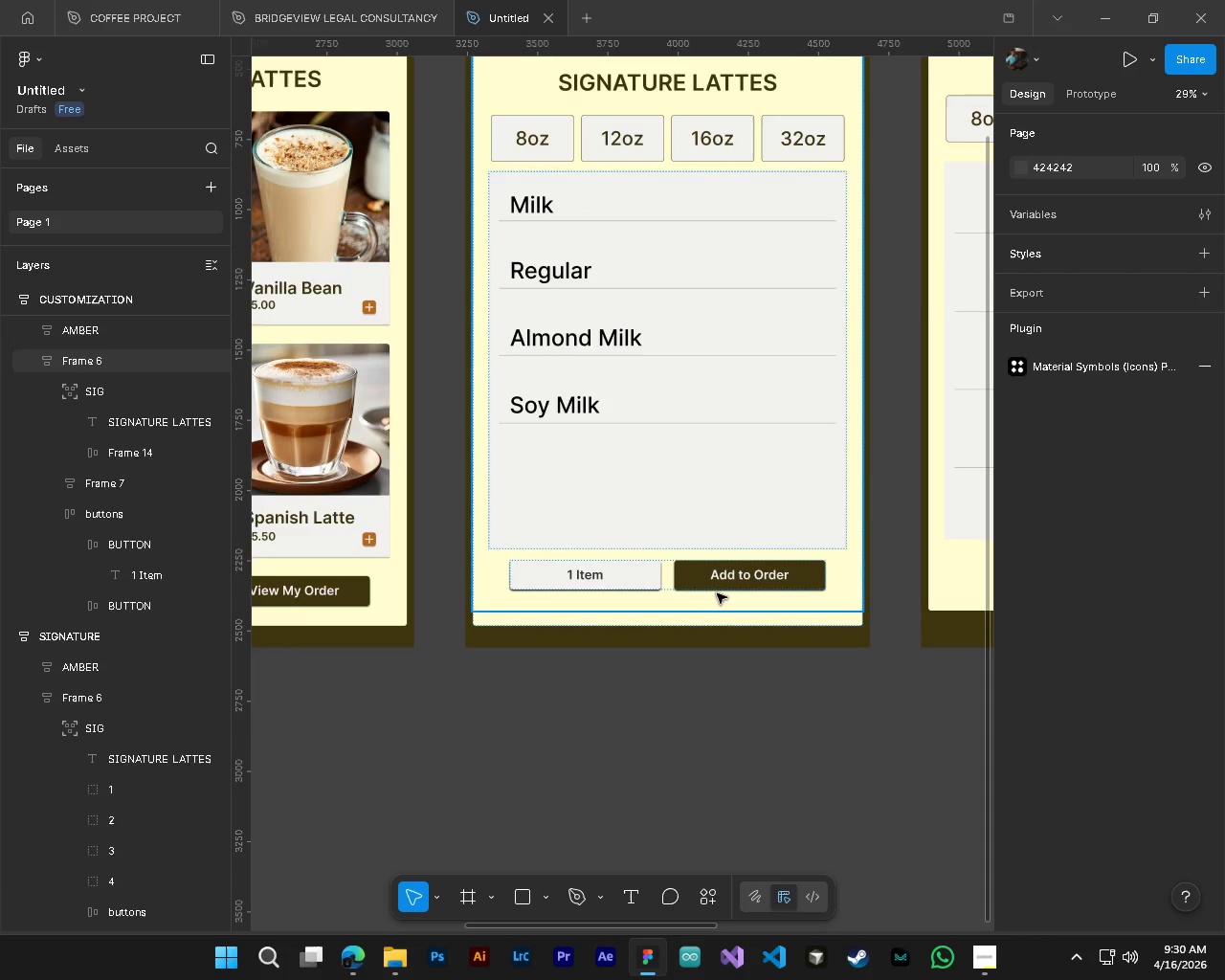 
hold_key(key=ControlLeft, duration=1.62)
hold_key(key=AltLeft, duration=1.48)
scroll: coordinate [837, 586], scroll_direction: up, amount: 8.0
 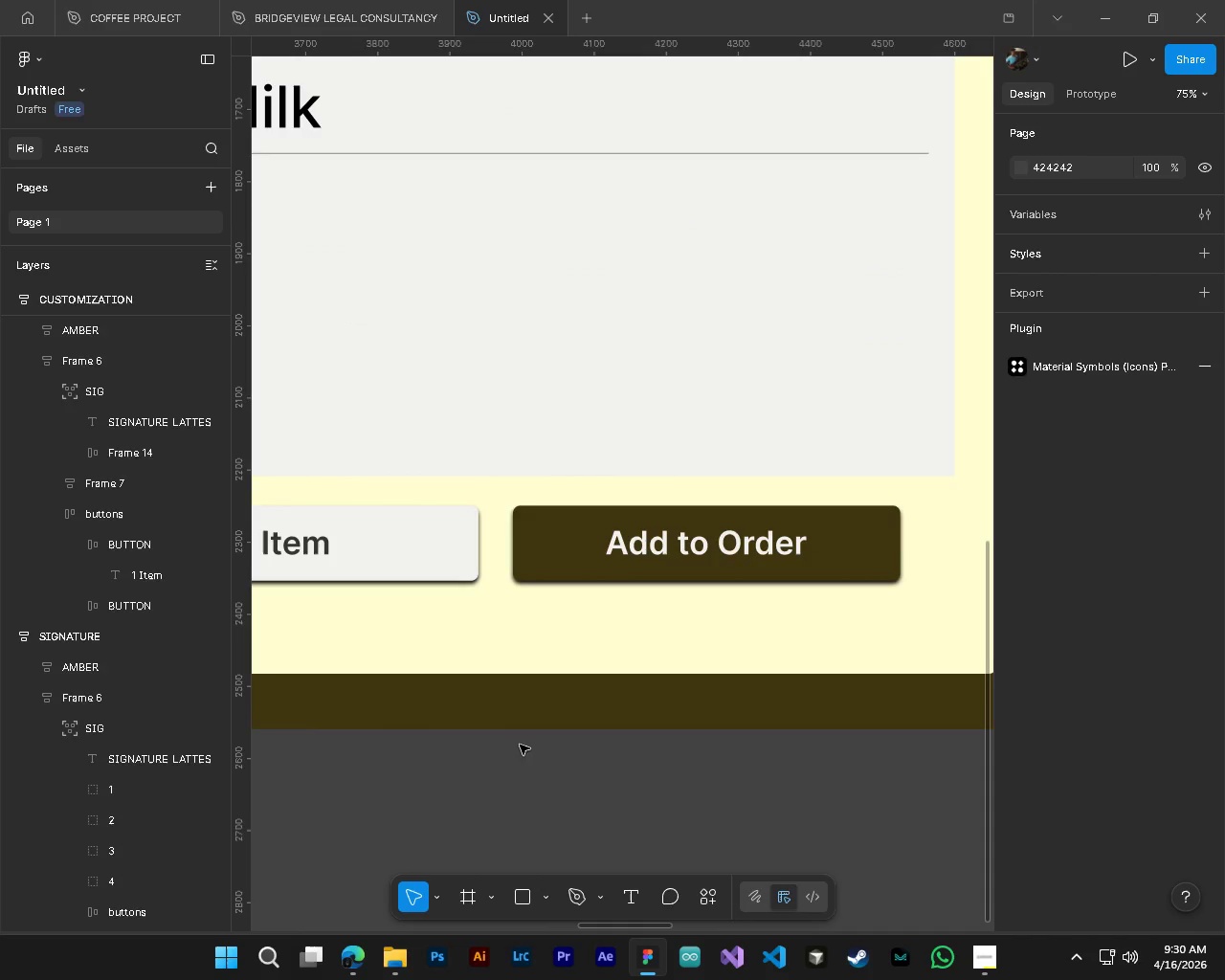 
hold_key(key=ControlLeft, duration=1.12)
hold_key(key=AltLeft, duration=1.02)
scroll: coordinate [528, 730], scroll_direction: down, amount: 9.0
 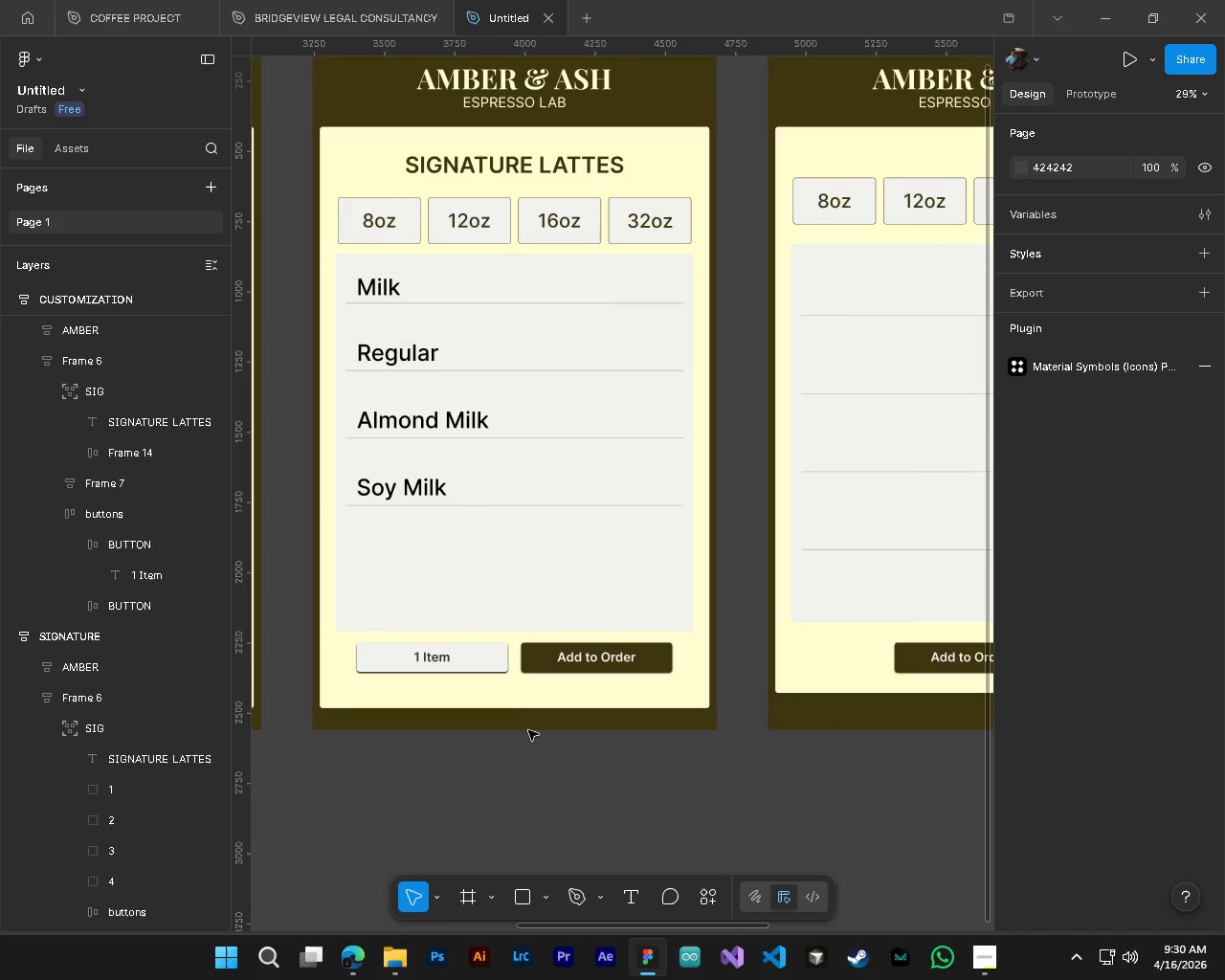 
hold_key(key=ShiftLeft, duration=1.28)
scroll: coordinate [515, 727], scroll_direction: up, amount: 5.0
 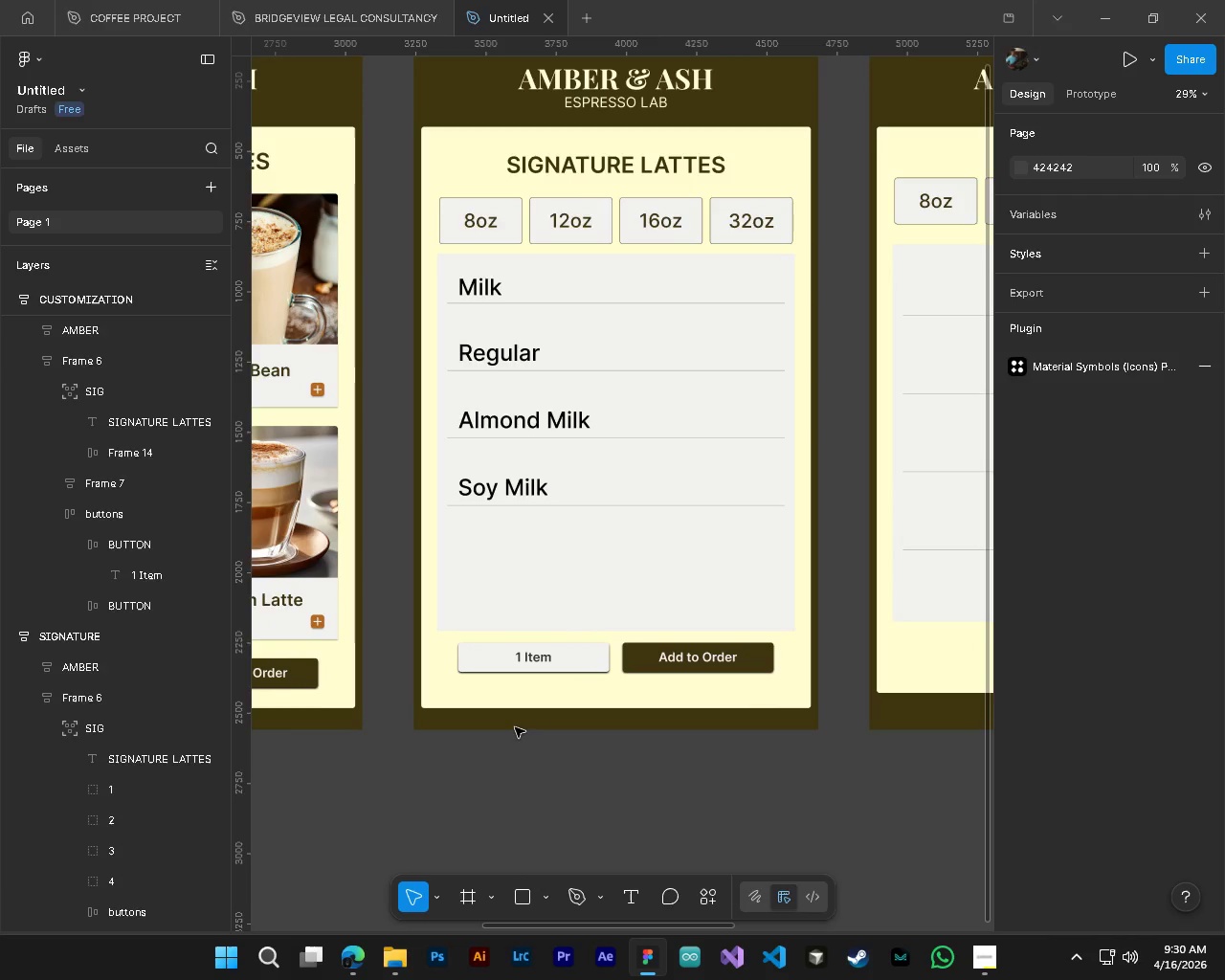 
hold_key(key=ControlLeft, duration=0.67)
 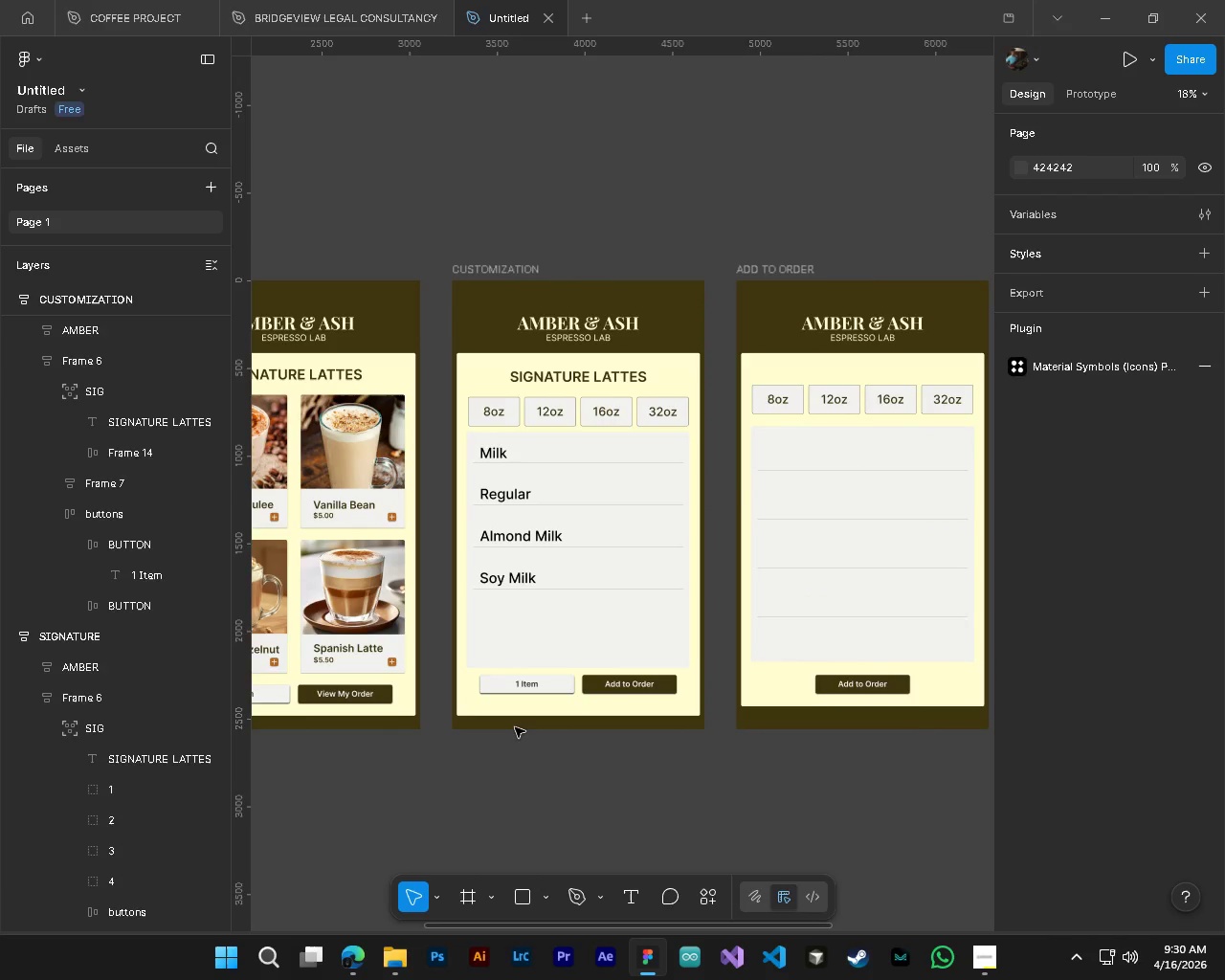 
key(Alt+Control+AltLeft)
 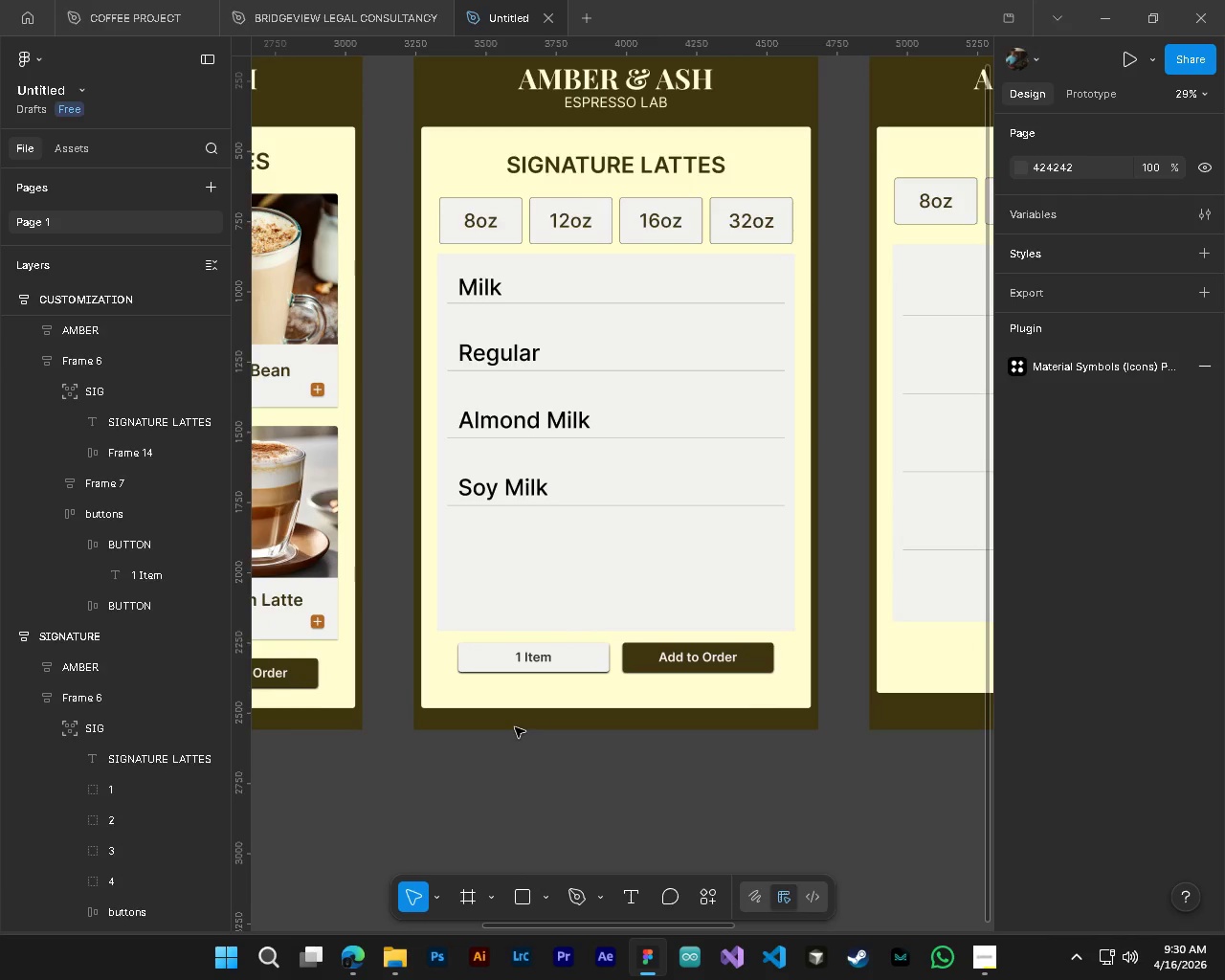 
key(Alt+Control+AltLeft)
 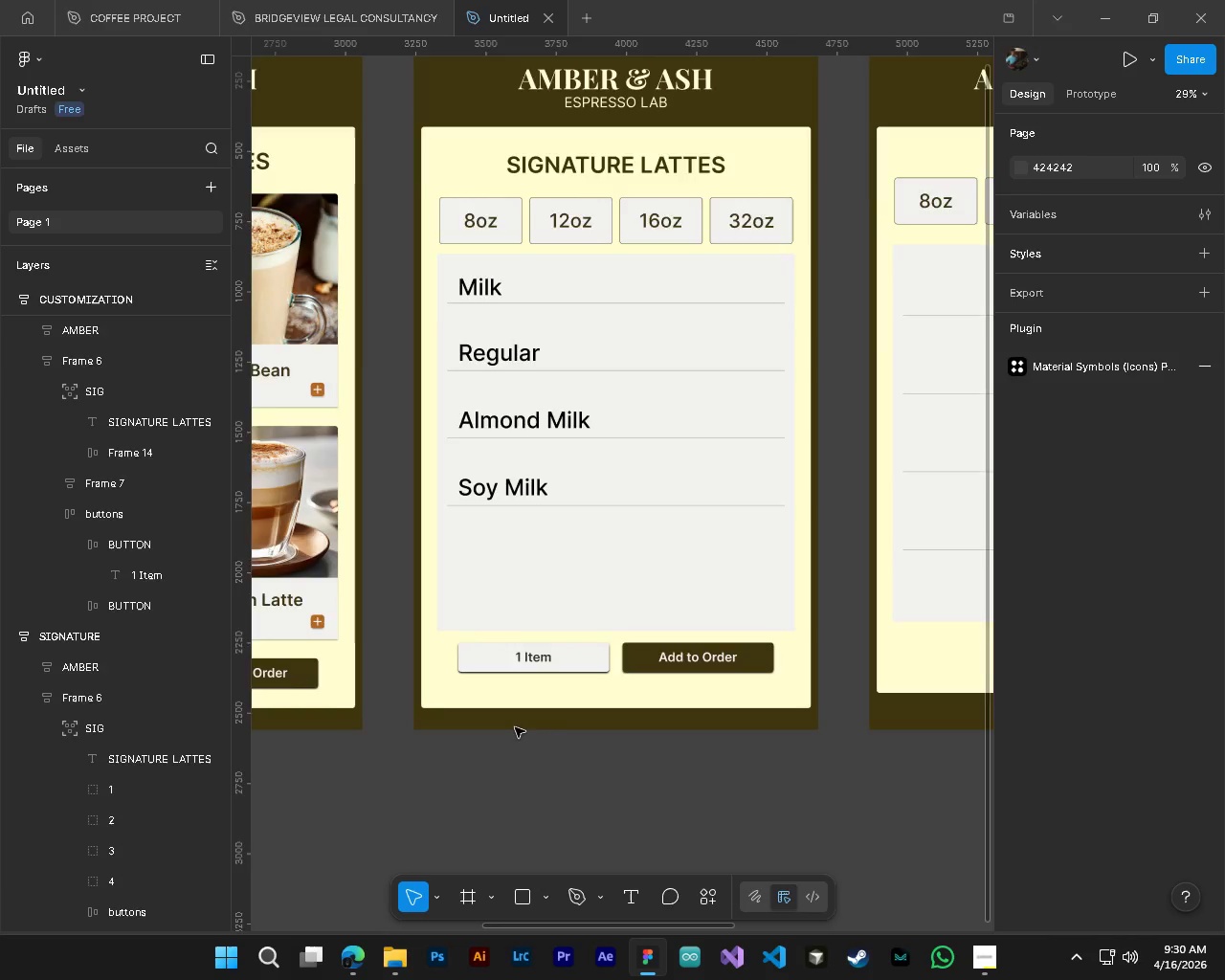 
key(Alt+Control+AltLeft)
 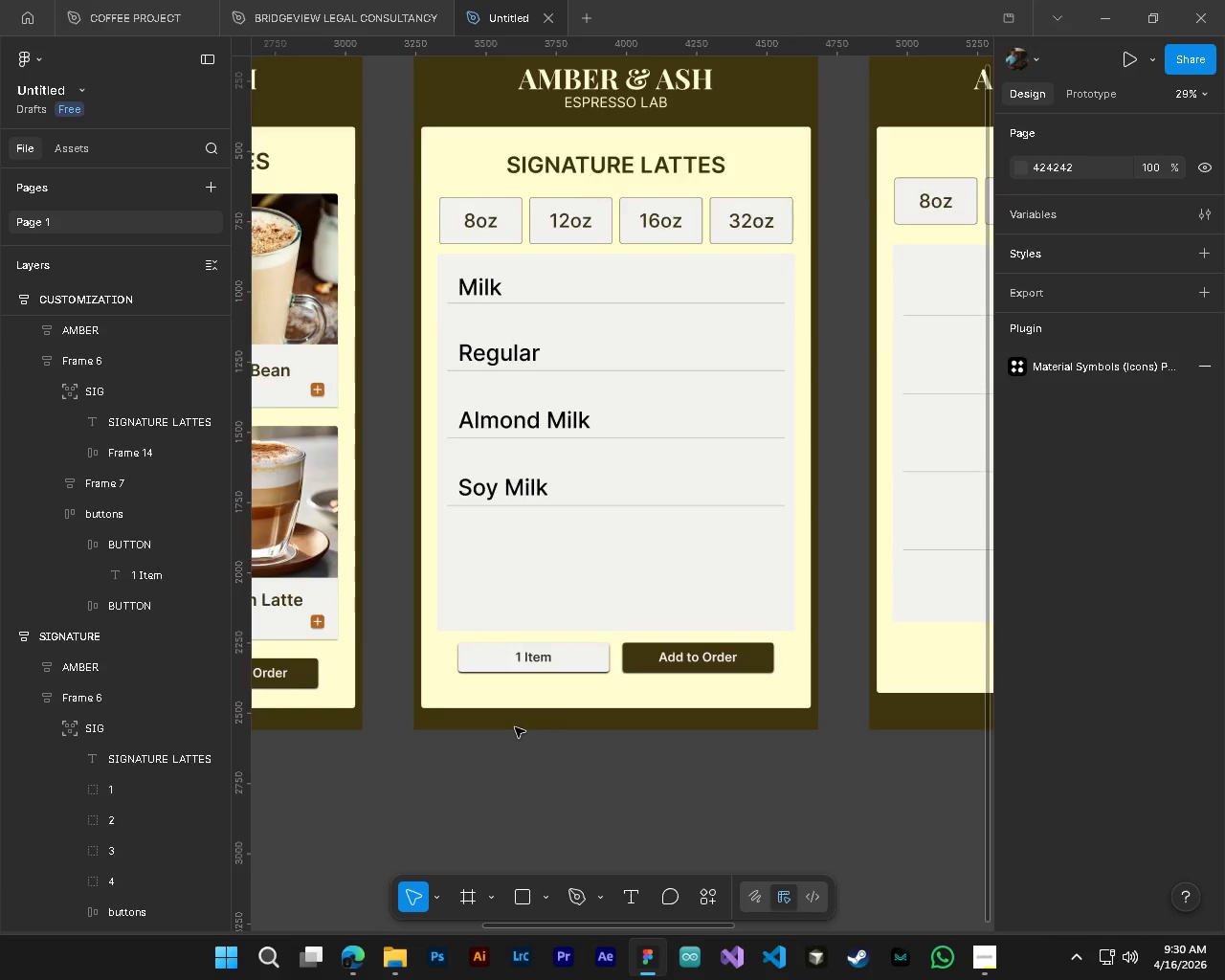 
key(Alt+Control+AltLeft)
 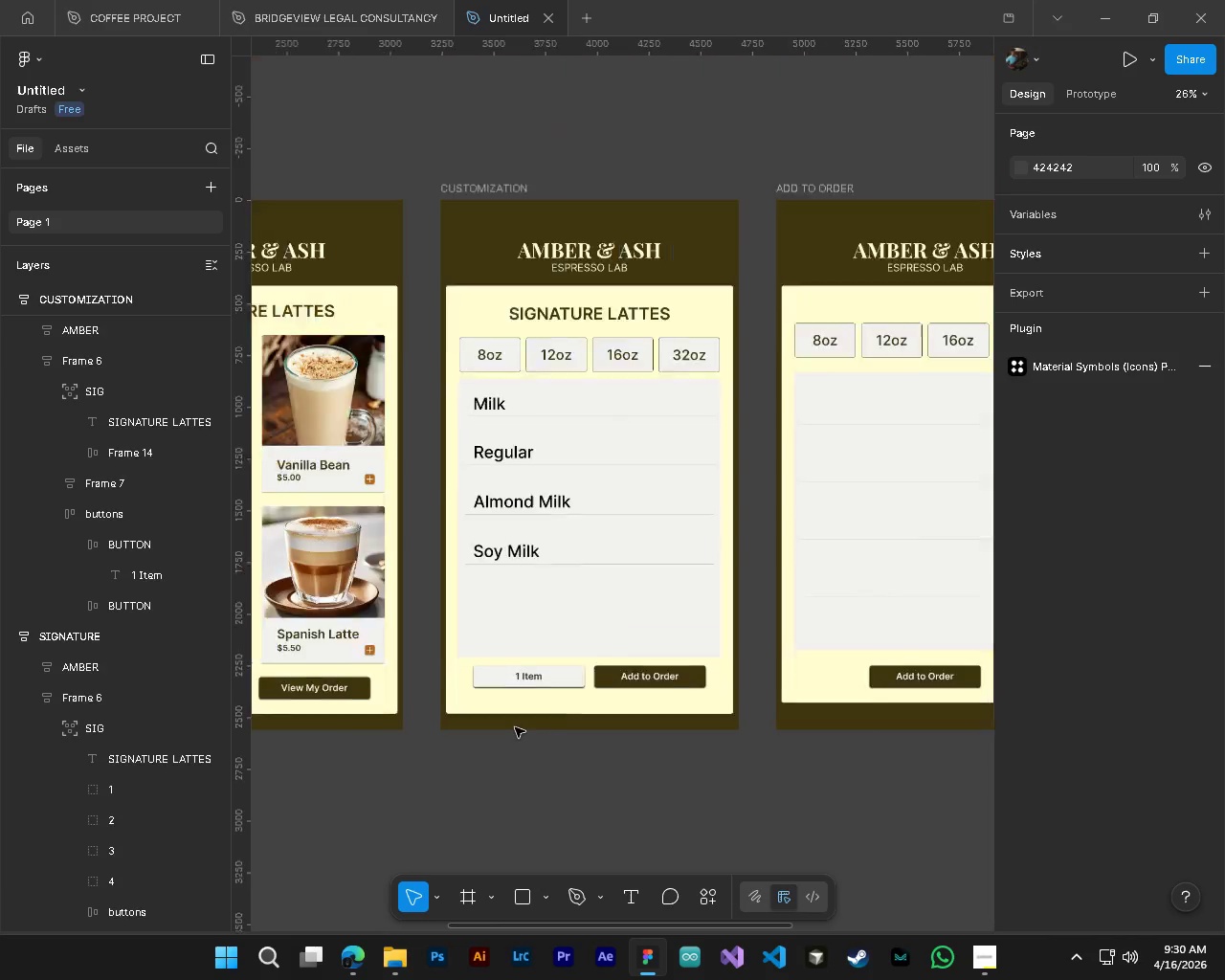 
key(Alt+Control+AltLeft)
 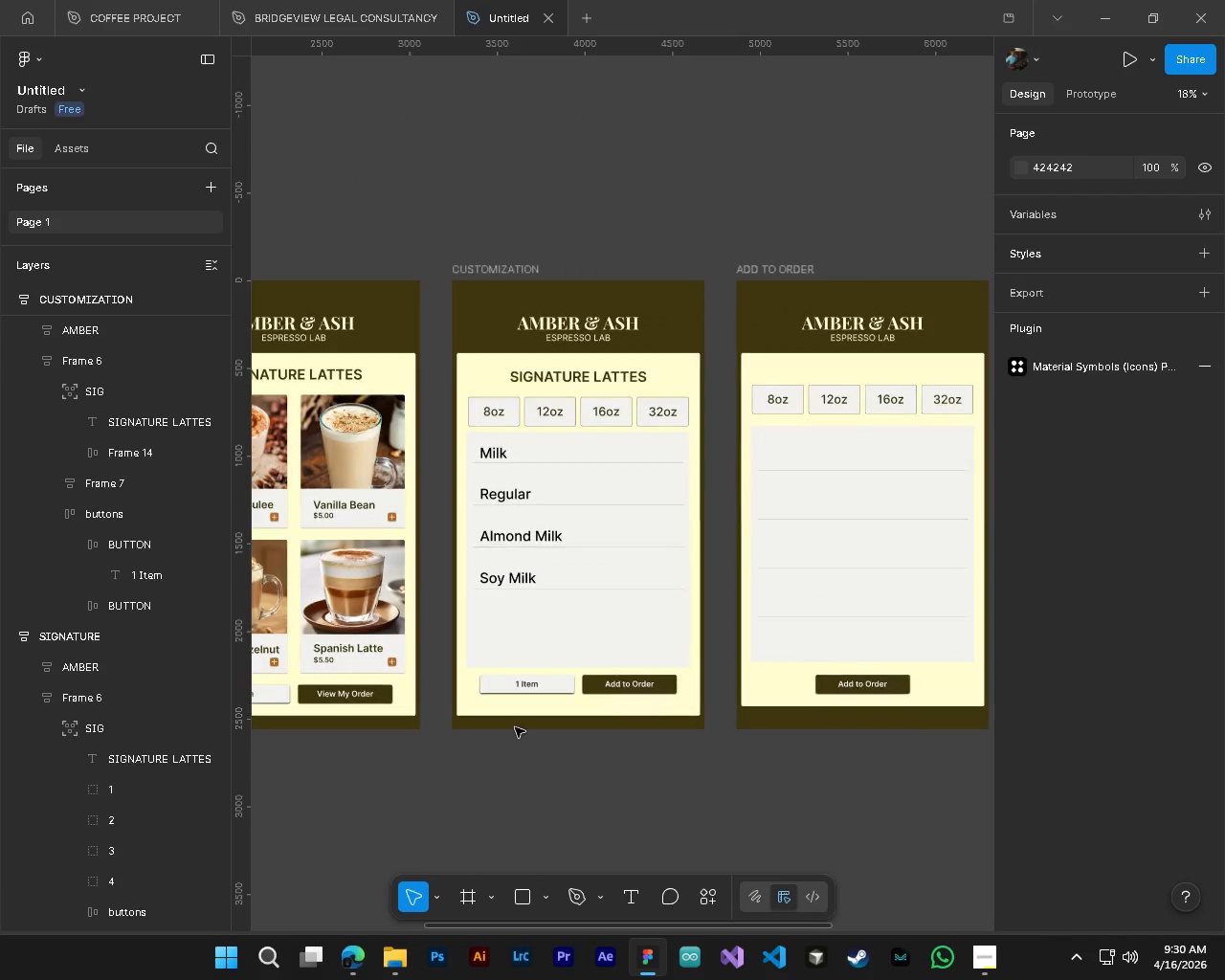 
key(Alt+Control+AltLeft)
 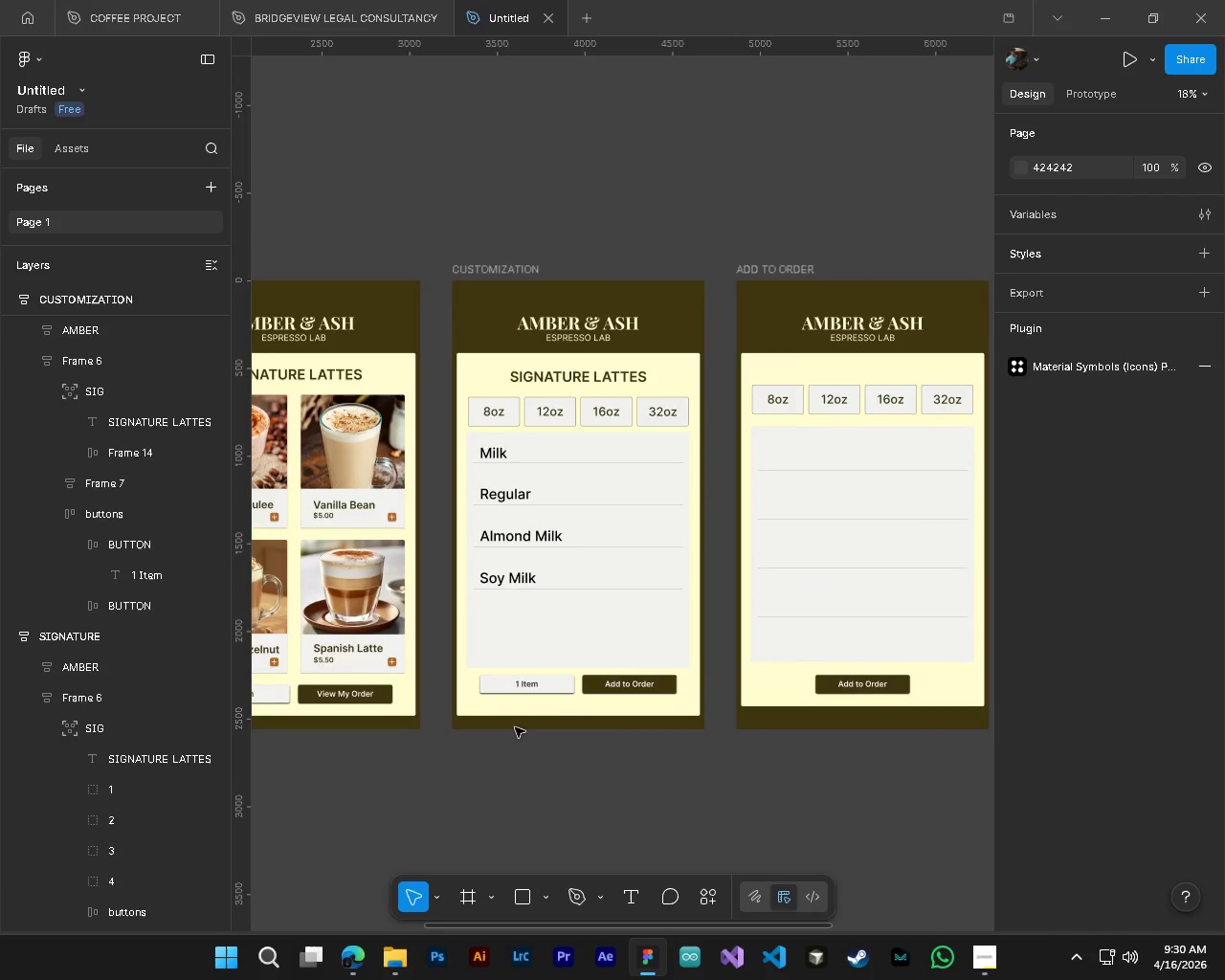 
key(Alt+Control+AltLeft)
 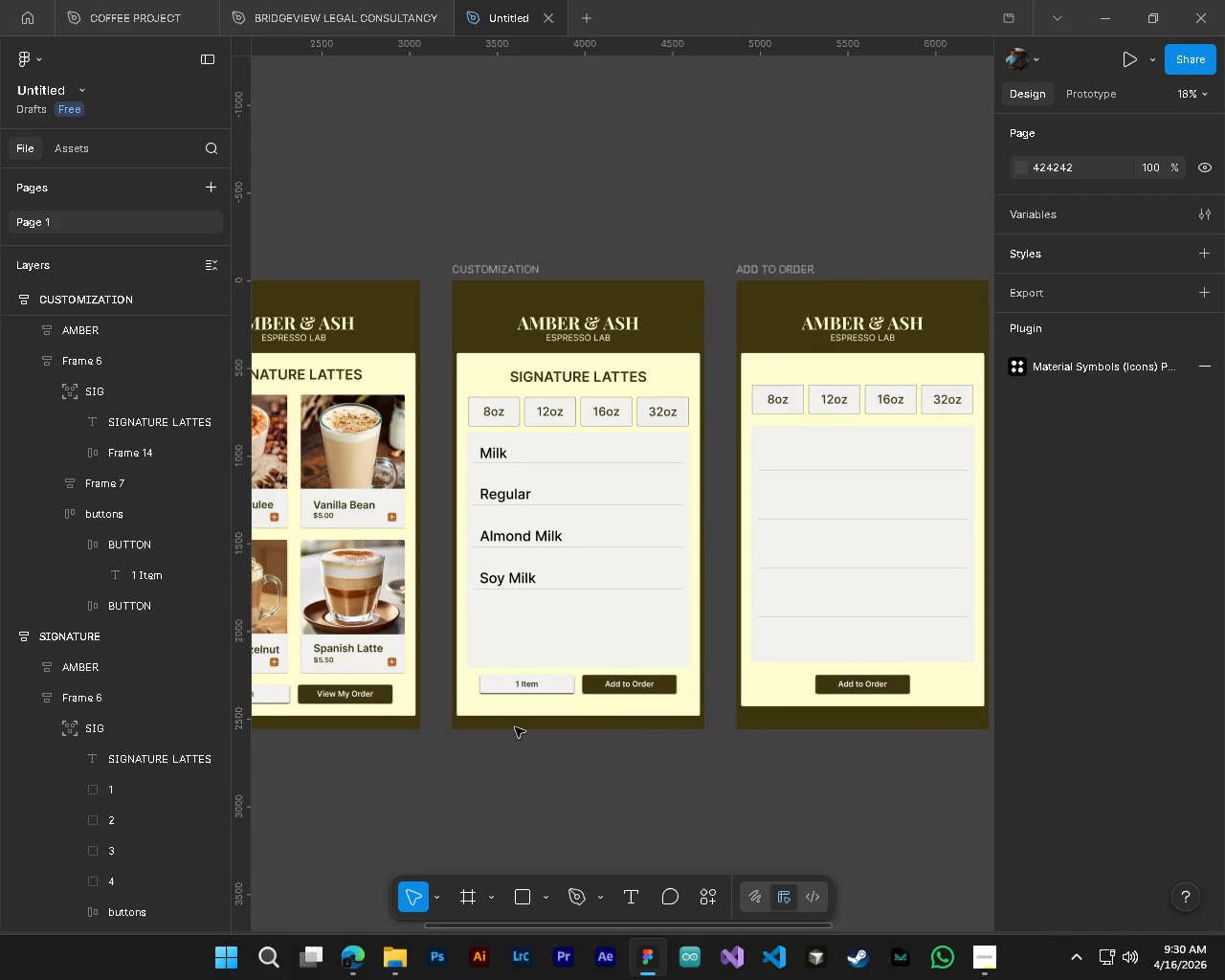 
hold_key(key=AltLeft, duration=3.61)
 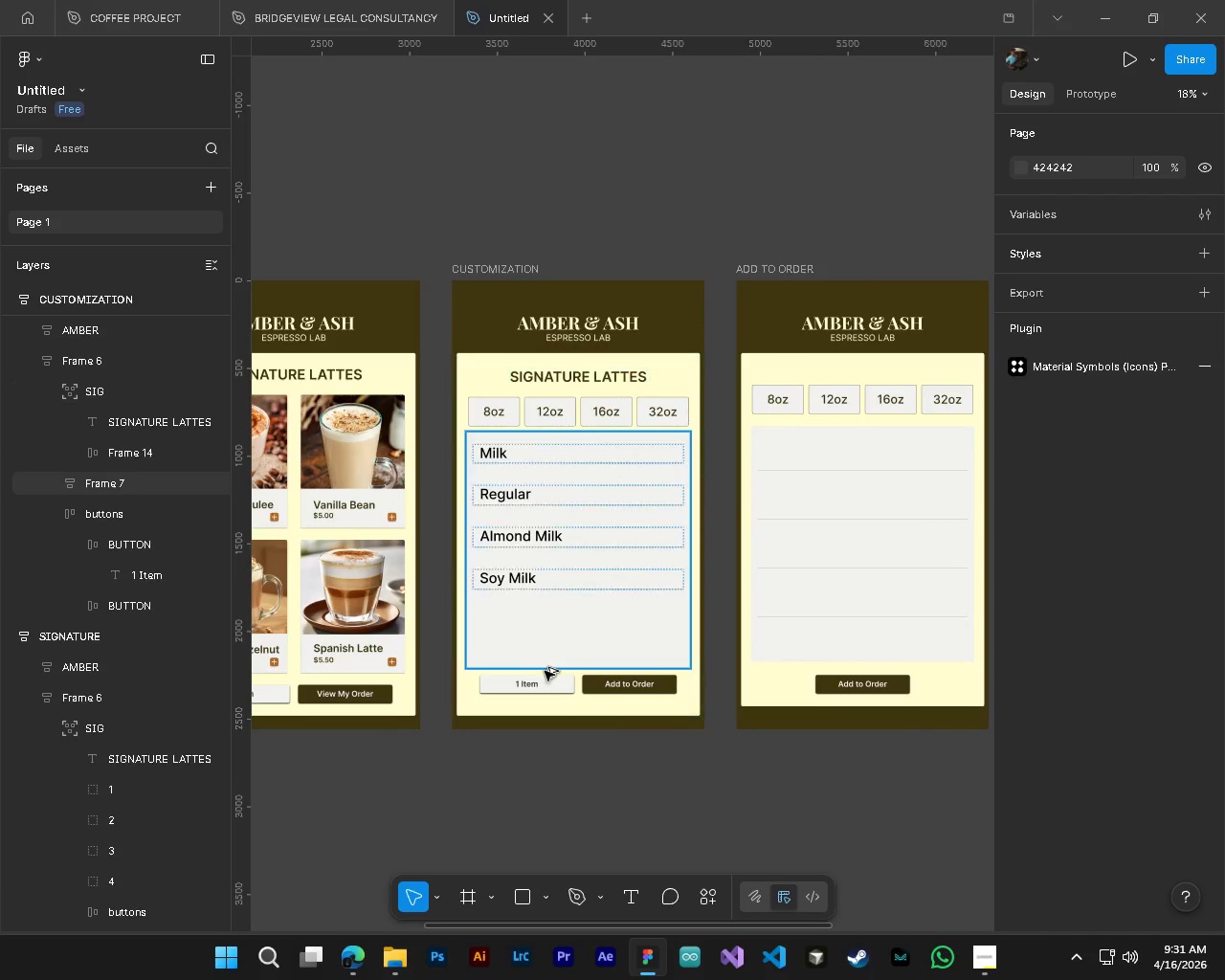 
scroll: coordinate [515, 727], scroll_direction: down, amount: 4.0
 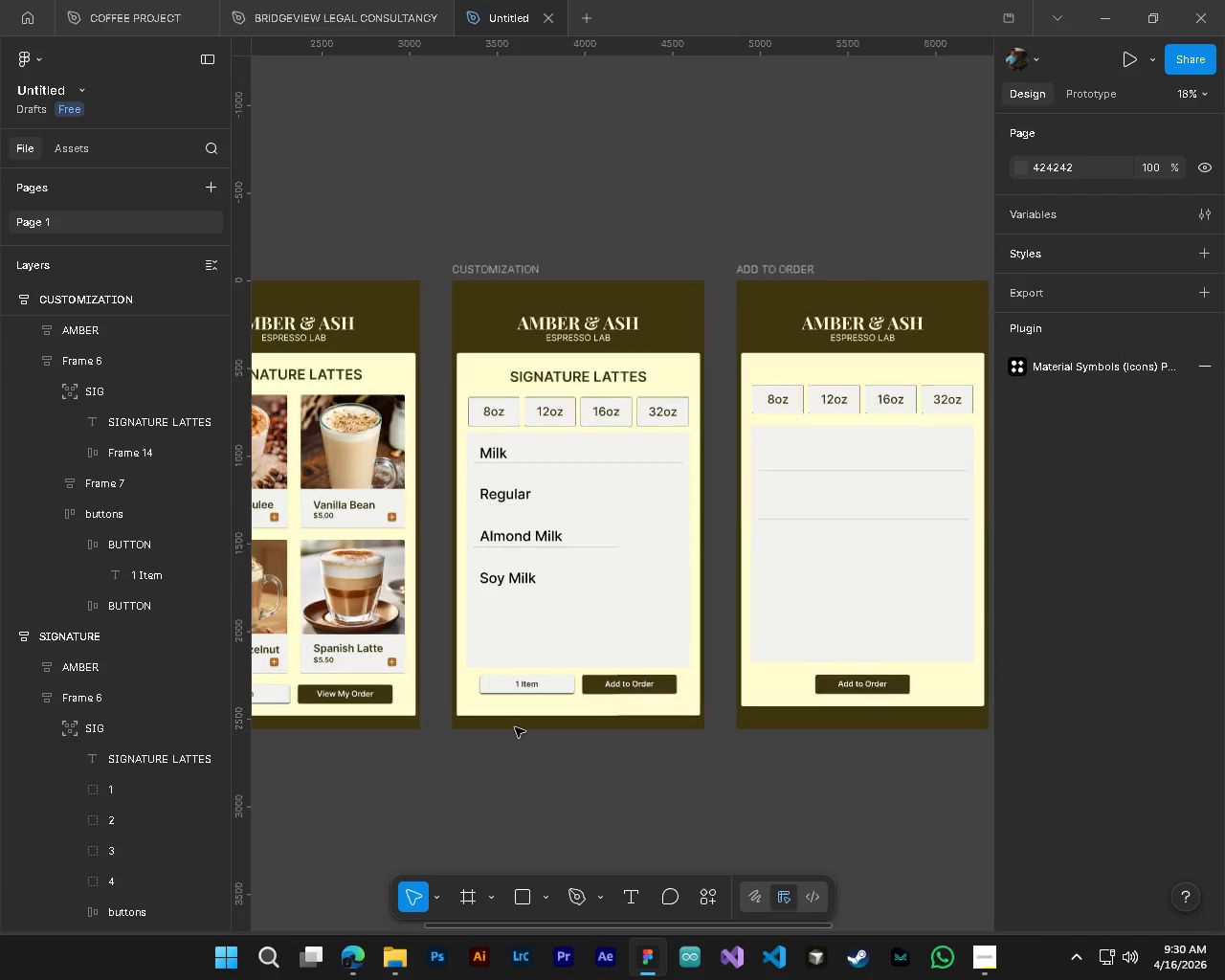 
hold_key(key=AltLeft, duration=2.47)
hold_key(key=ControlLeft, duration=2.5)
scroll: coordinate [497, 629], scroll_direction: up, amount: 4.0
 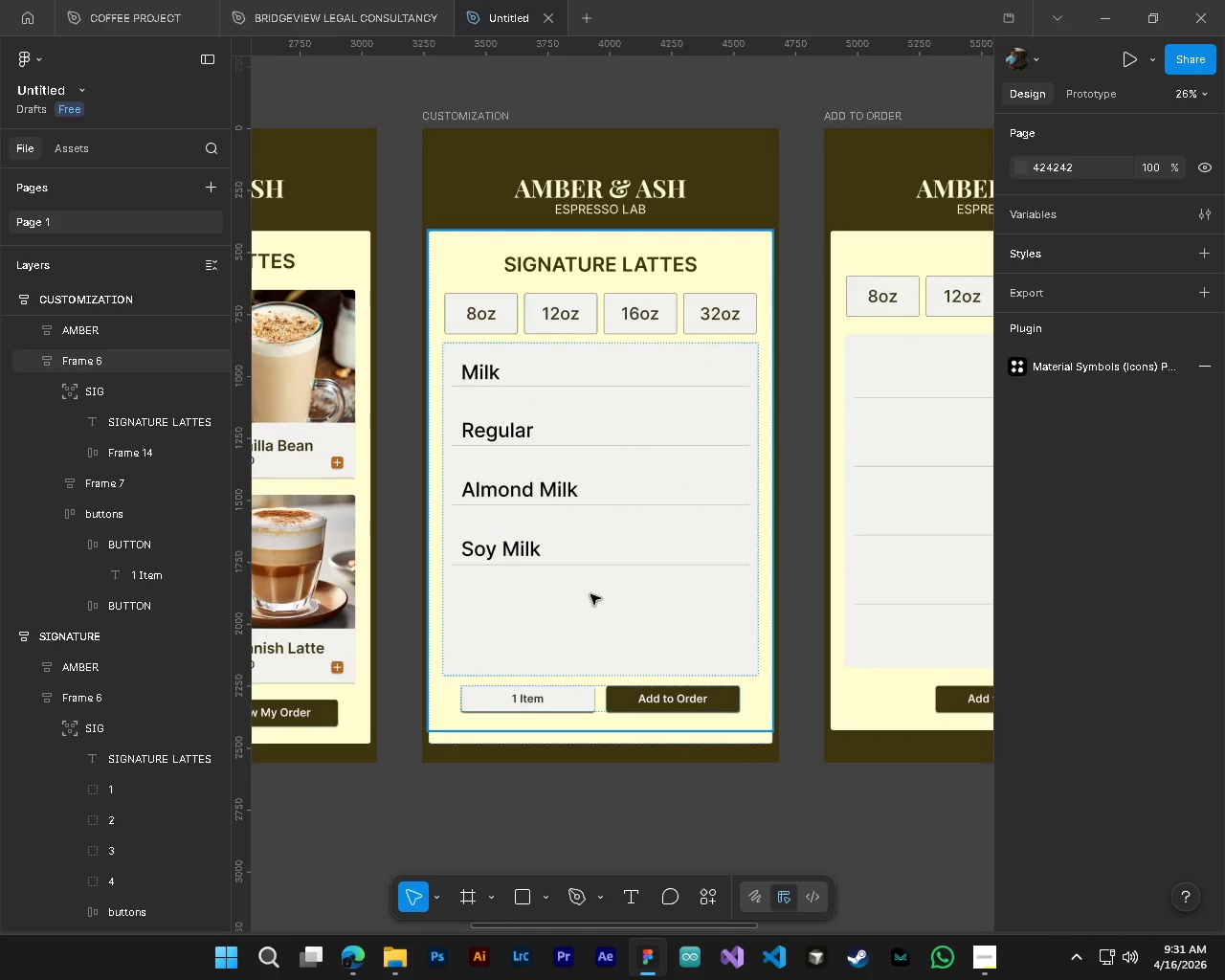 
hold_key(key=ControlLeft, duration=1.84)
 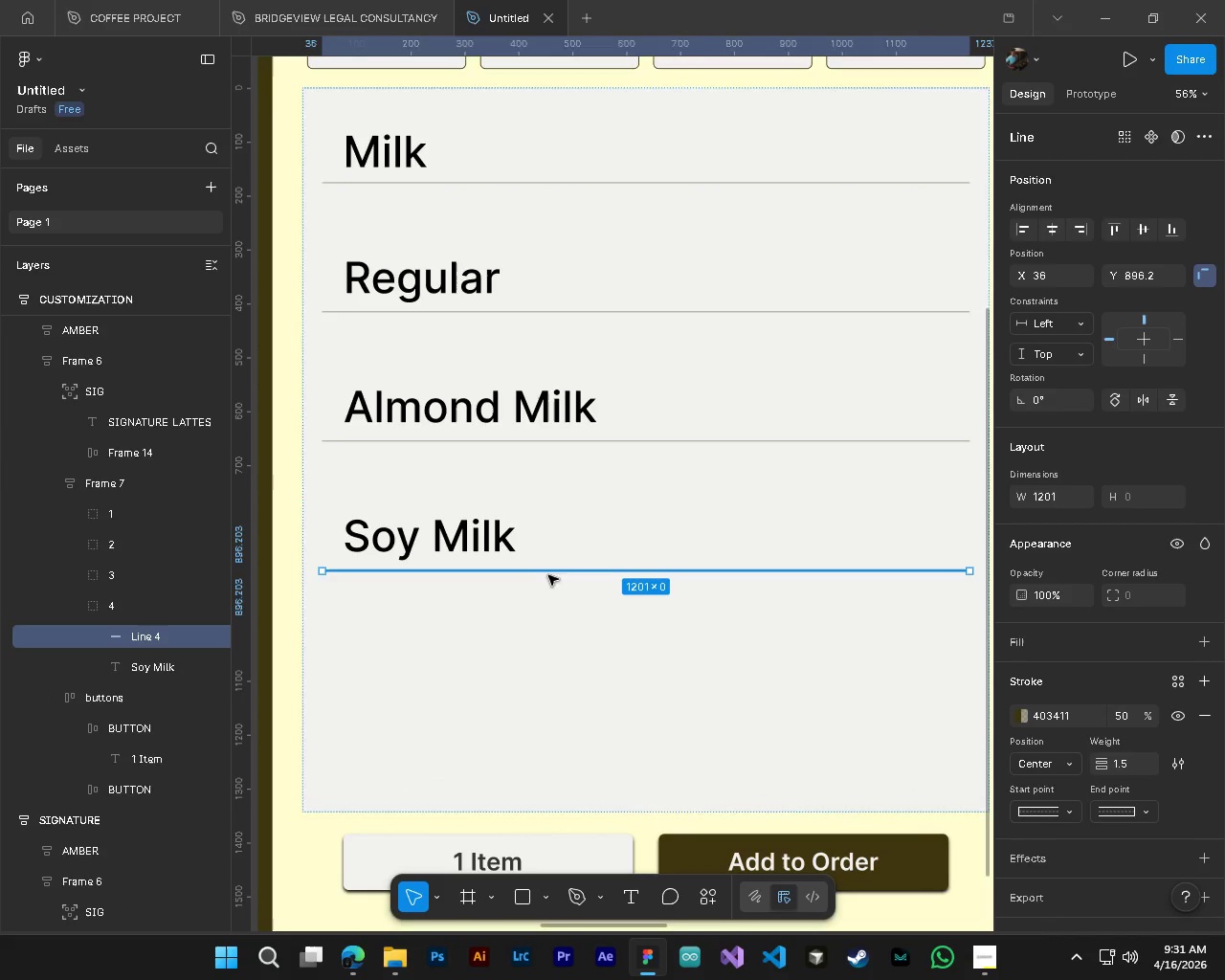 
key(Alt+Control+AltLeft)
 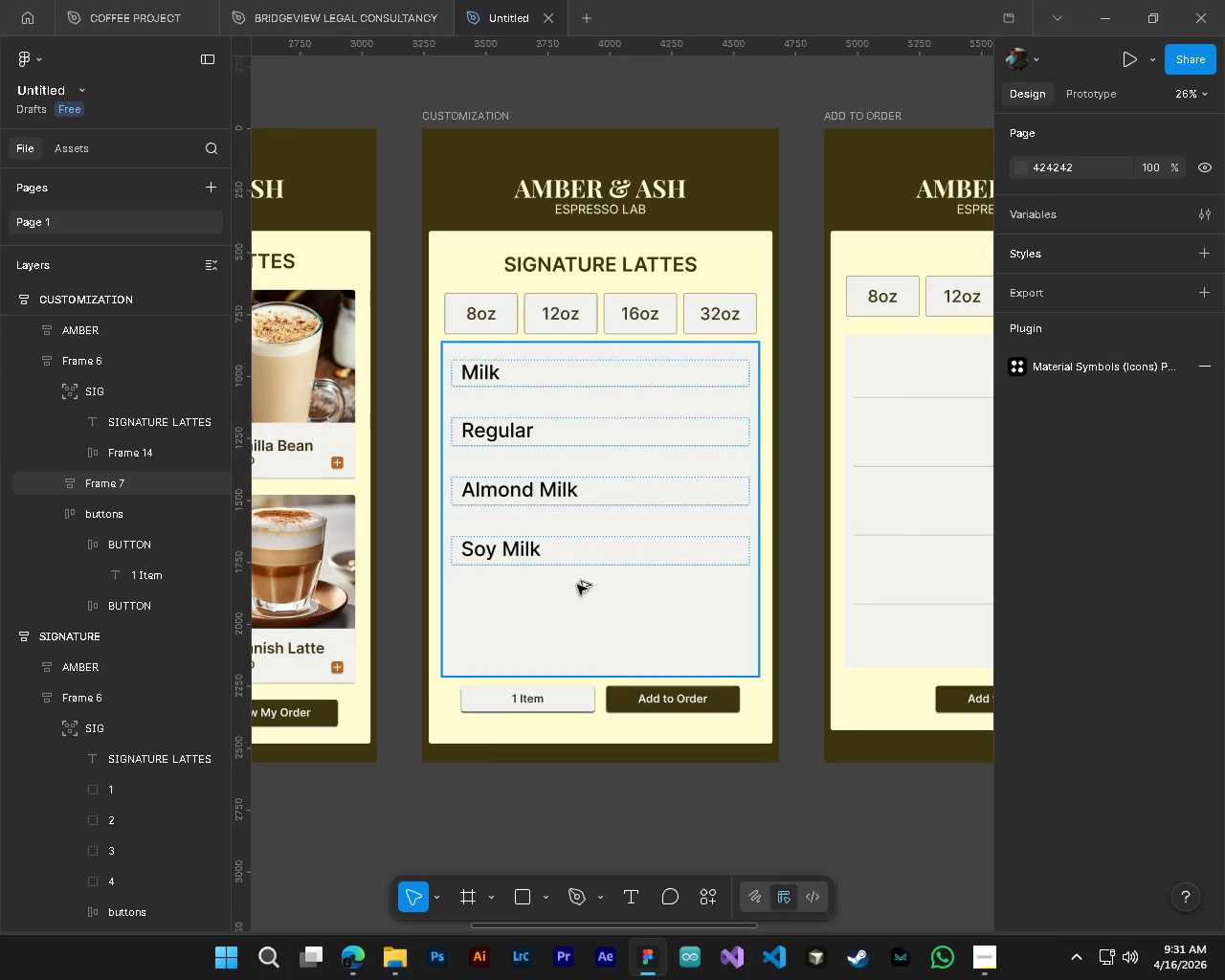 
key(Alt+Control+AltLeft)
 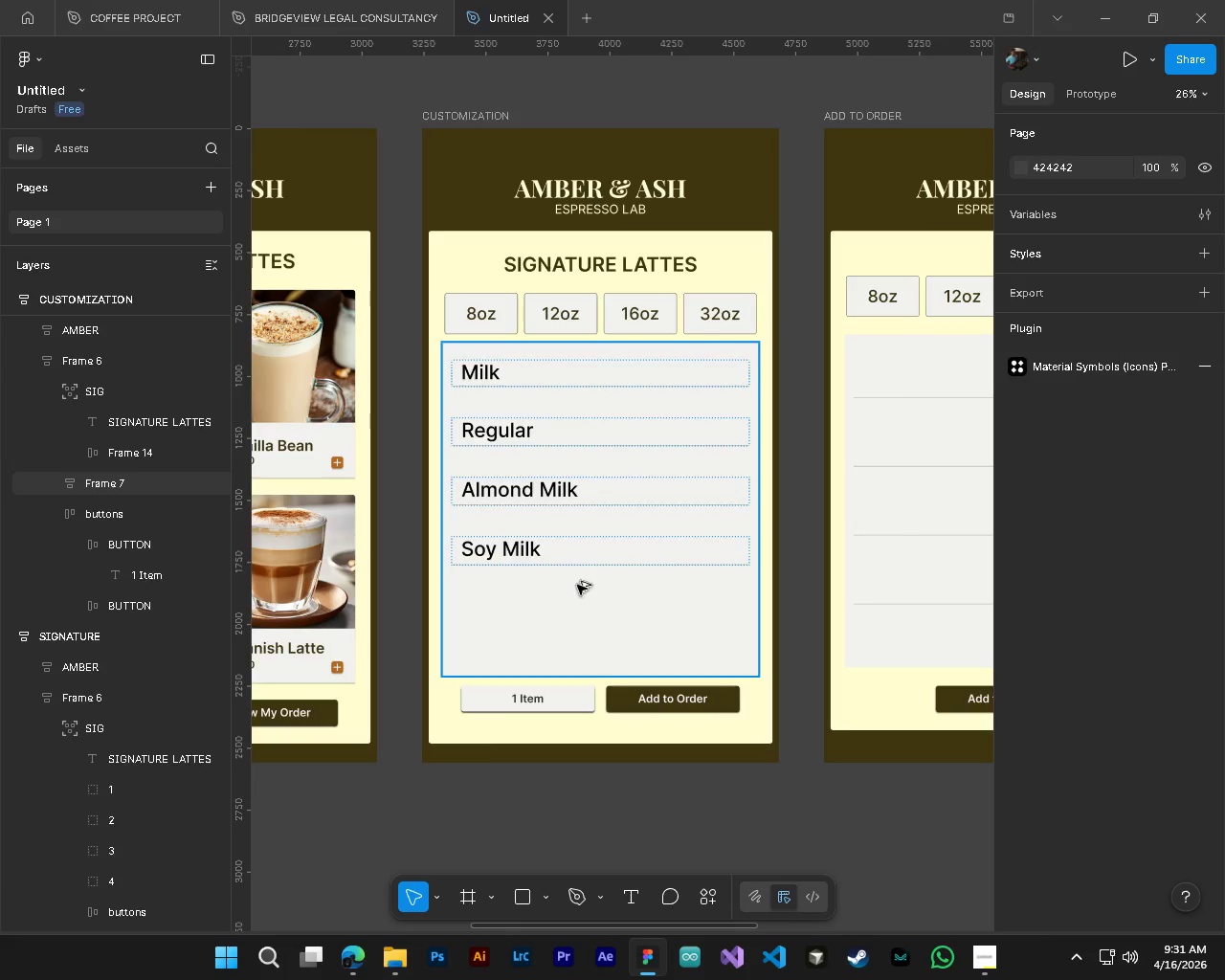 
key(Alt+Control+AltLeft)
 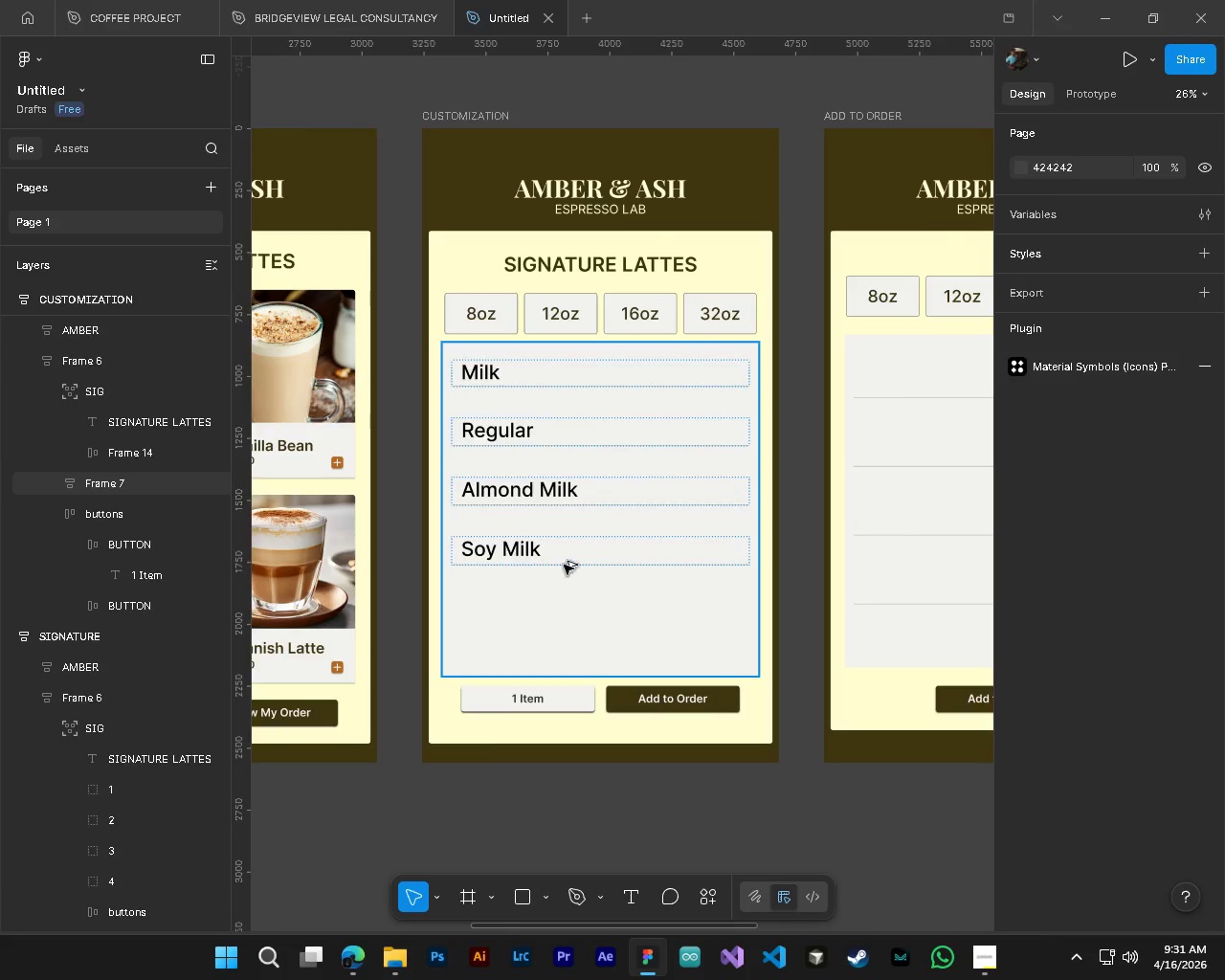 
key(Alt+Control+AltLeft)
 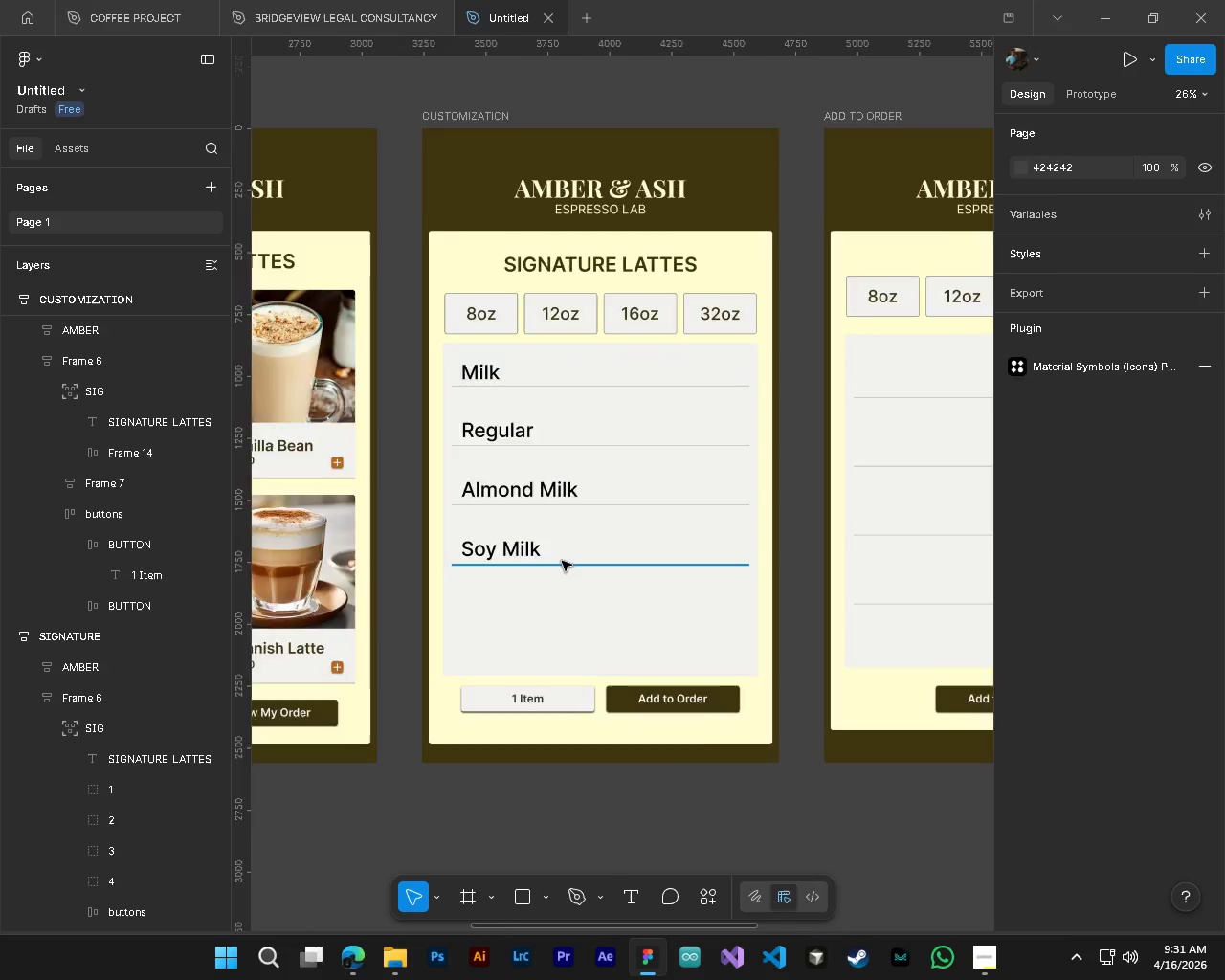 
key(Alt+Control+AltLeft)
 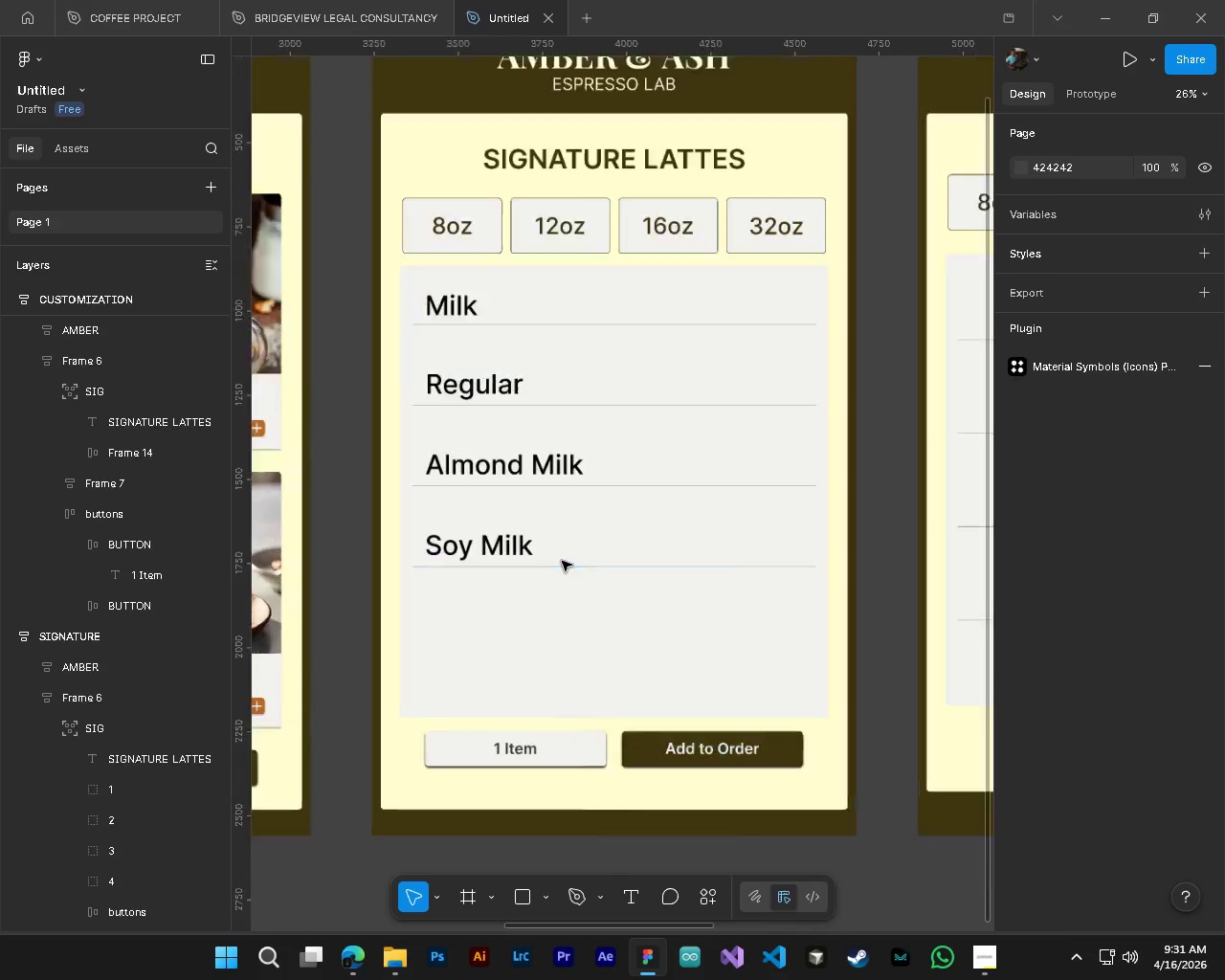 
key(Alt+Control+AltLeft)
 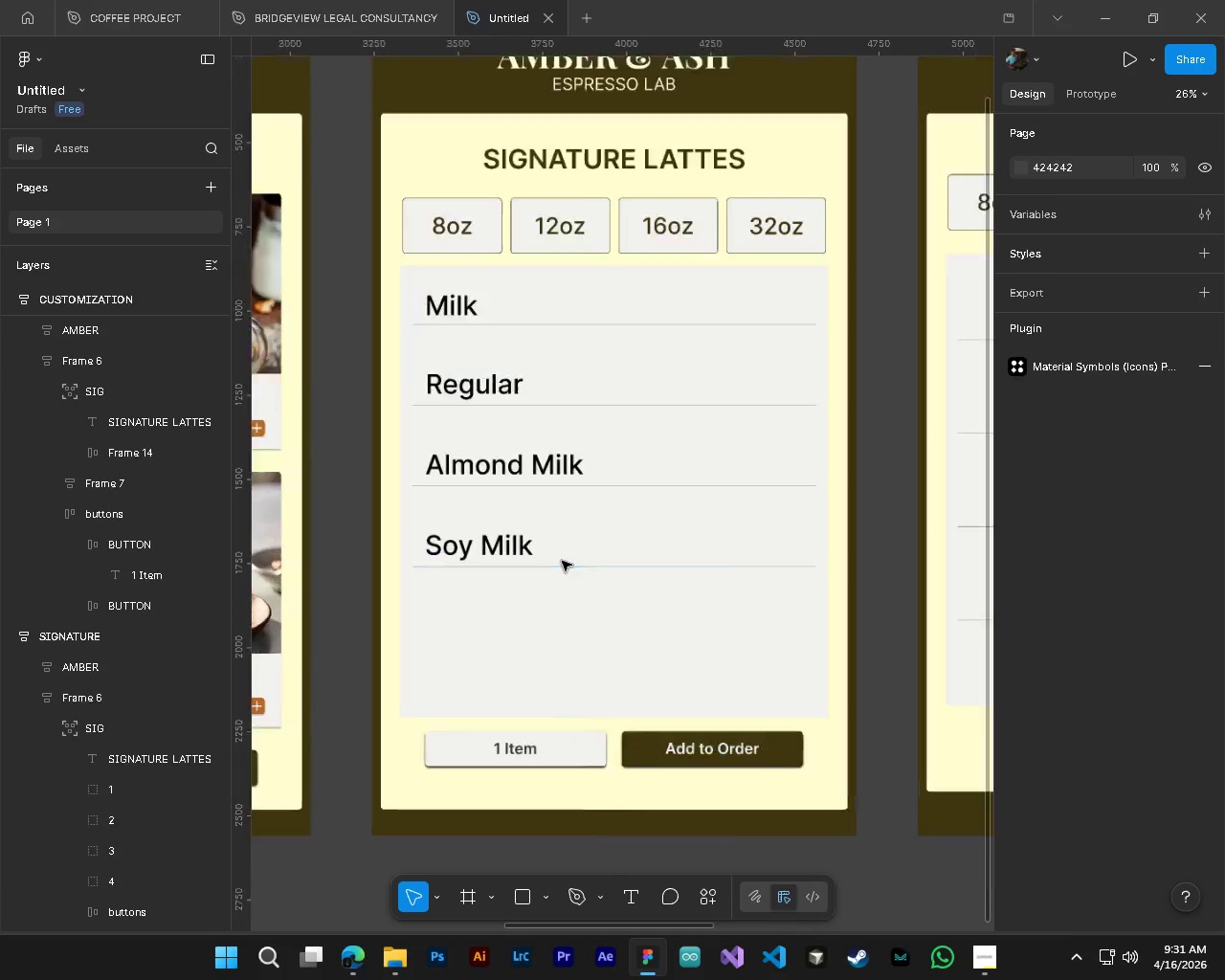 
key(Alt+Control+AltLeft)
 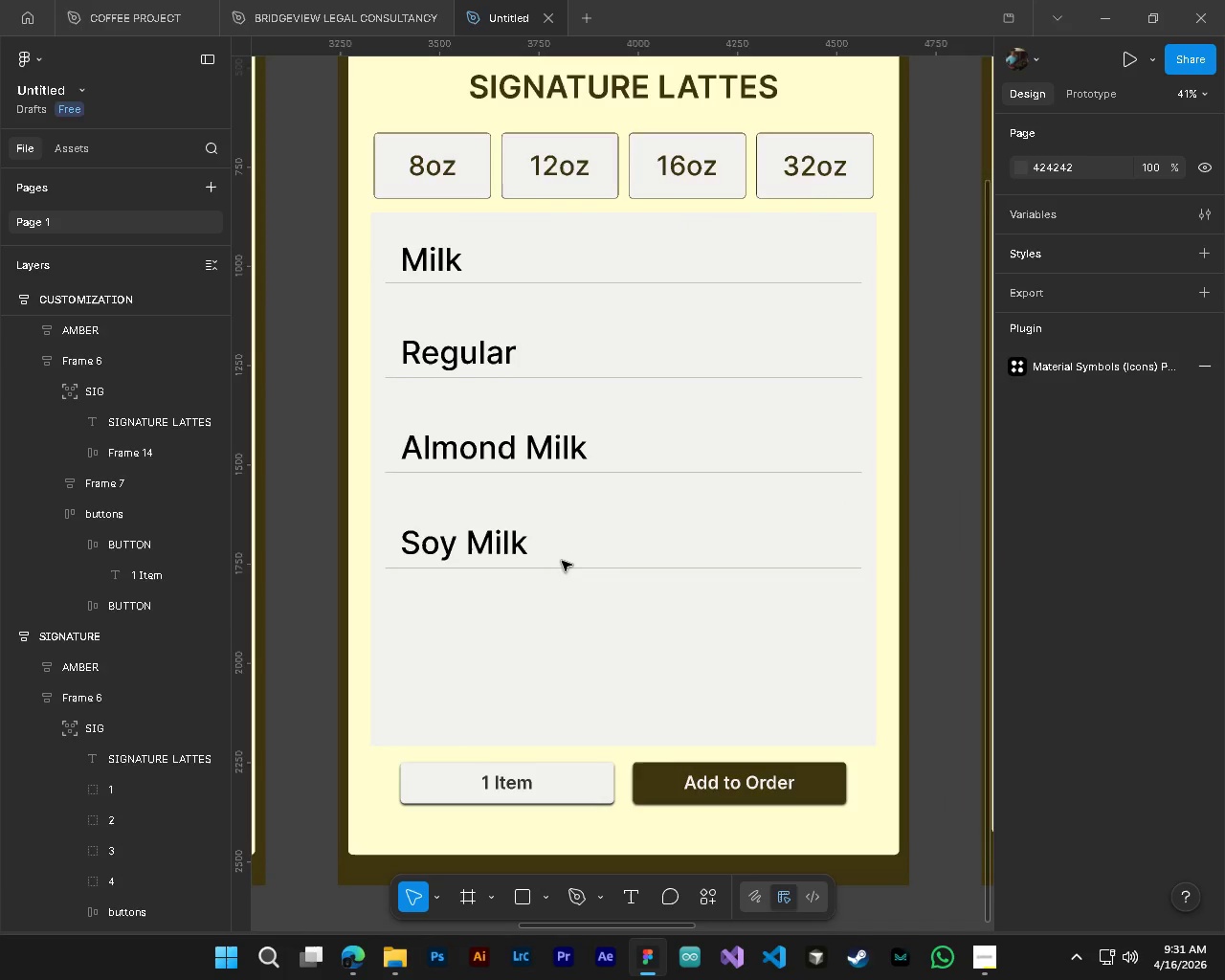 
key(Alt+Control+AltLeft)
 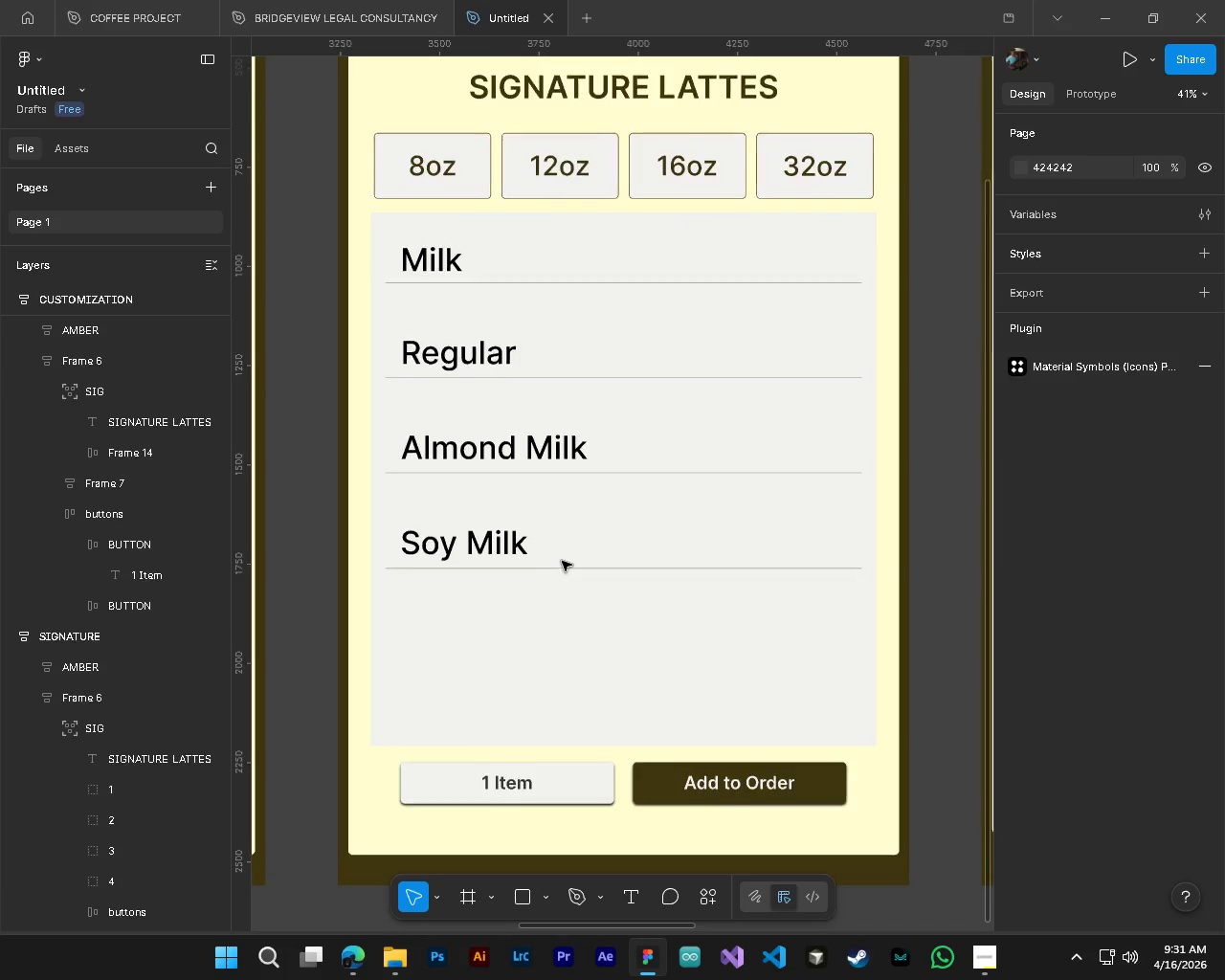 
key(Alt+Control+AltLeft)
 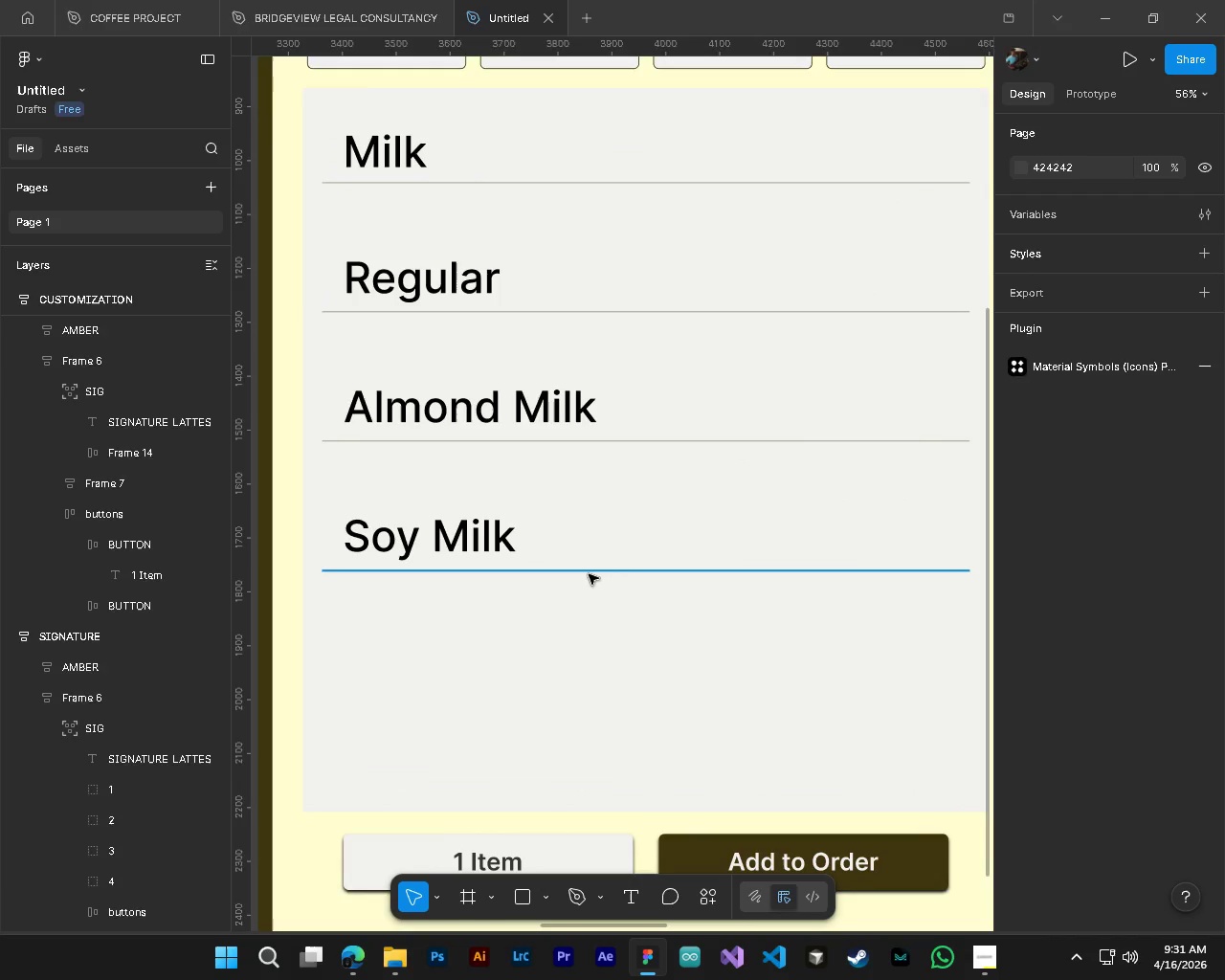 
left_click([589, 574])
 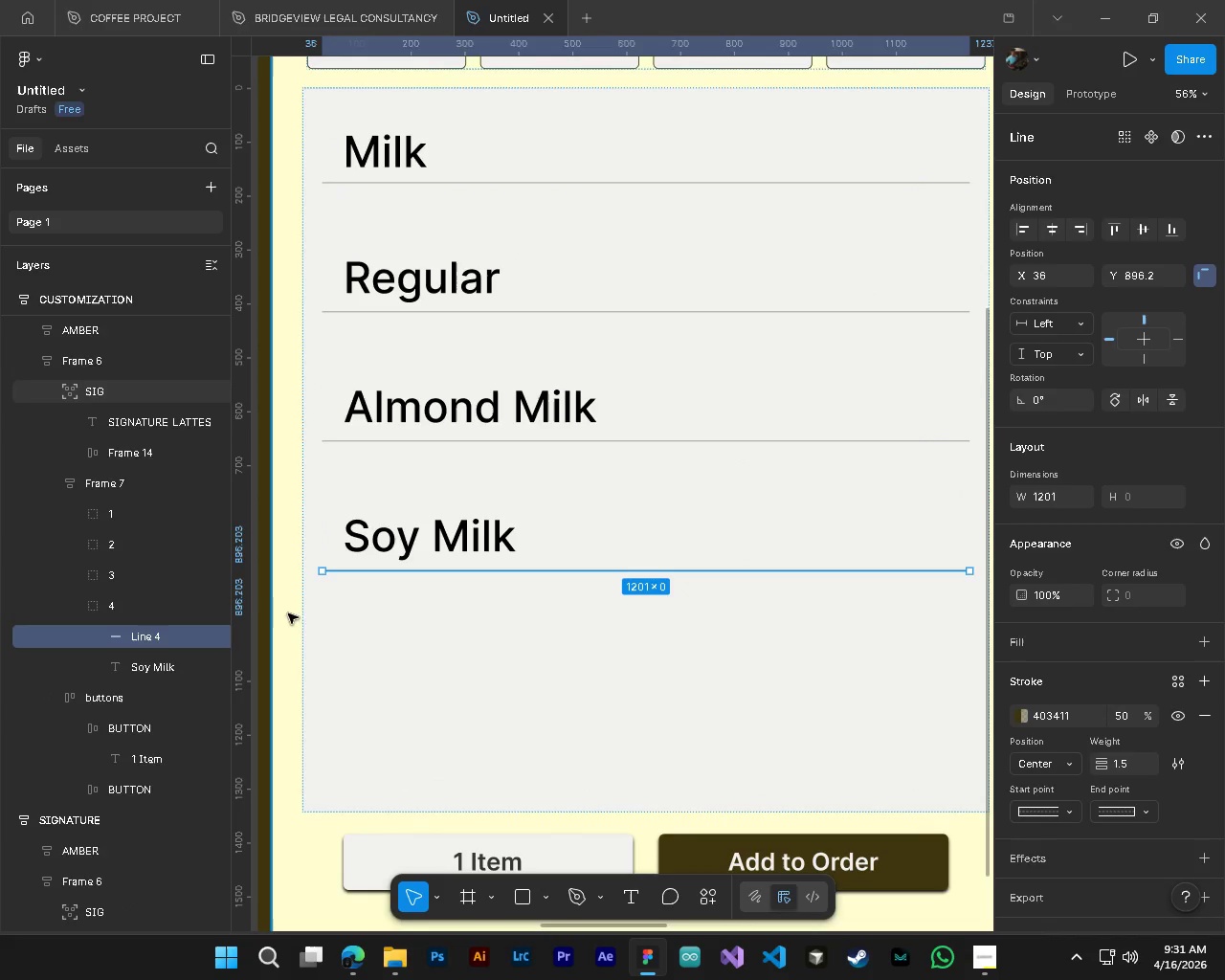 
scroll: coordinate [562, 561], scroll_direction: up, amount: 7.0
 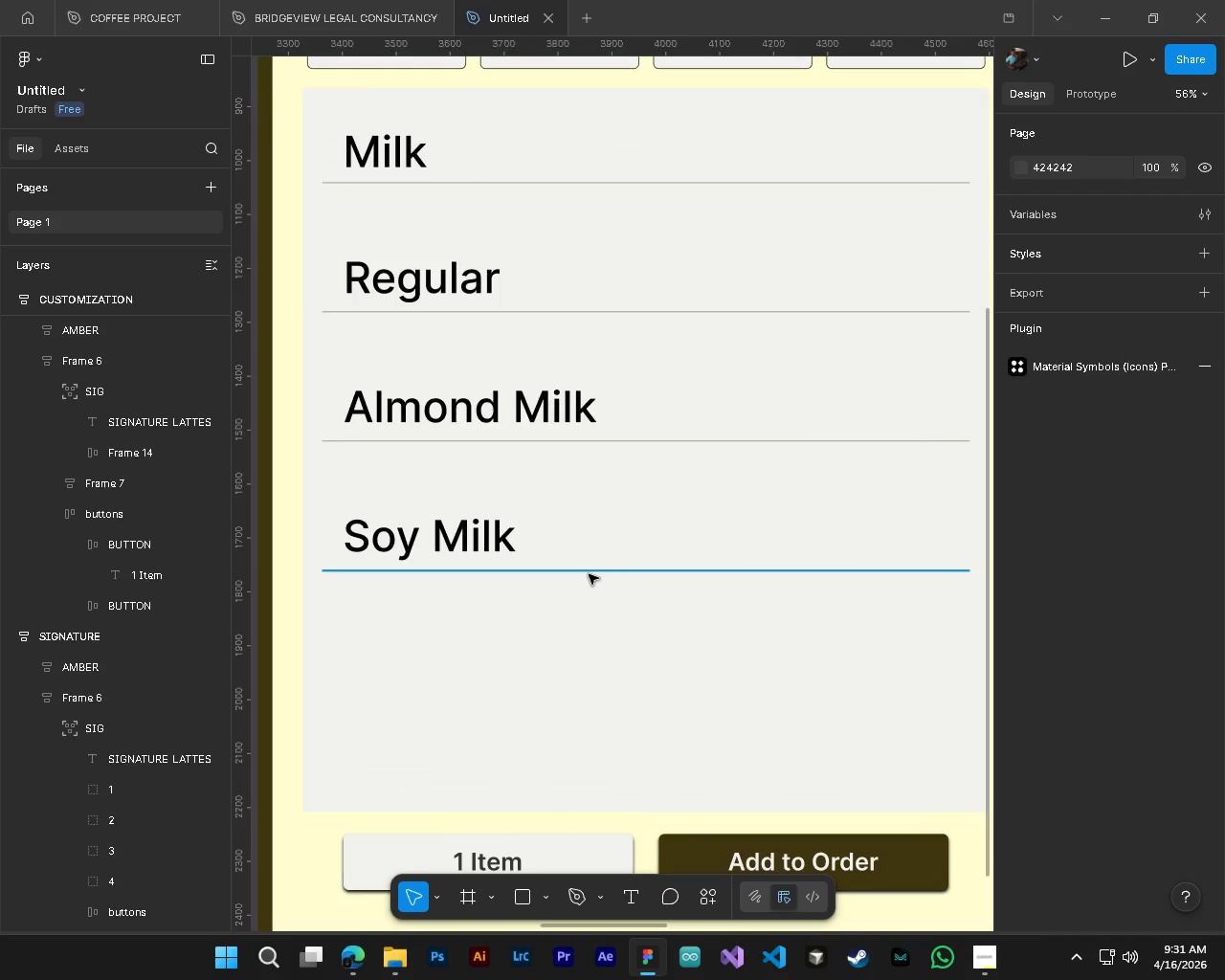 
hold_key(key=AltLeft, duration=2.0)
left_click_drag(start_coordinate=[137, 635], to_coordinate=[144, 675])
 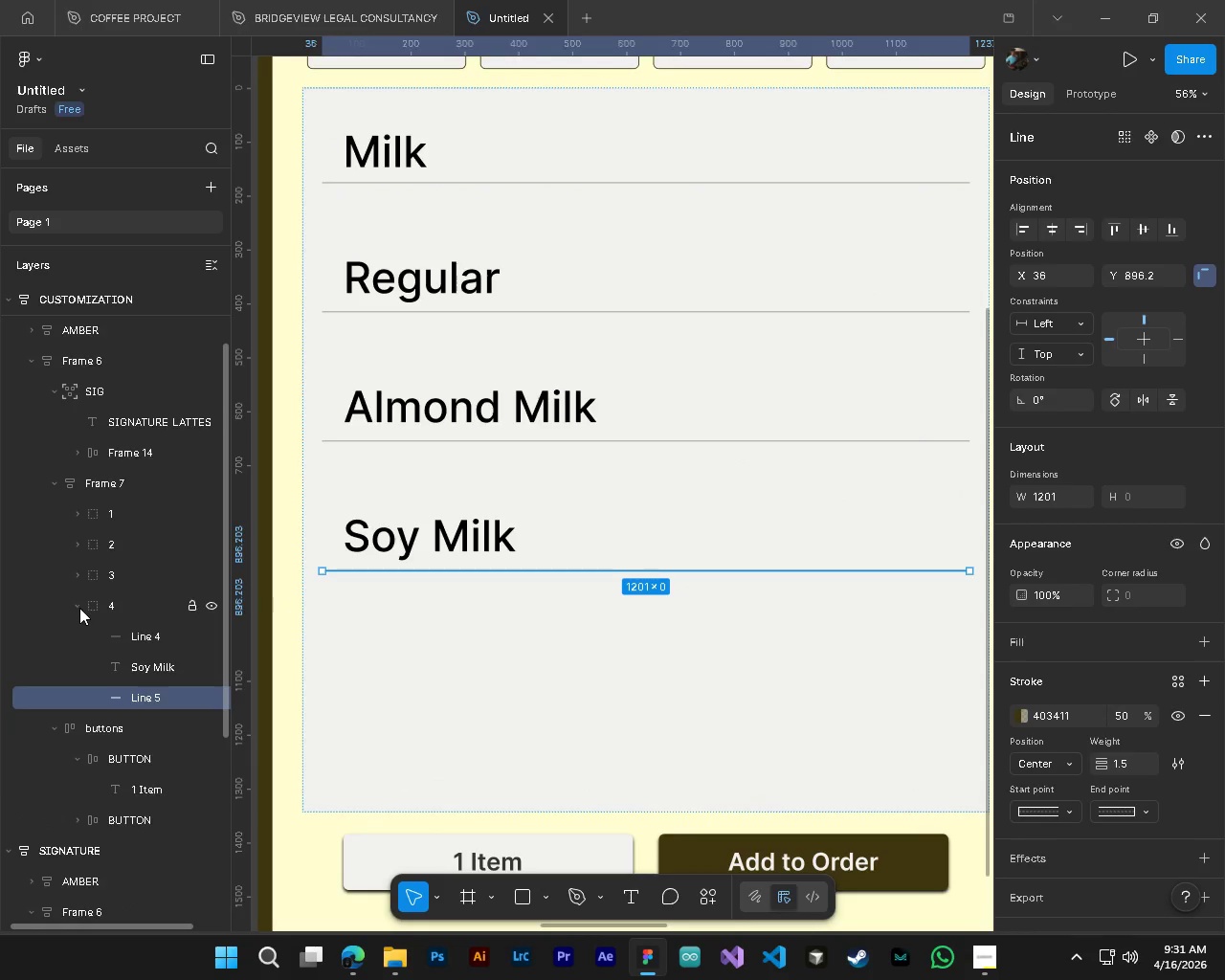 
left_click([79, 607])
 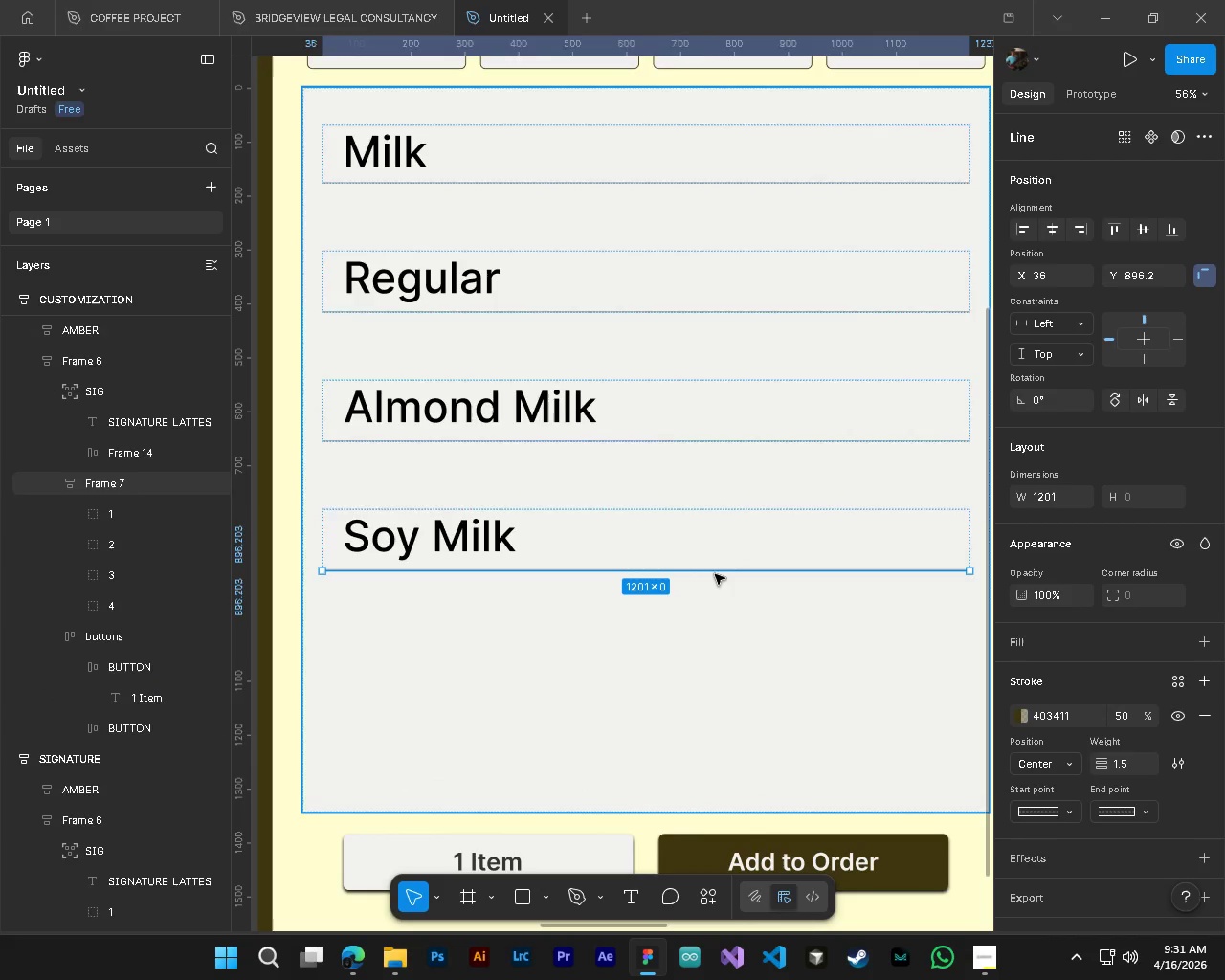 
left_click_drag(start_coordinate=[715, 571], to_coordinate=[718, 602])
 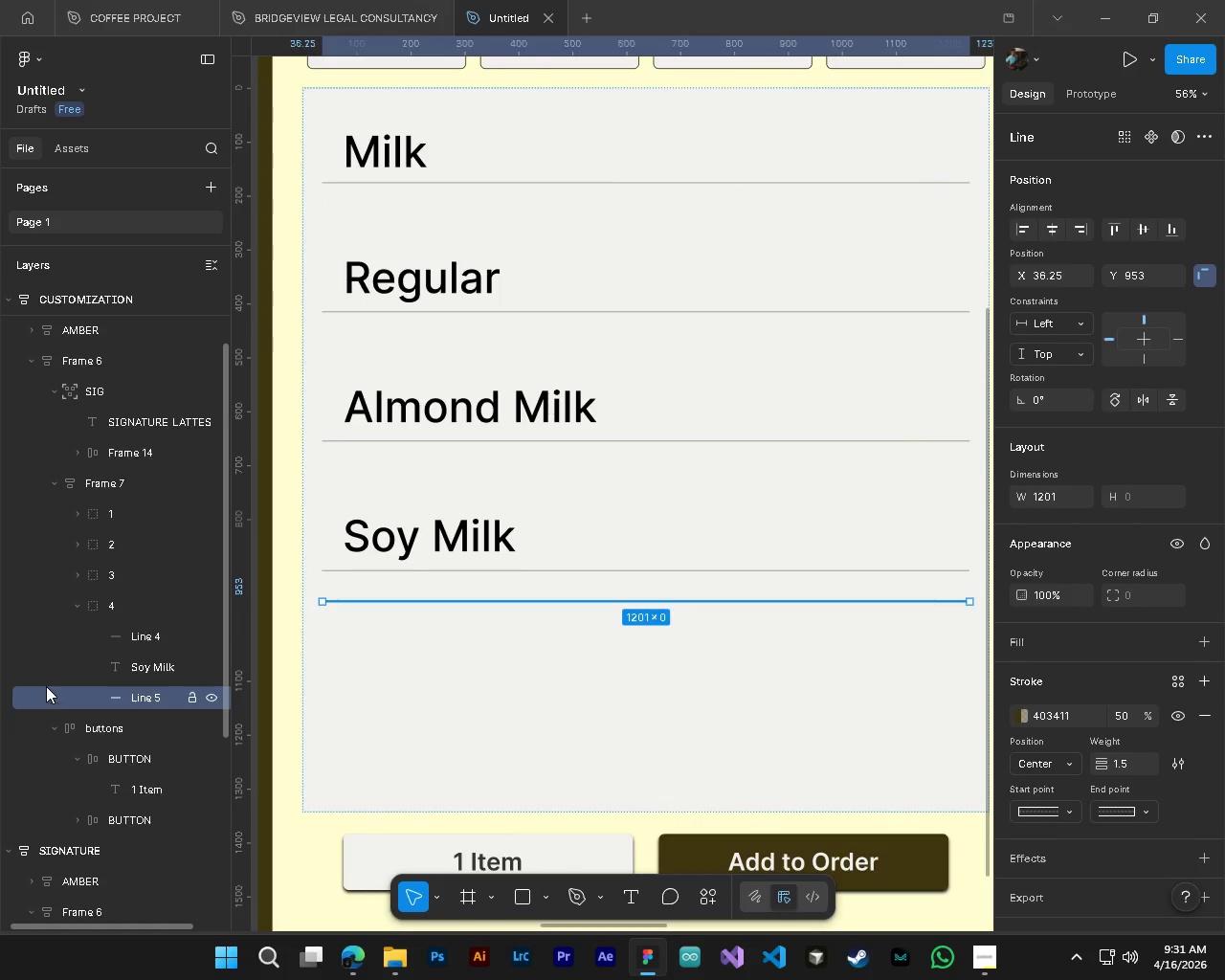 
left_click([77, 608])
 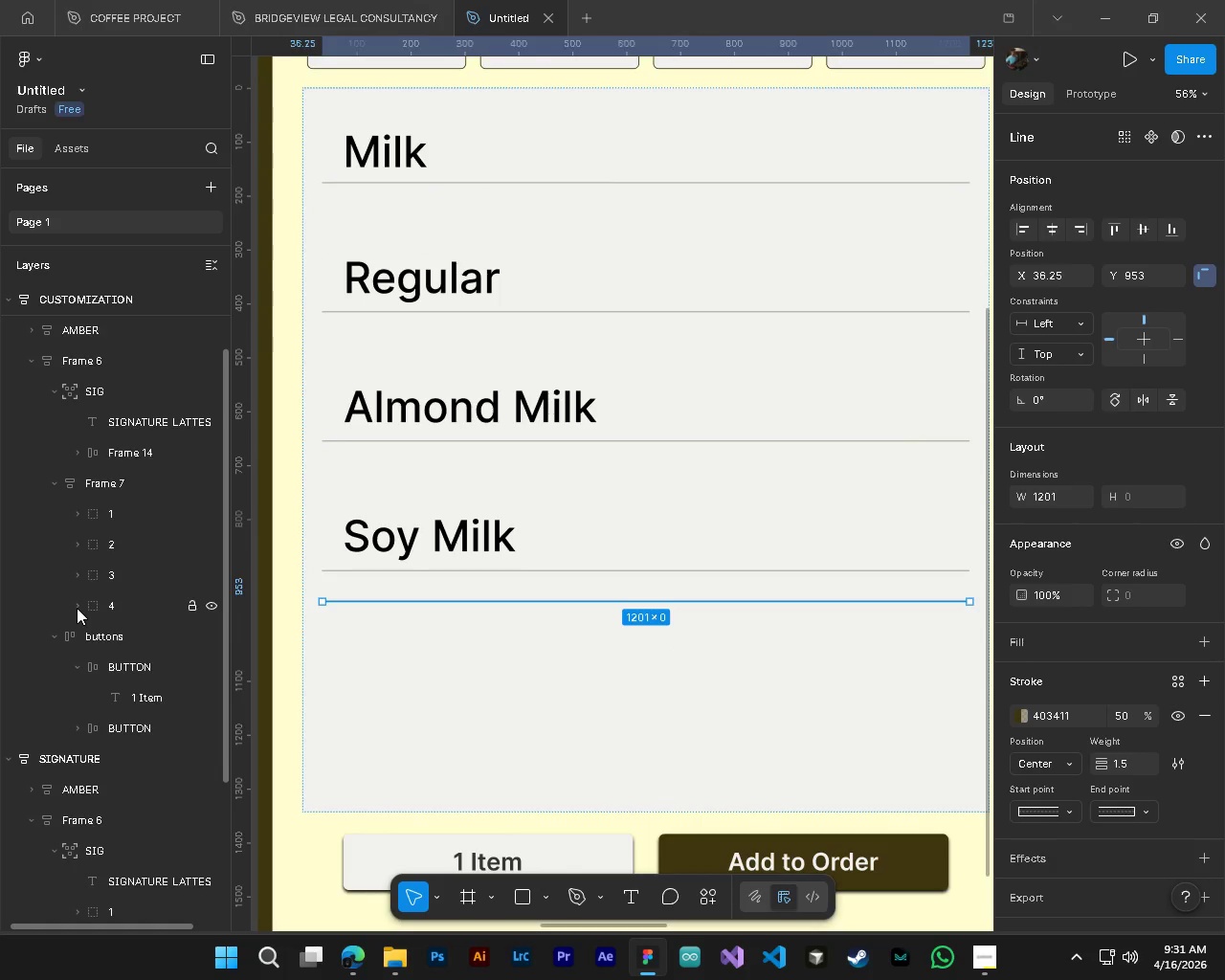 
left_click([77, 608])
 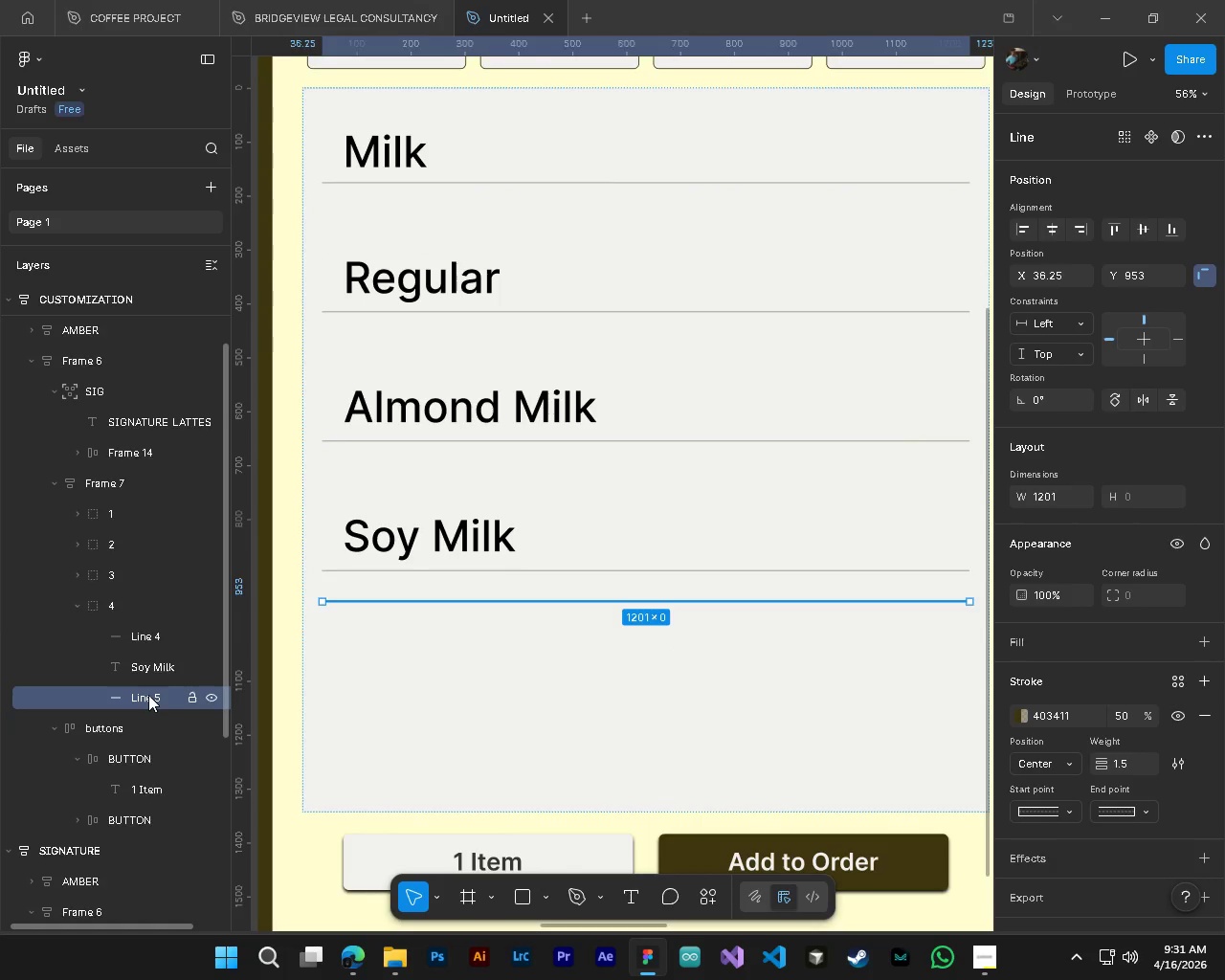 
left_click_drag(start_coordinate=[148, 695], to_coordinate=[78, 710])
 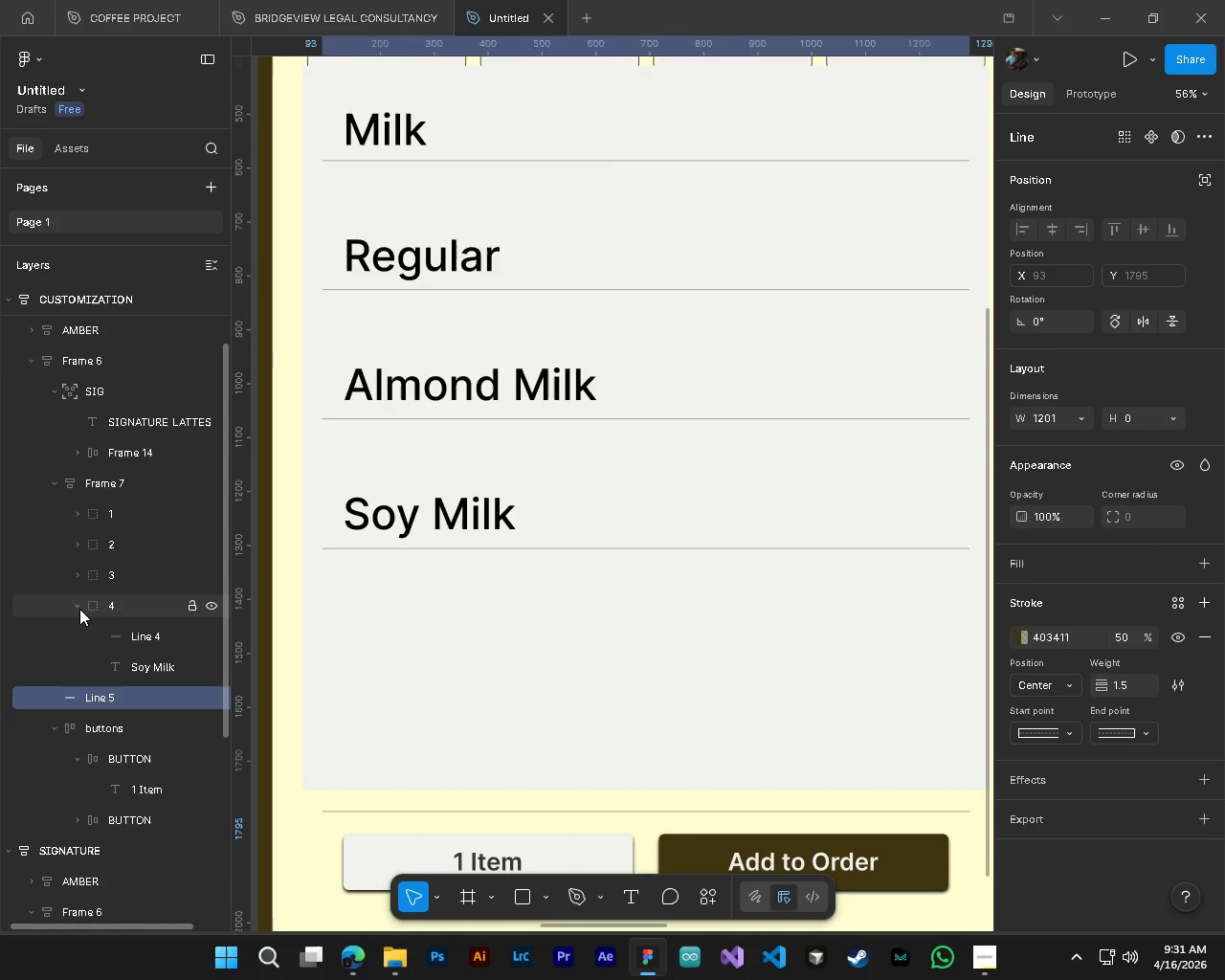 
left_click([79, 608])
 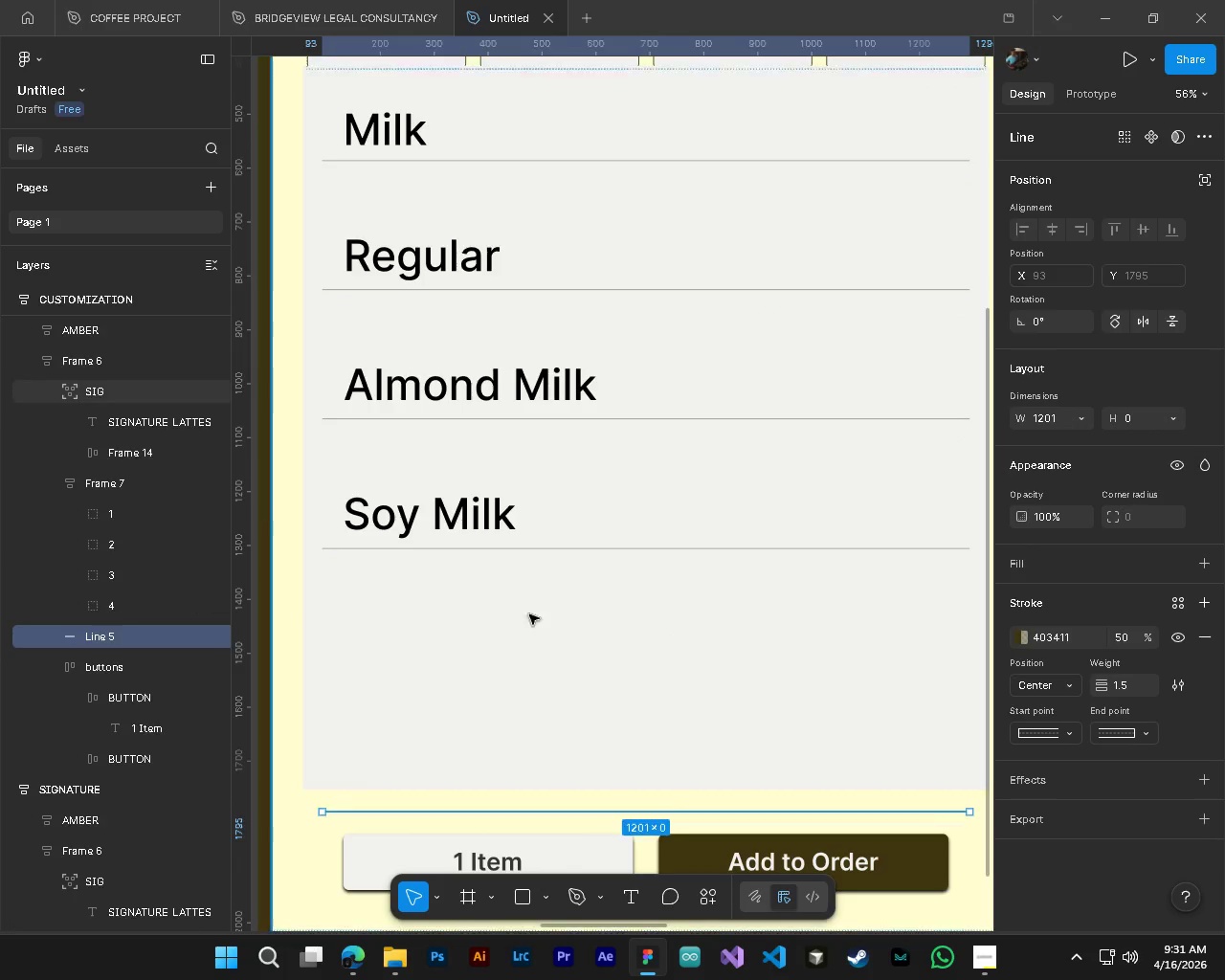 
hold_key(key=AltLeft, duration=0.33)
 